 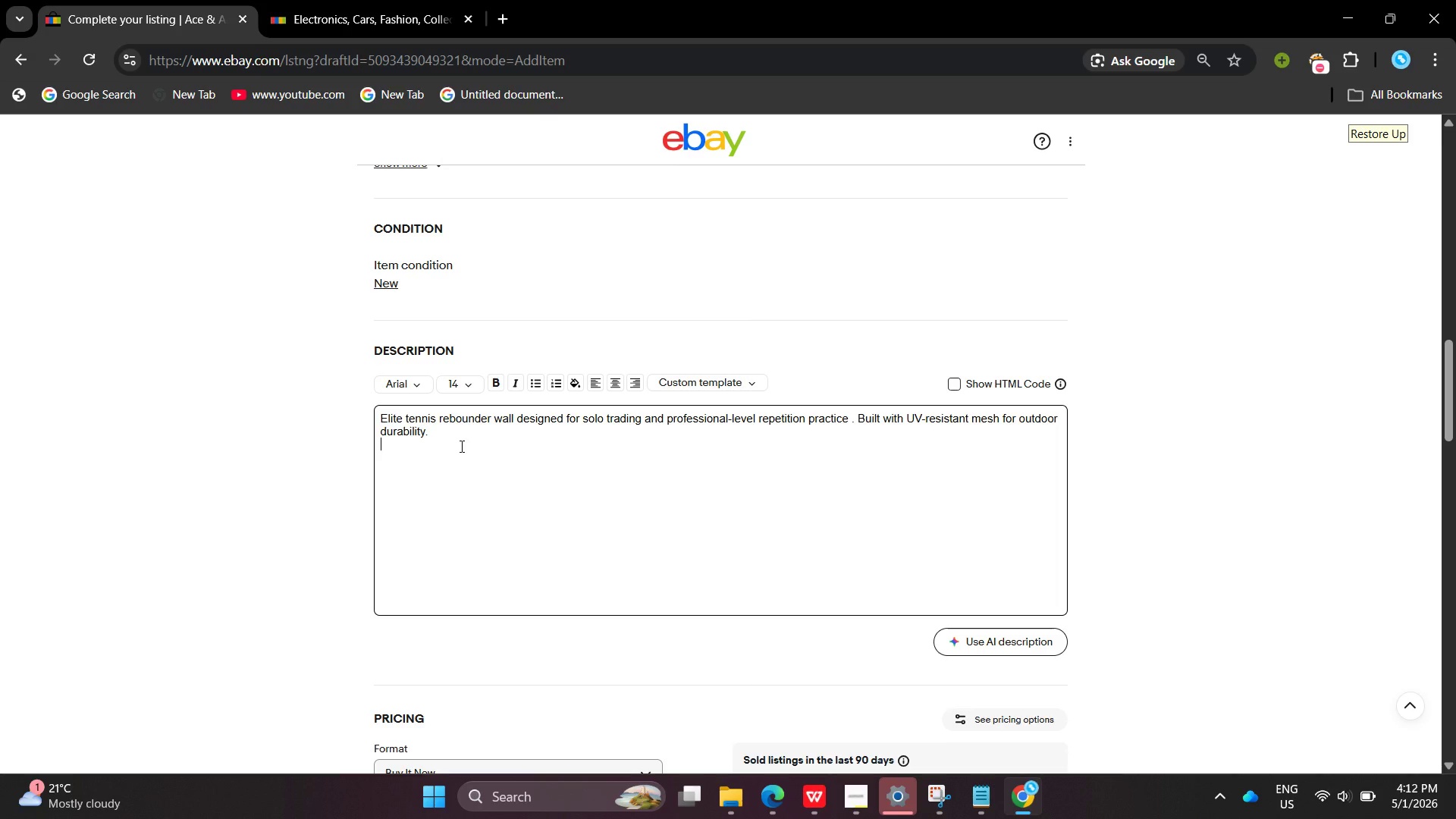 
key(Enter)
 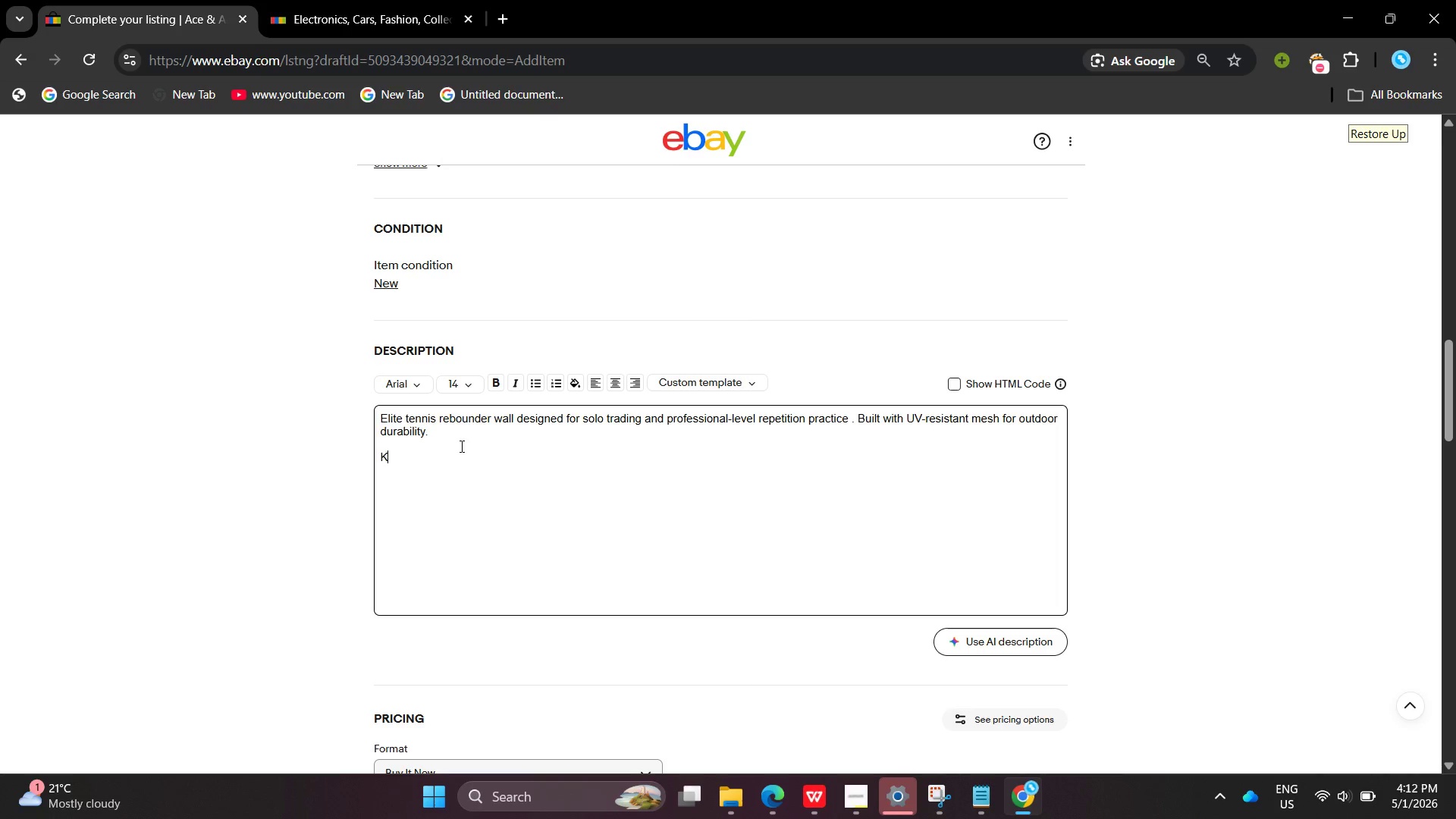 
type(Key benefirt)
key(Backspace)
key(Backspace)
type(ts :)
 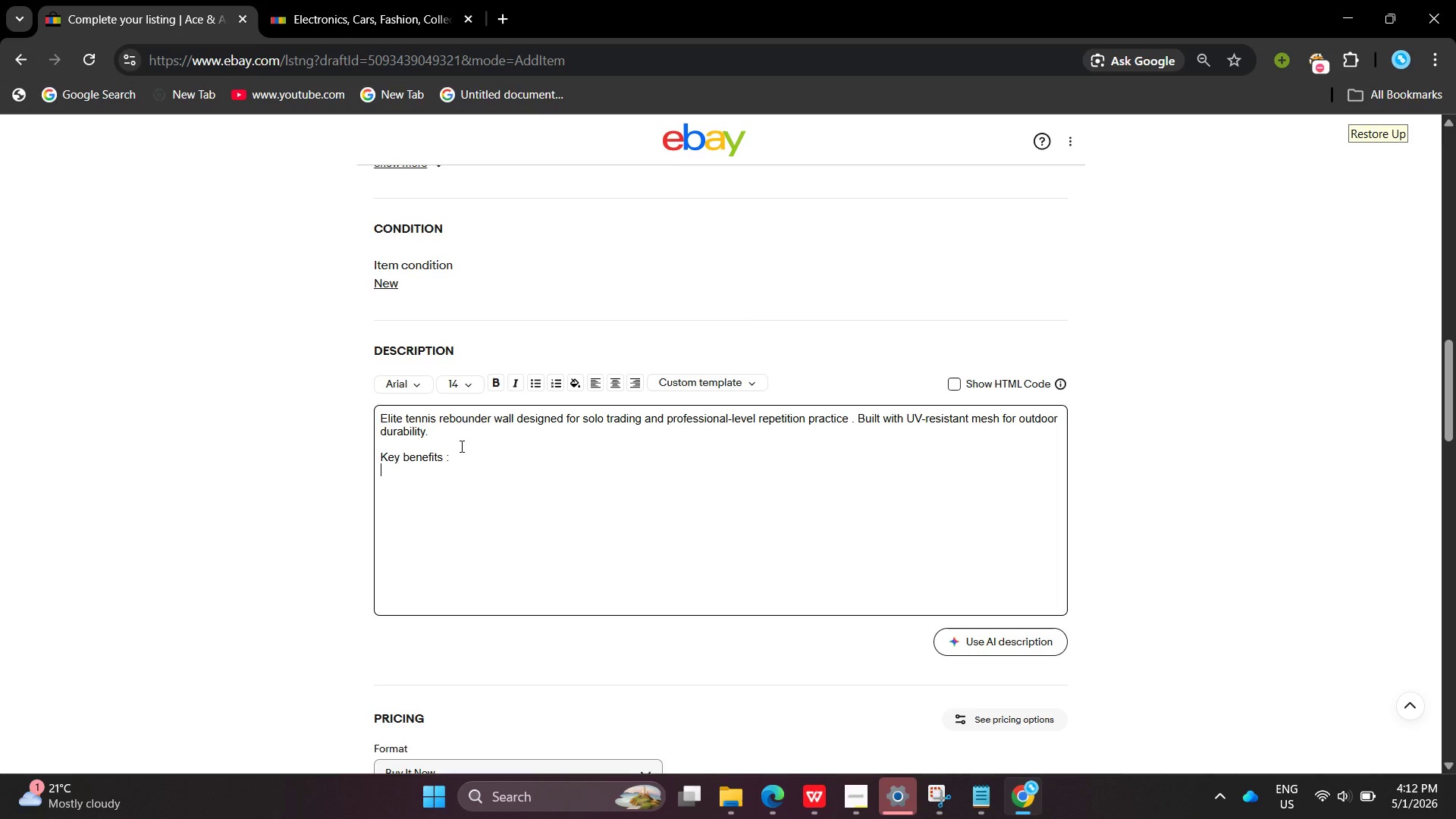 
key(Enter)
 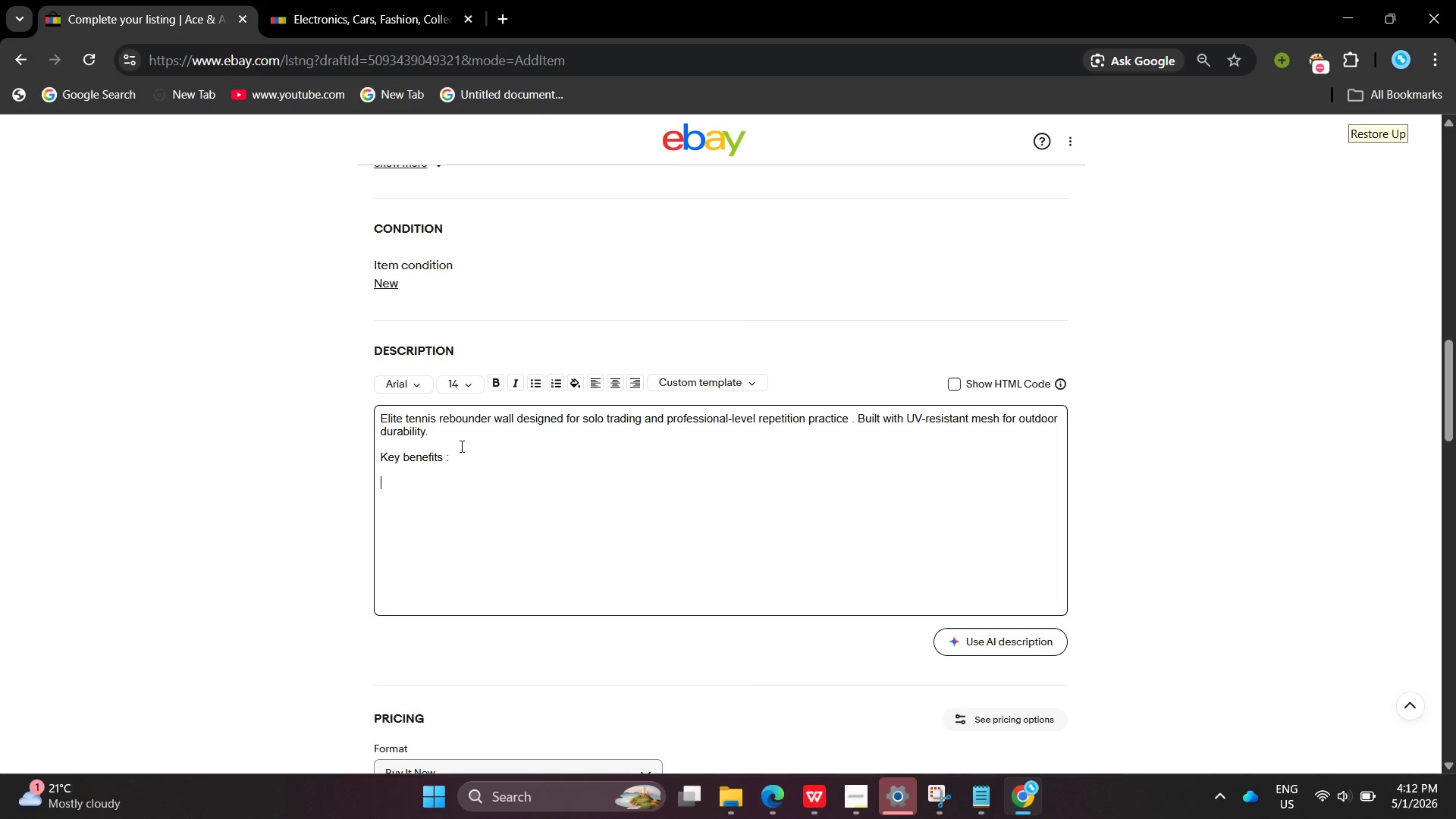 
key(Enter)
 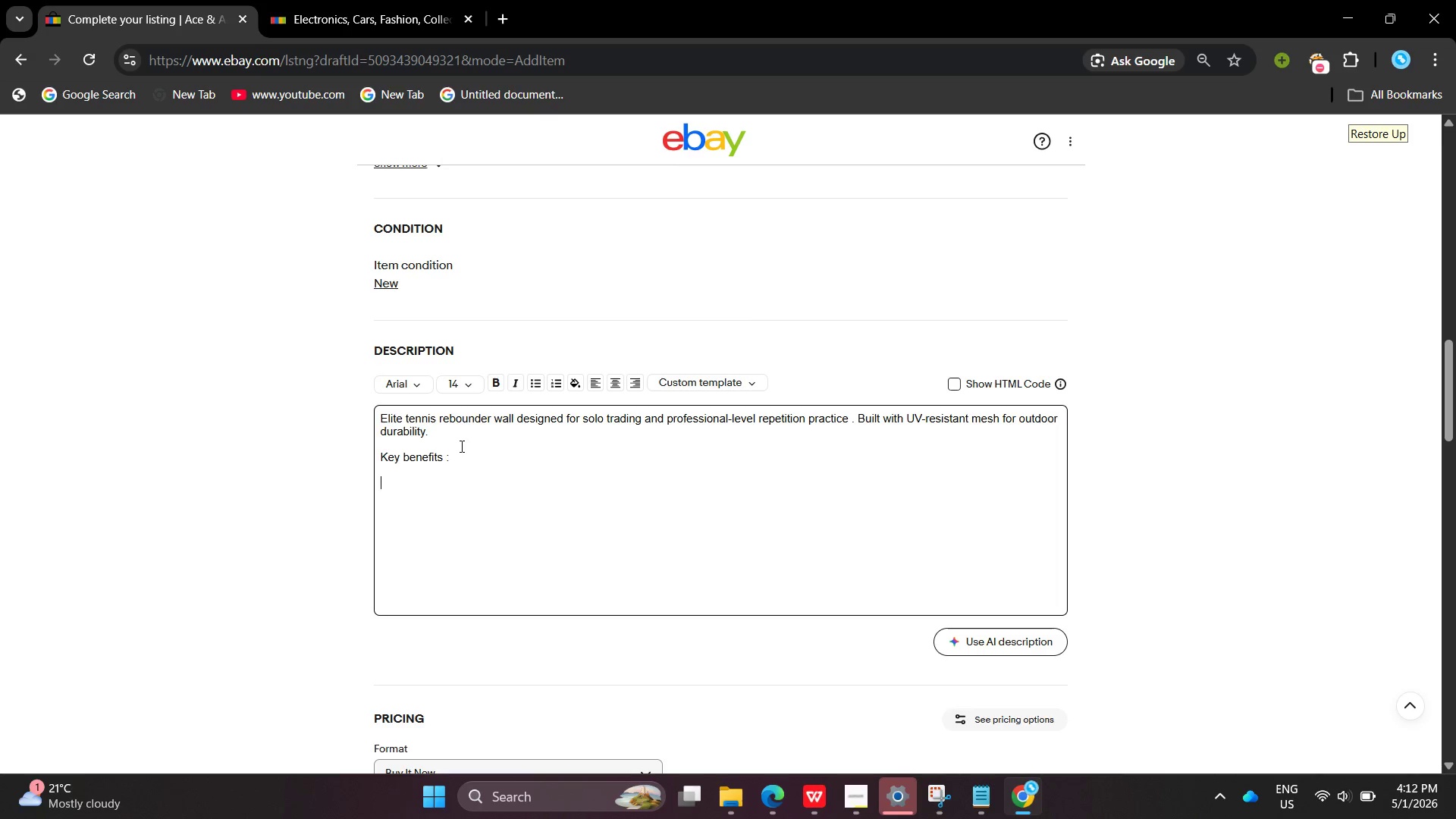 
type(solo)
key(Backspace)
key(Backspace)
key(Backspace)
key(Backspace)
type(Solo trau)
key(Backspace)
type(ining imporve)
key(Backspace)
key(Backspace)
key(Backspace)
key(Backspace)
key(Backspace)
type(provemt )
key(Backspace)
key(Backspace)
type(ent )
 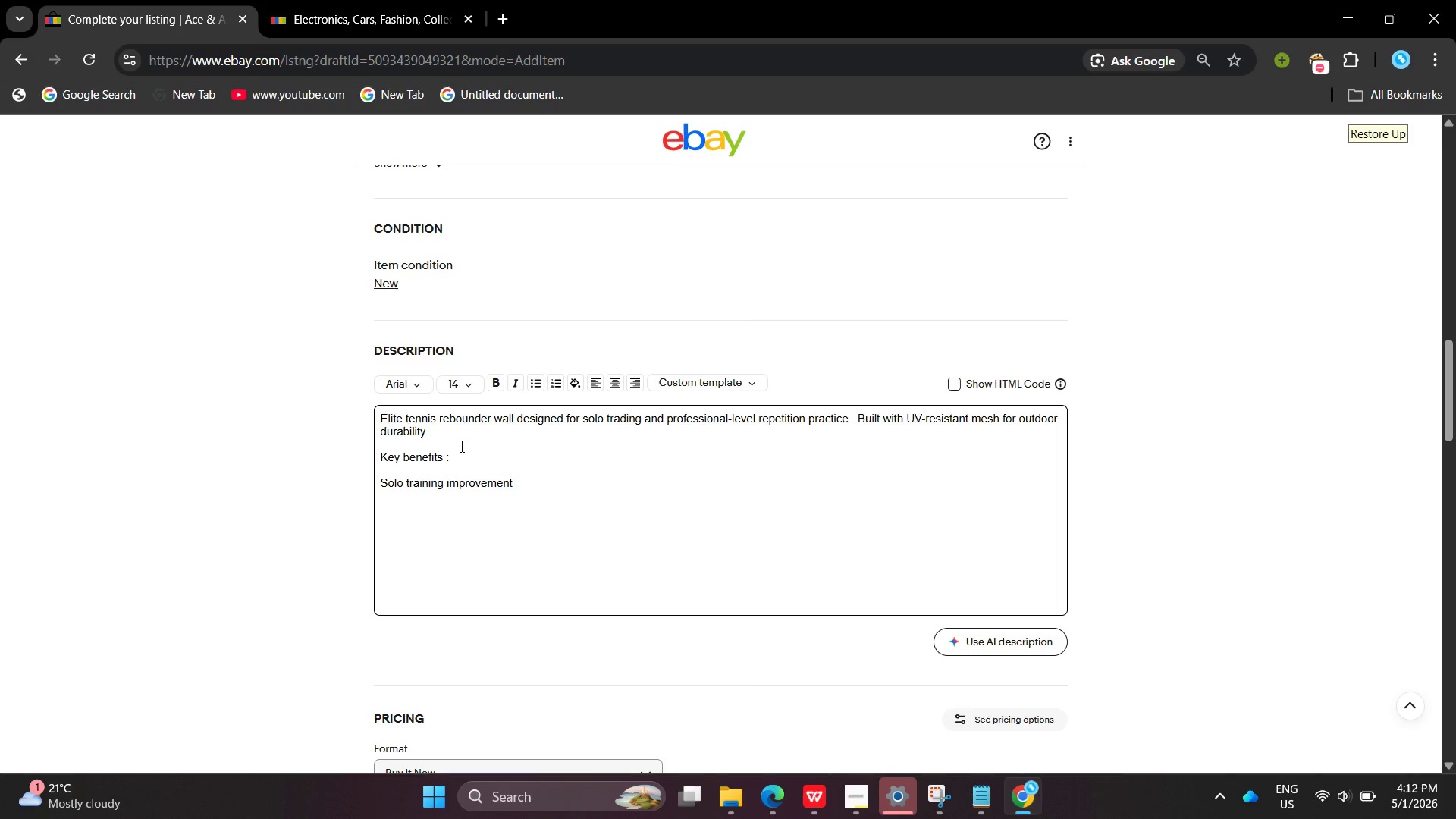 
wait(5.55)
 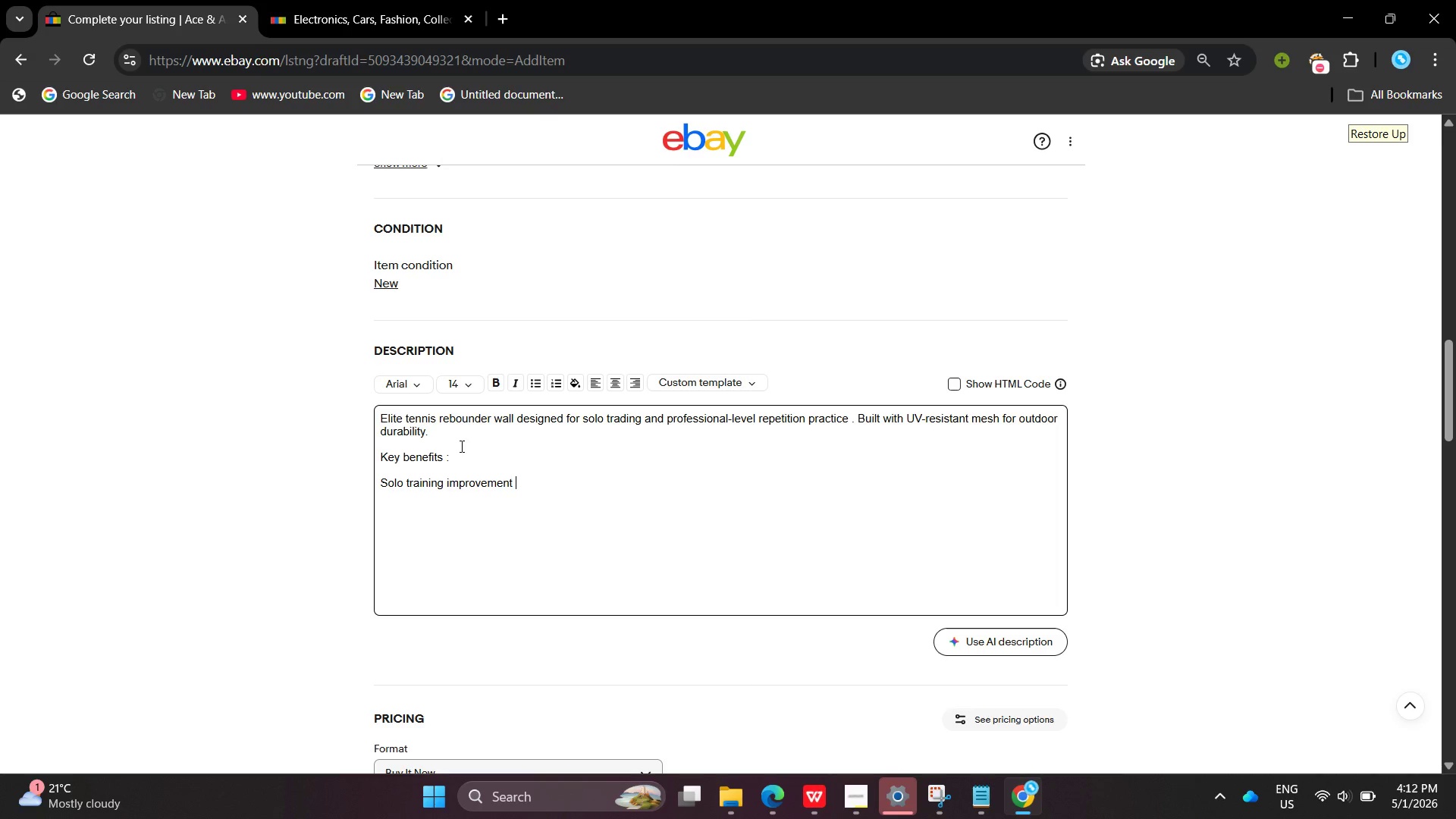 
key(Enter)
 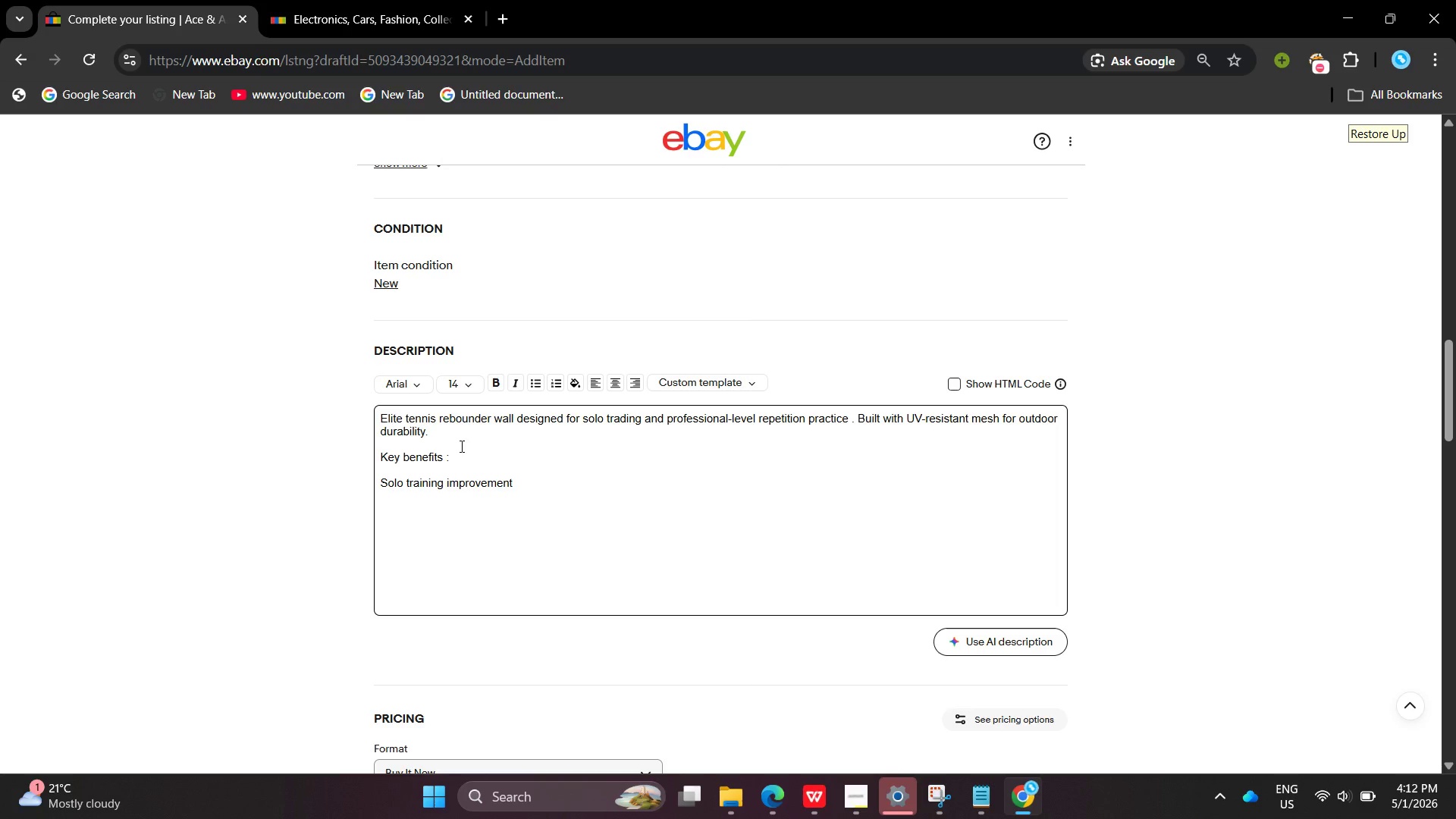 
type(weather r)
key(Backspace)
key(Backspace)
type(-resistant design )
 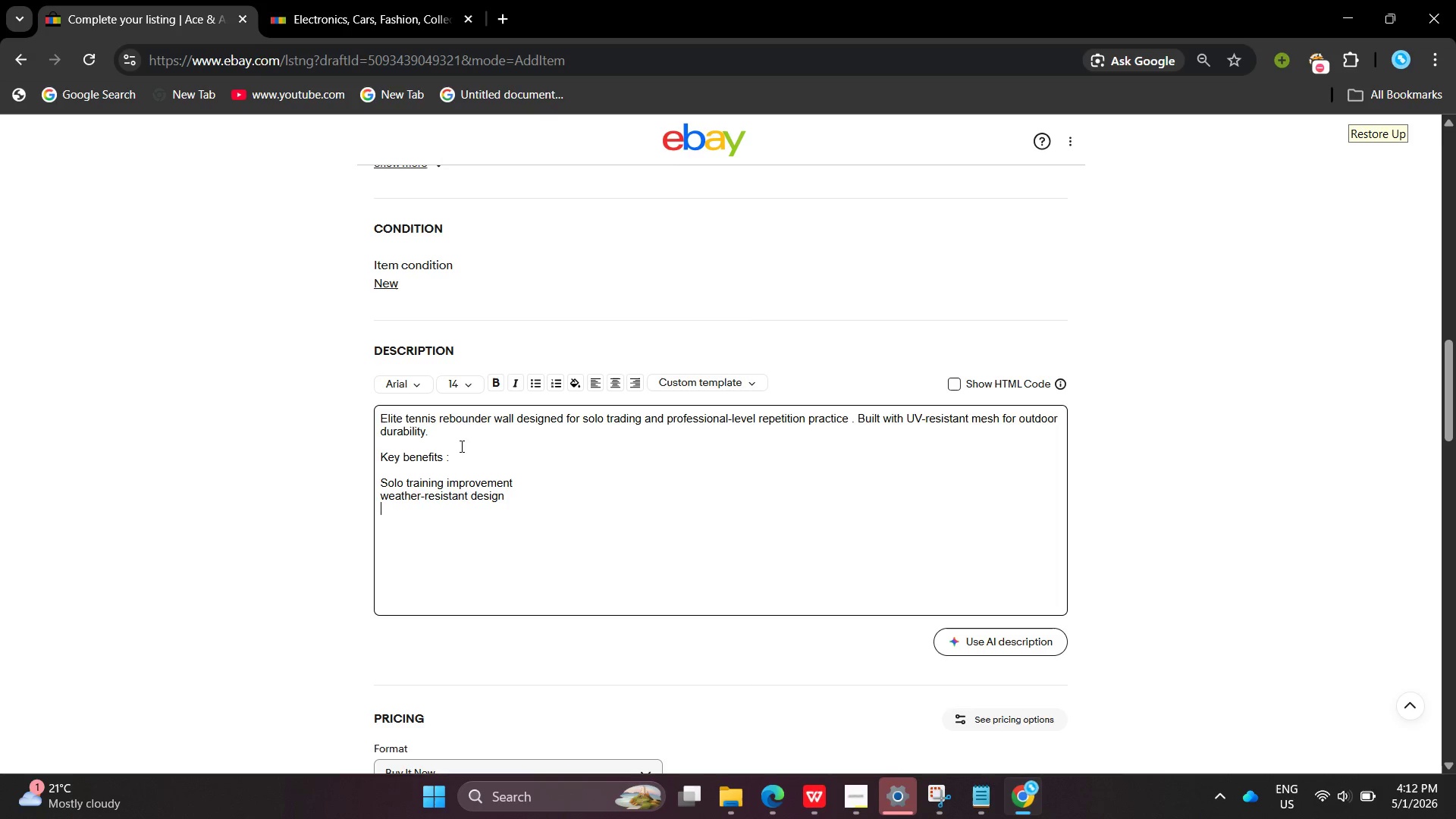 
key(Enter)
 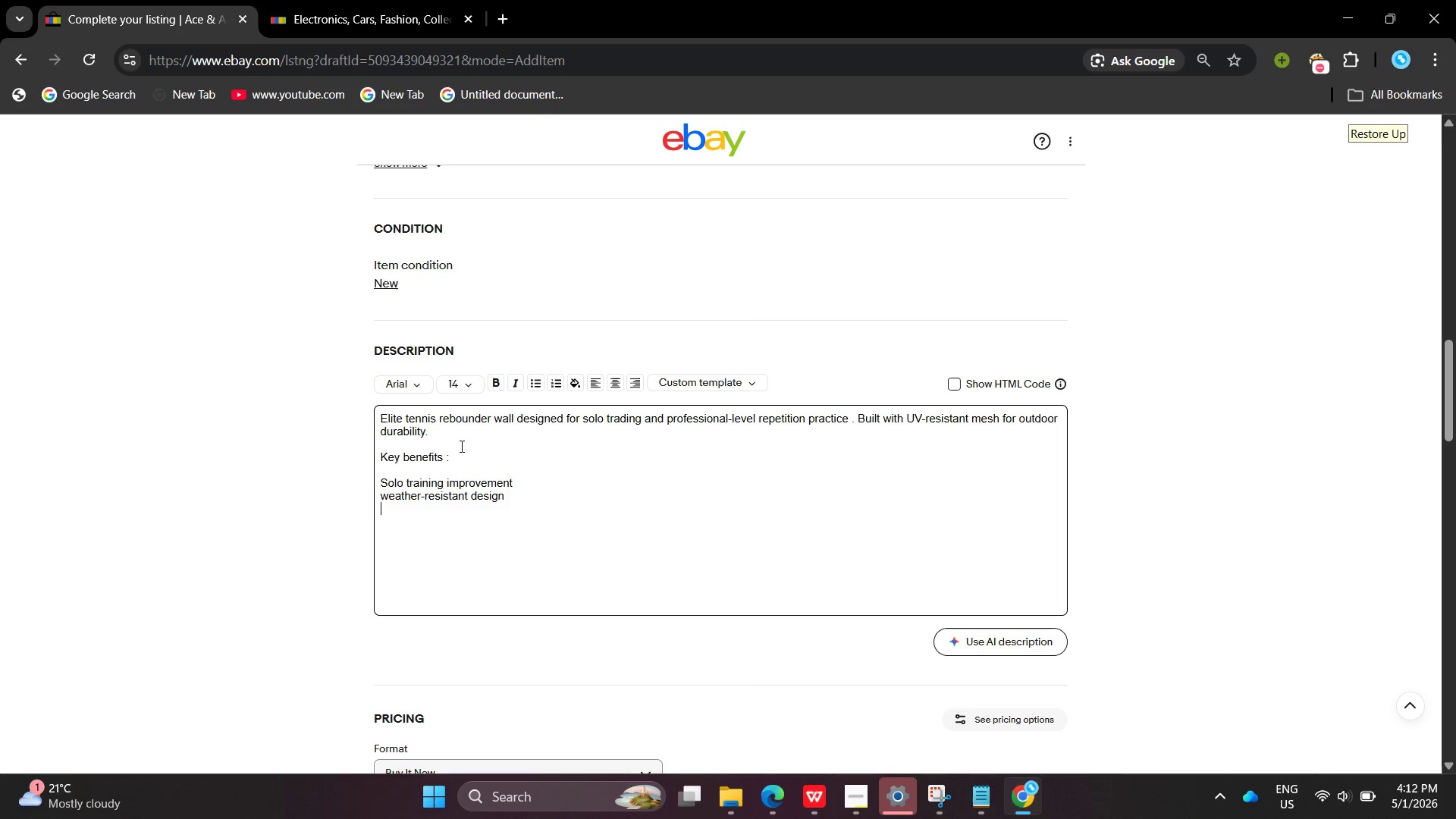 
type(Consistent ball rebount )
key(Backspace)
key(Backspace)
type(d )
 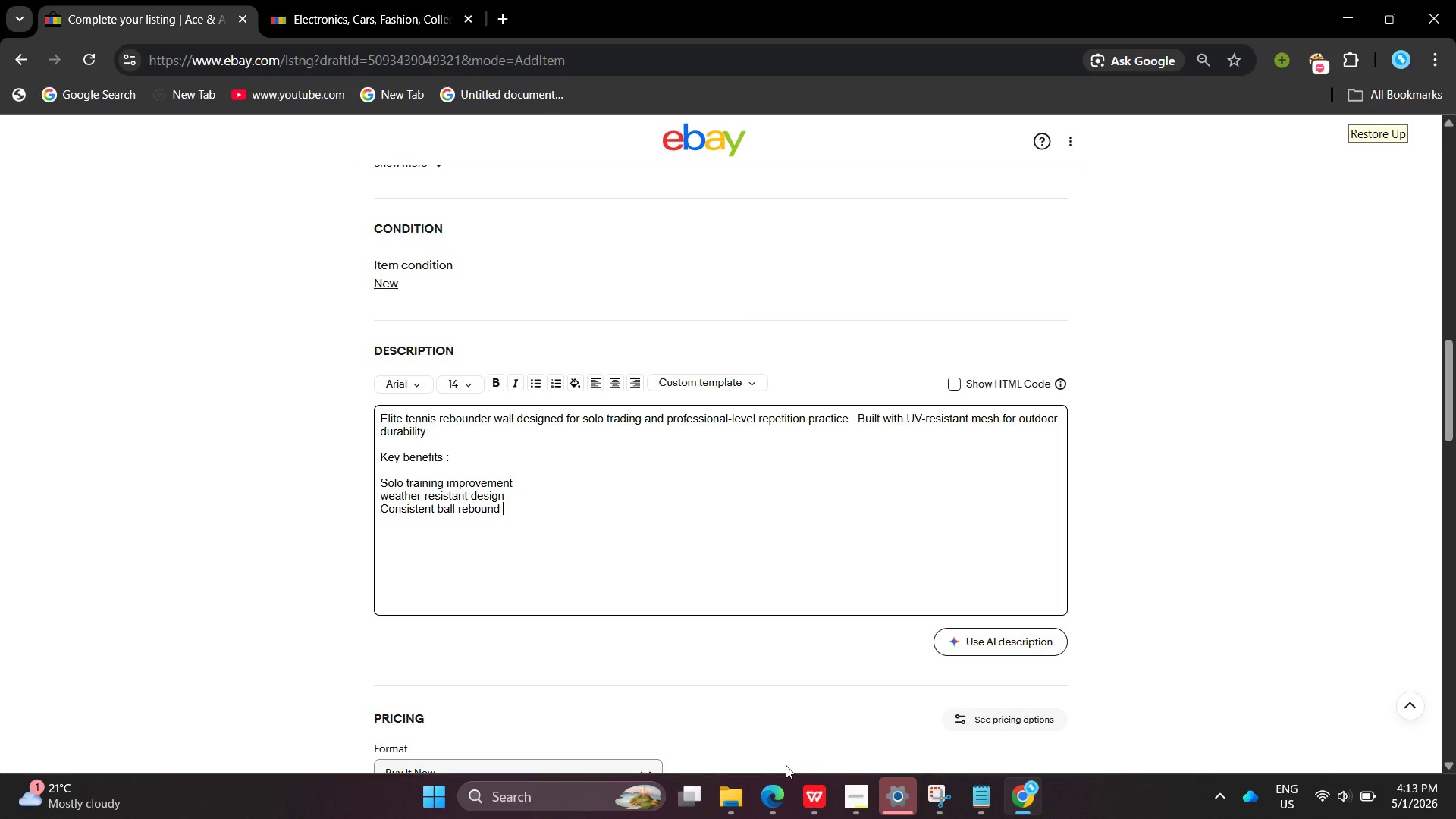 
left_click_drag(start_coordinate=[786, 765], to_coordinate=[774, 793])
 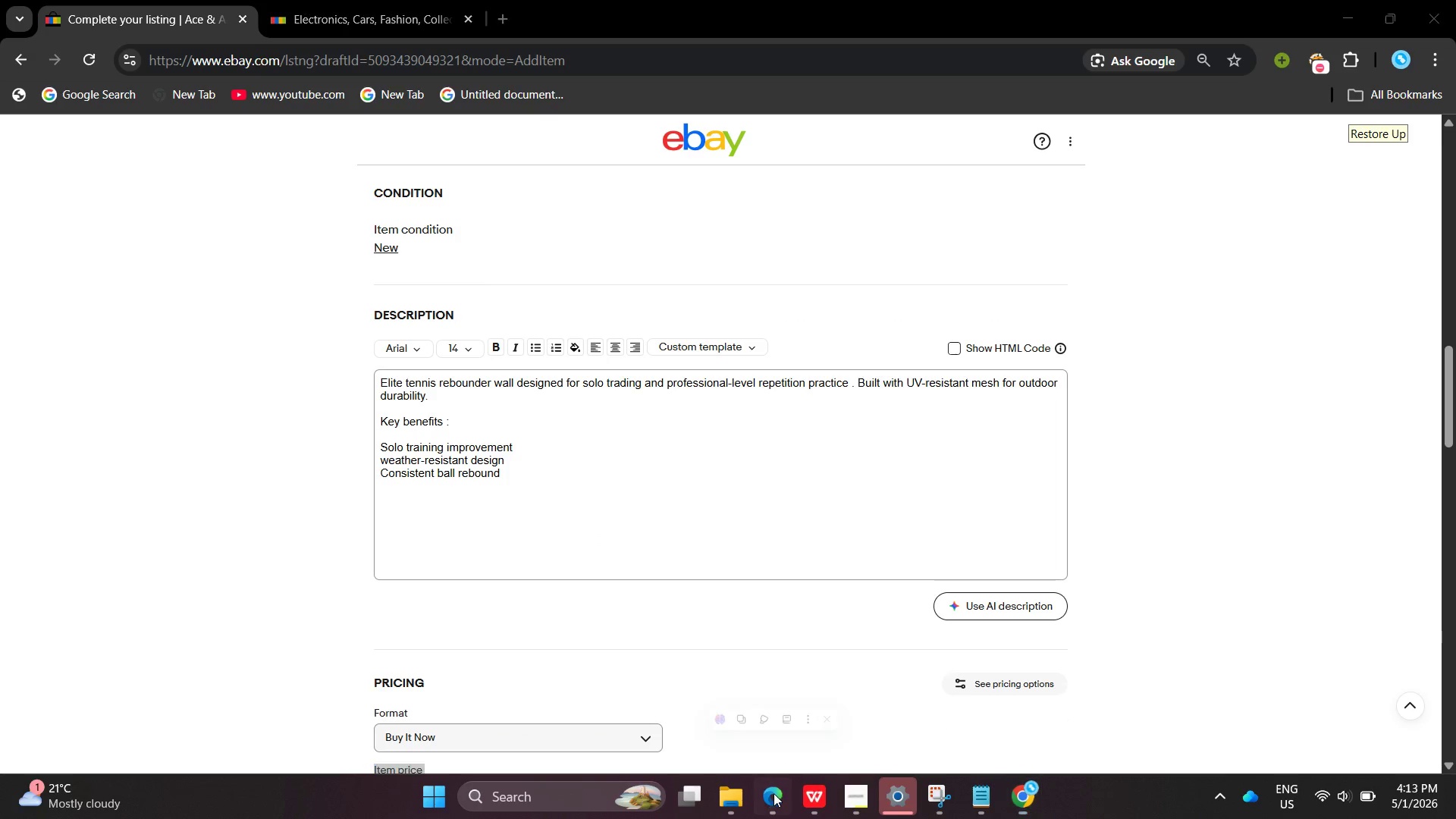 
double_click([774, 793])
 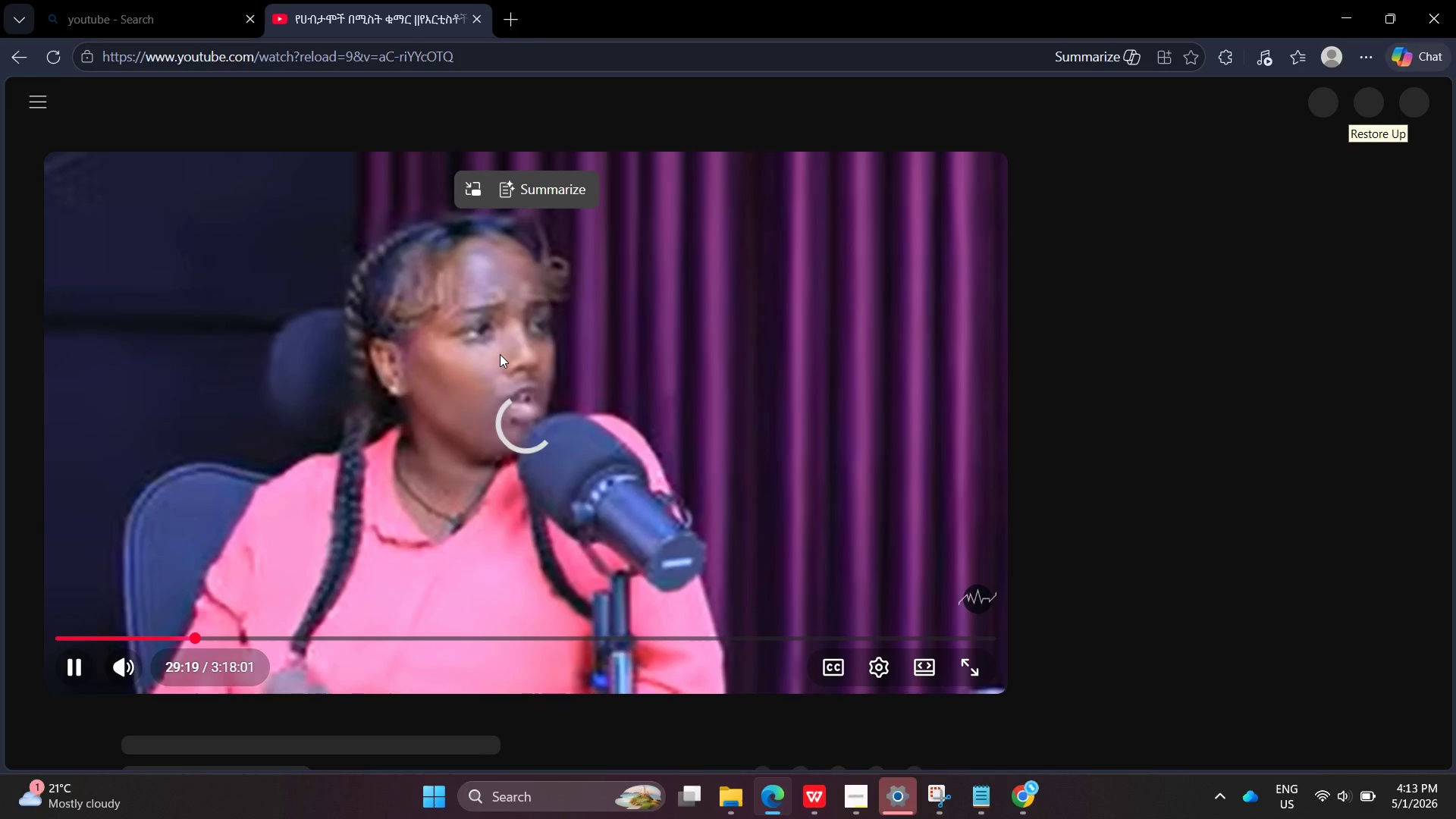 
wait(8.34)
 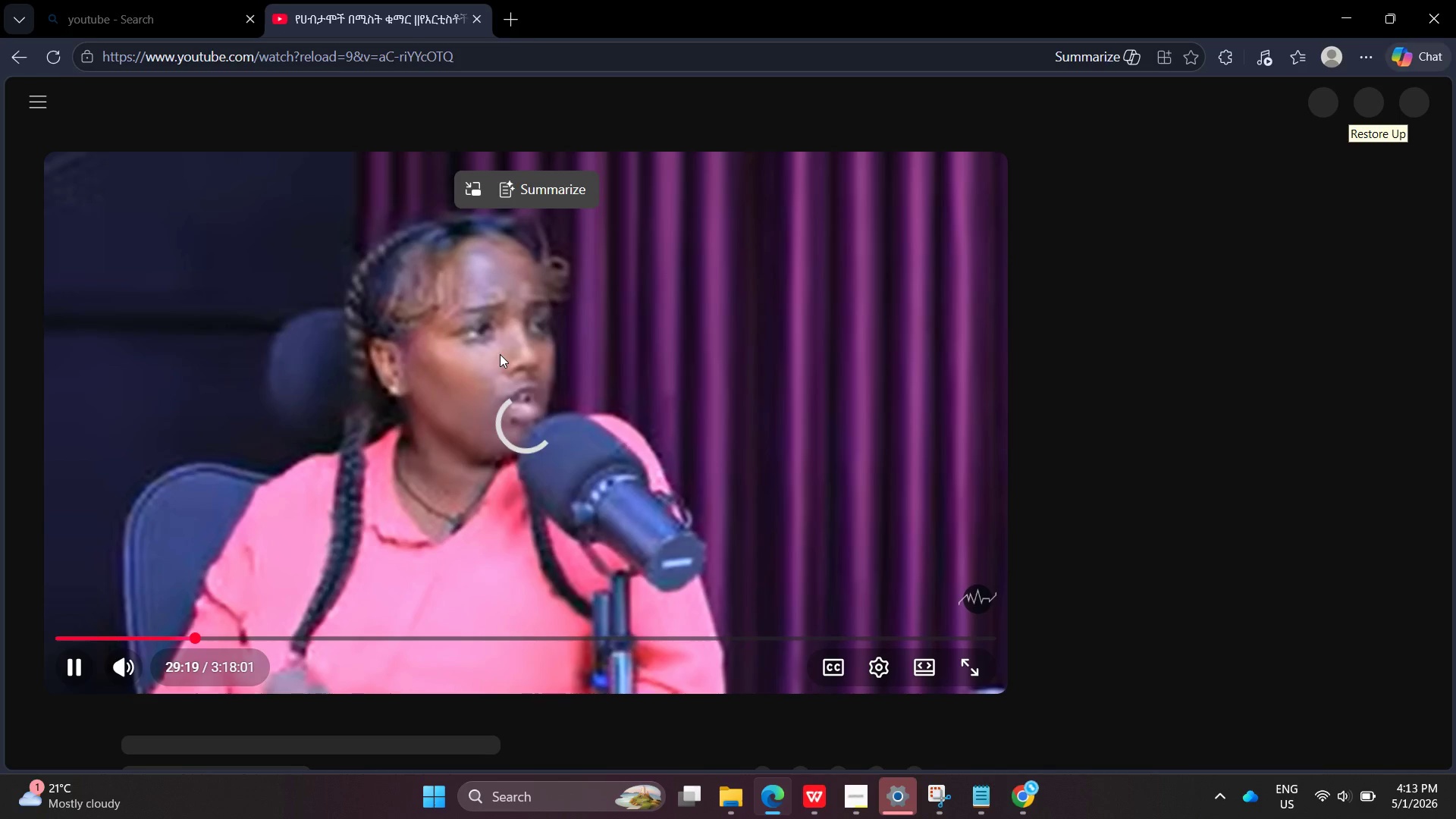 
left_click([53, 60])
 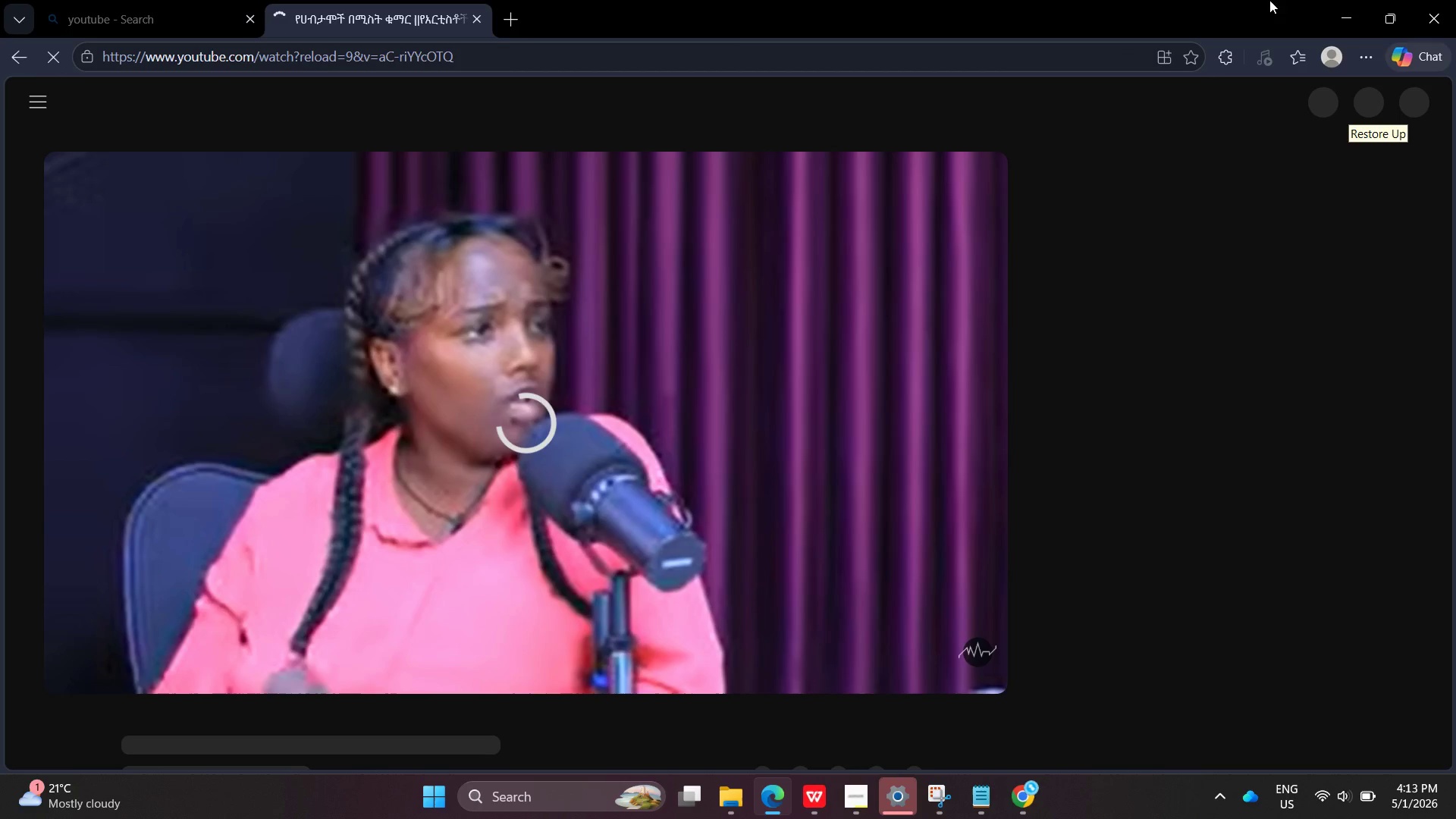 
left_click([1343, 11])
 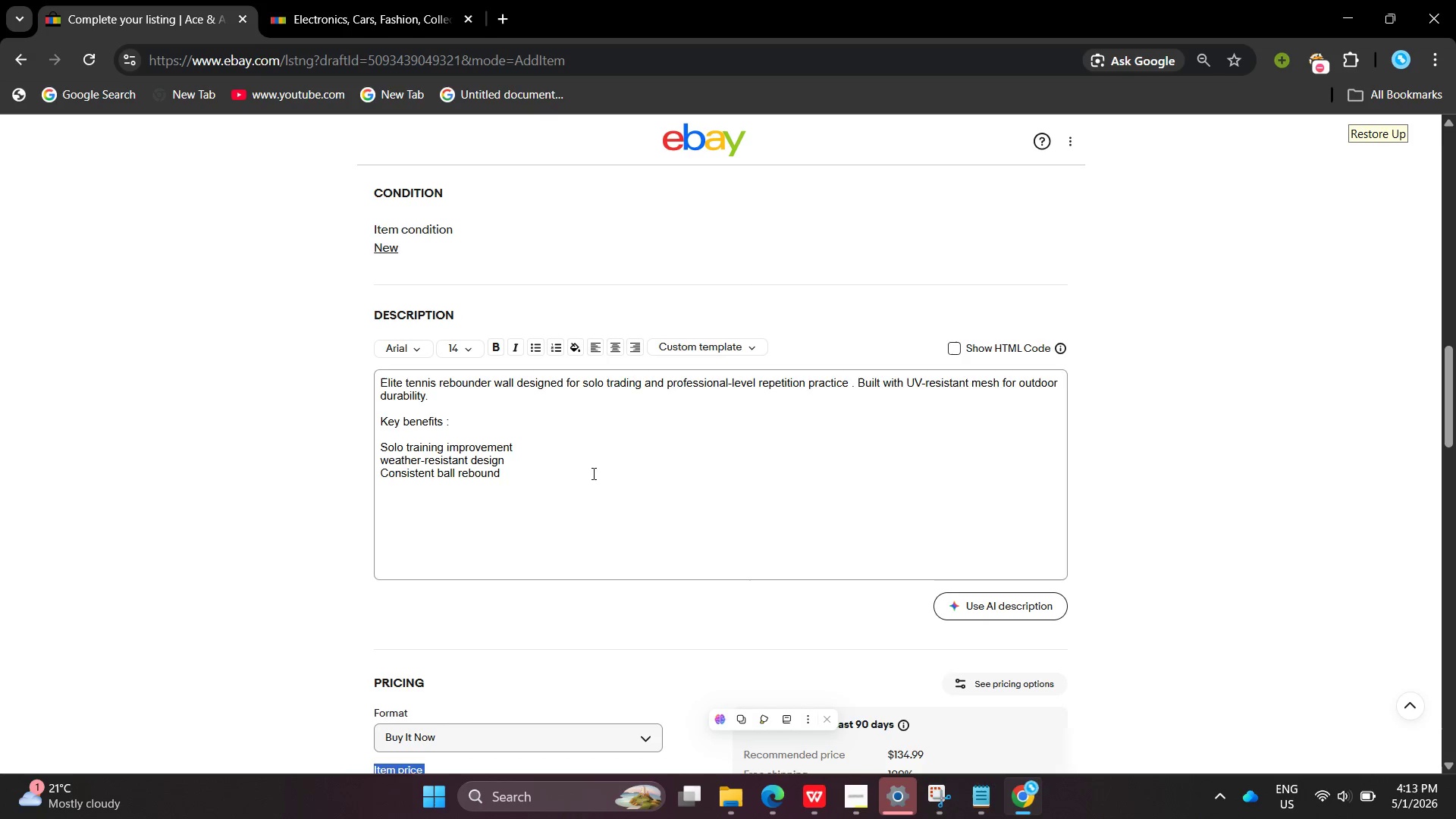 
left_click([584, 478])
 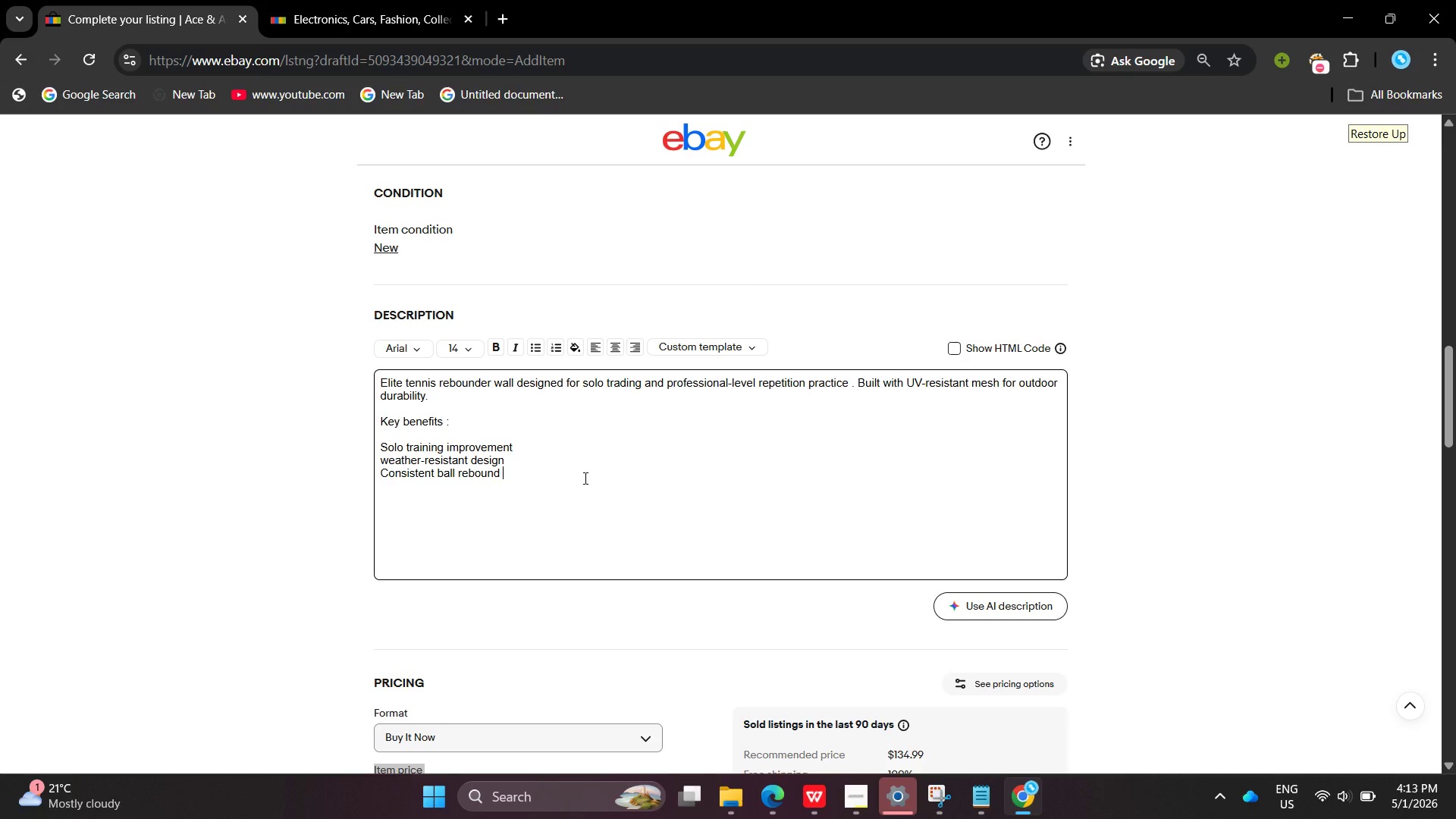 
key(Enter)
 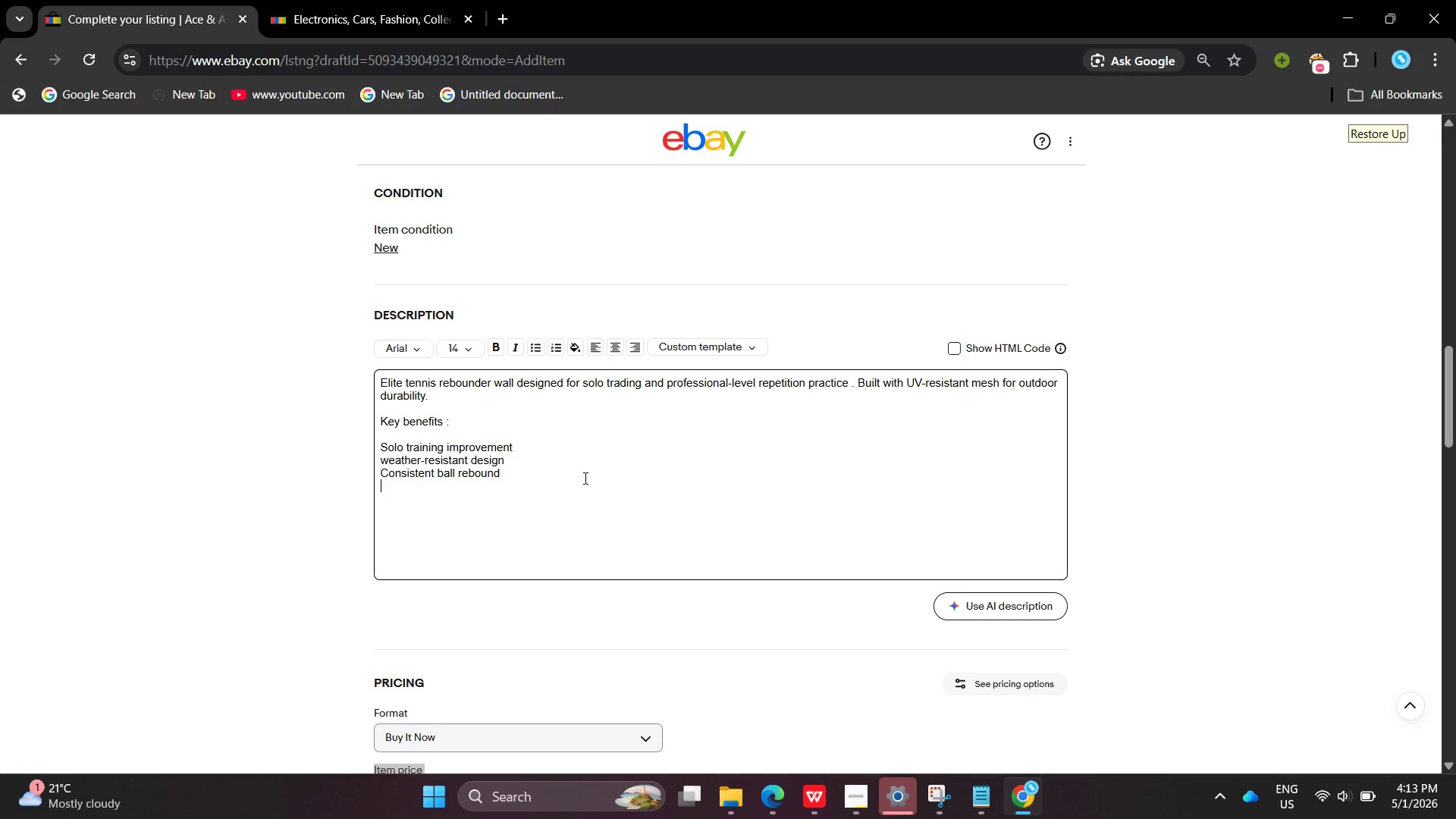 
type(Builds reaci)
key(Backspace)
type(tion speed and control )
 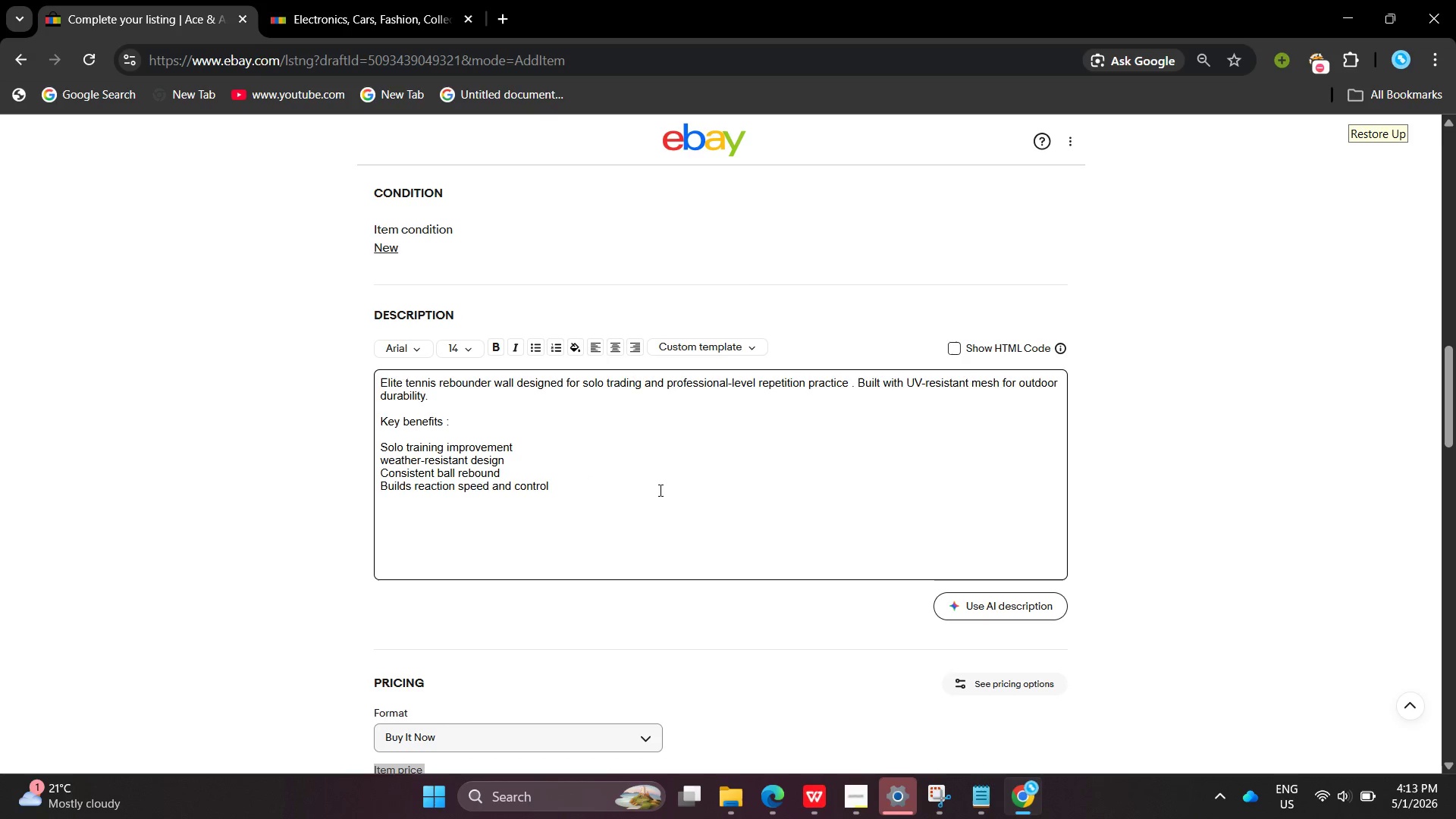 
key(Enter)
 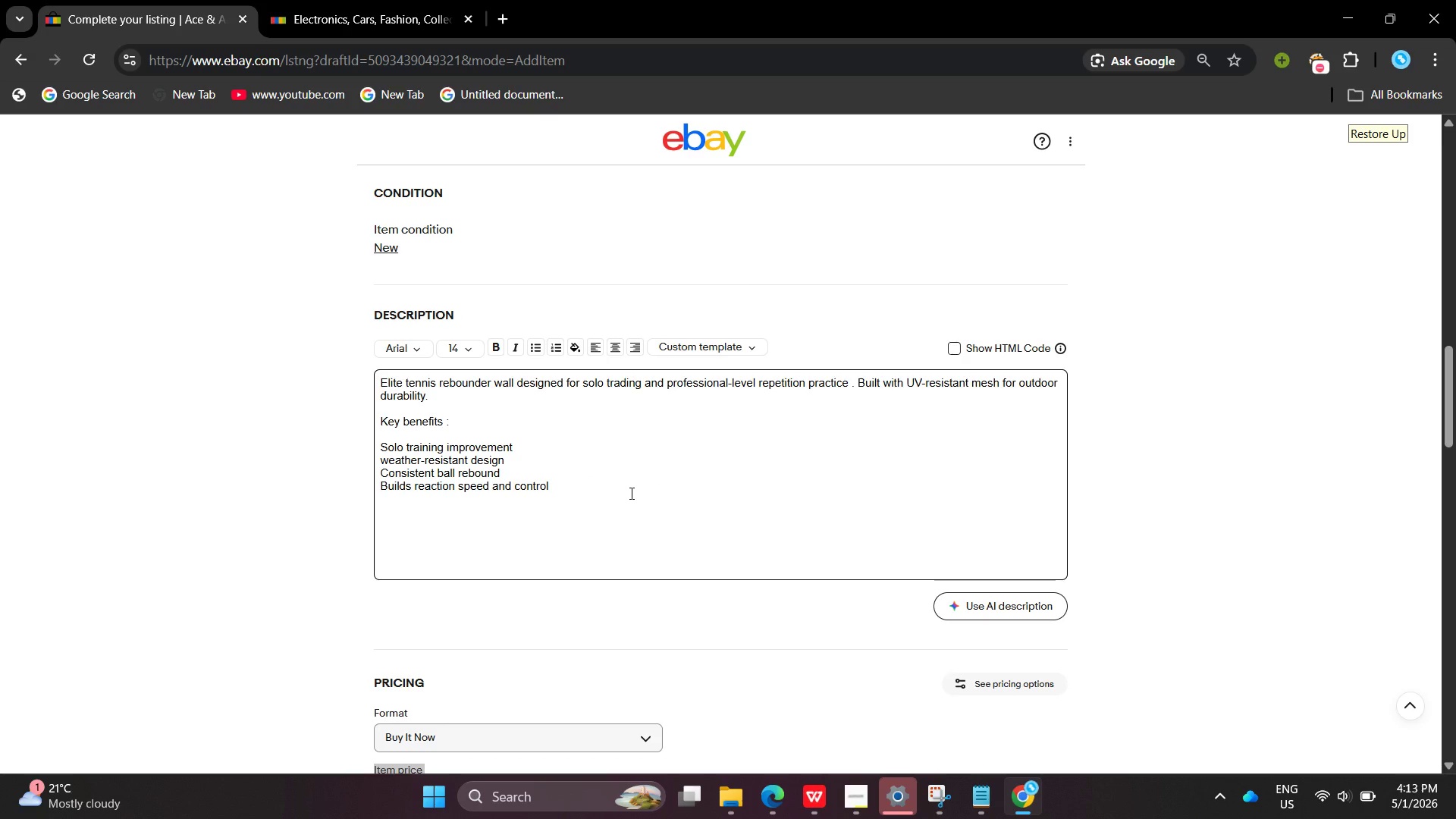 
left_click_drag(start_coordinate=[630, 493], to_coordinate=[375, 447])
 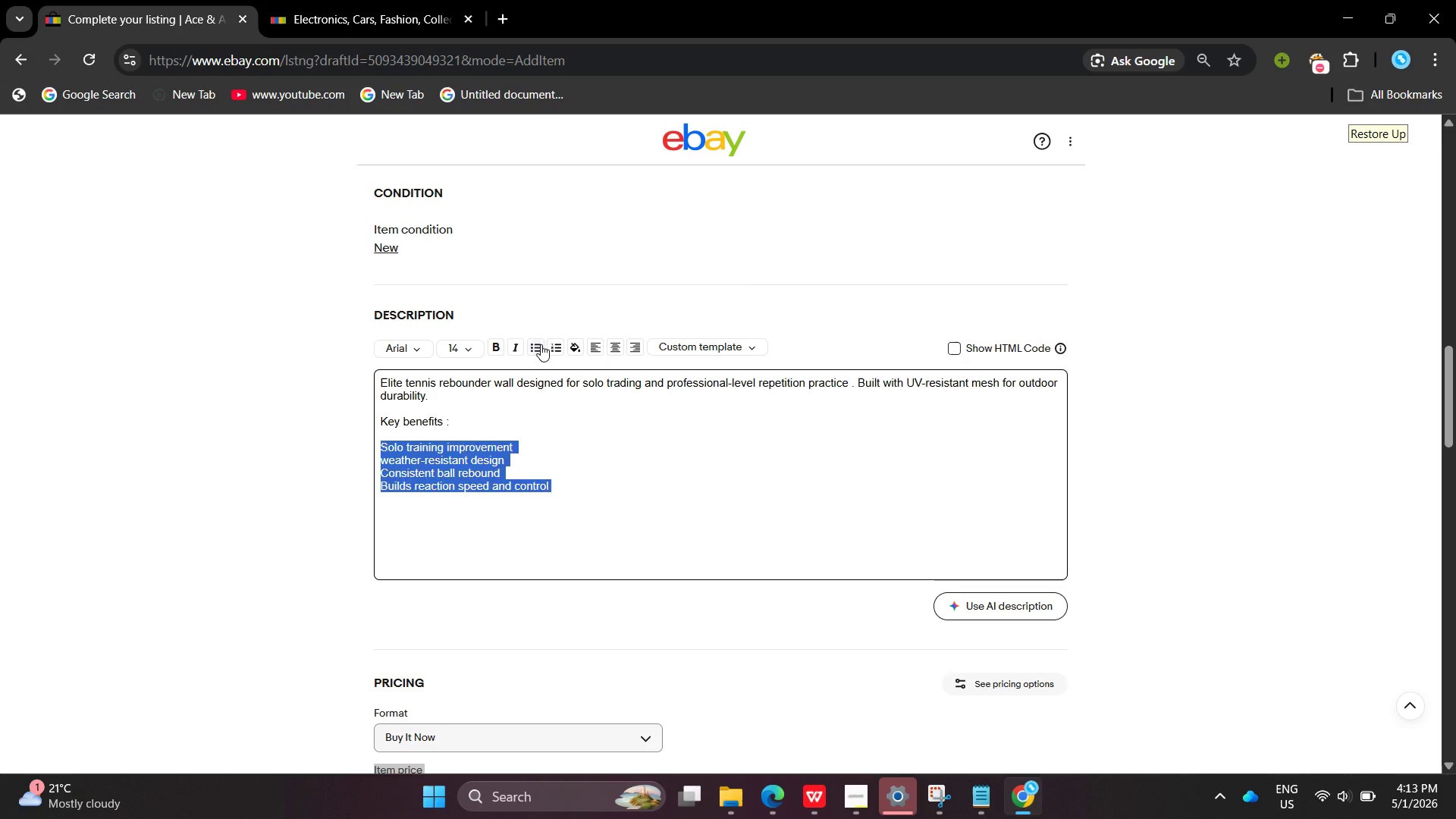 
left_click([541, 344])
 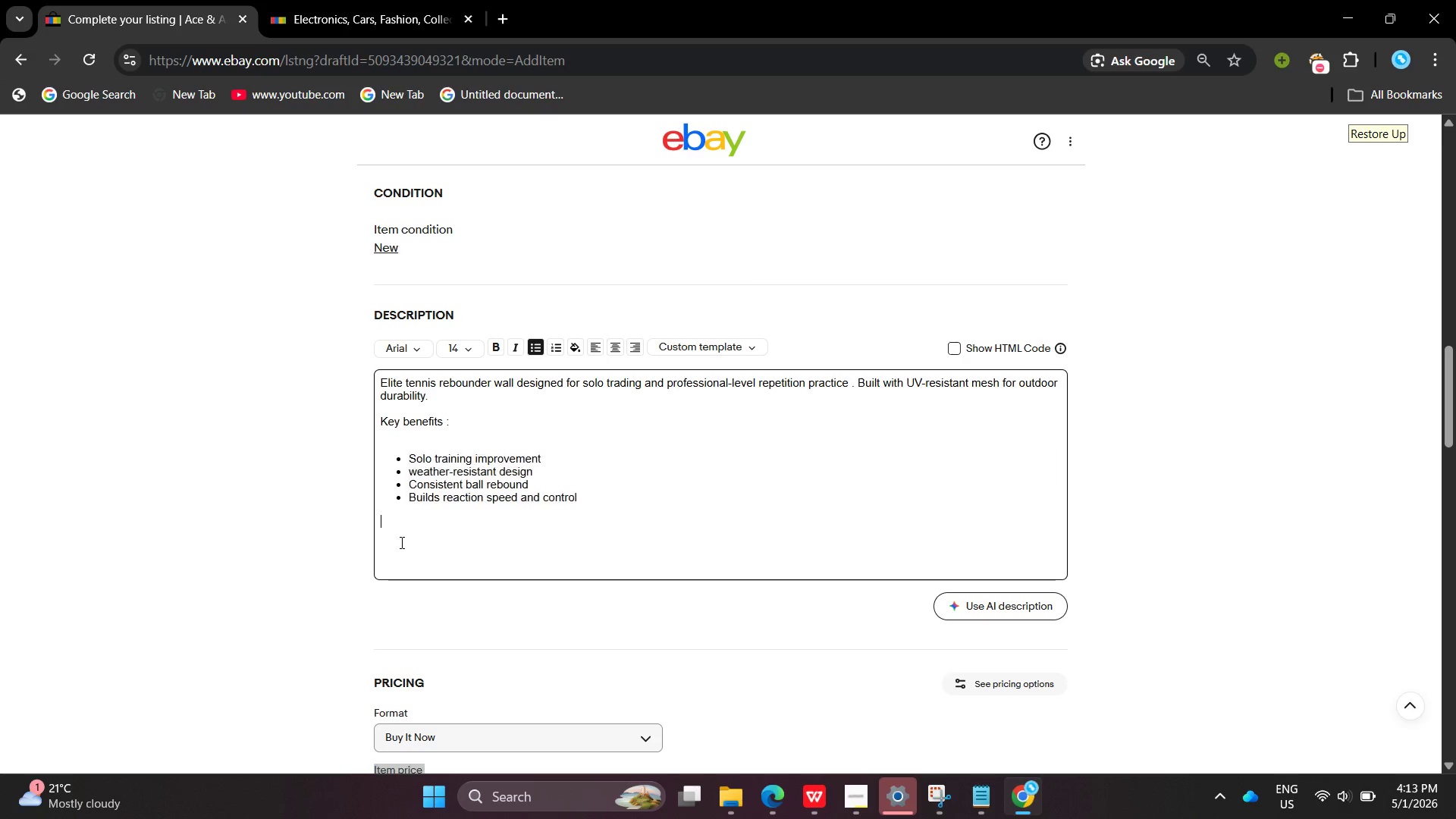 
left_click([400, 542])
 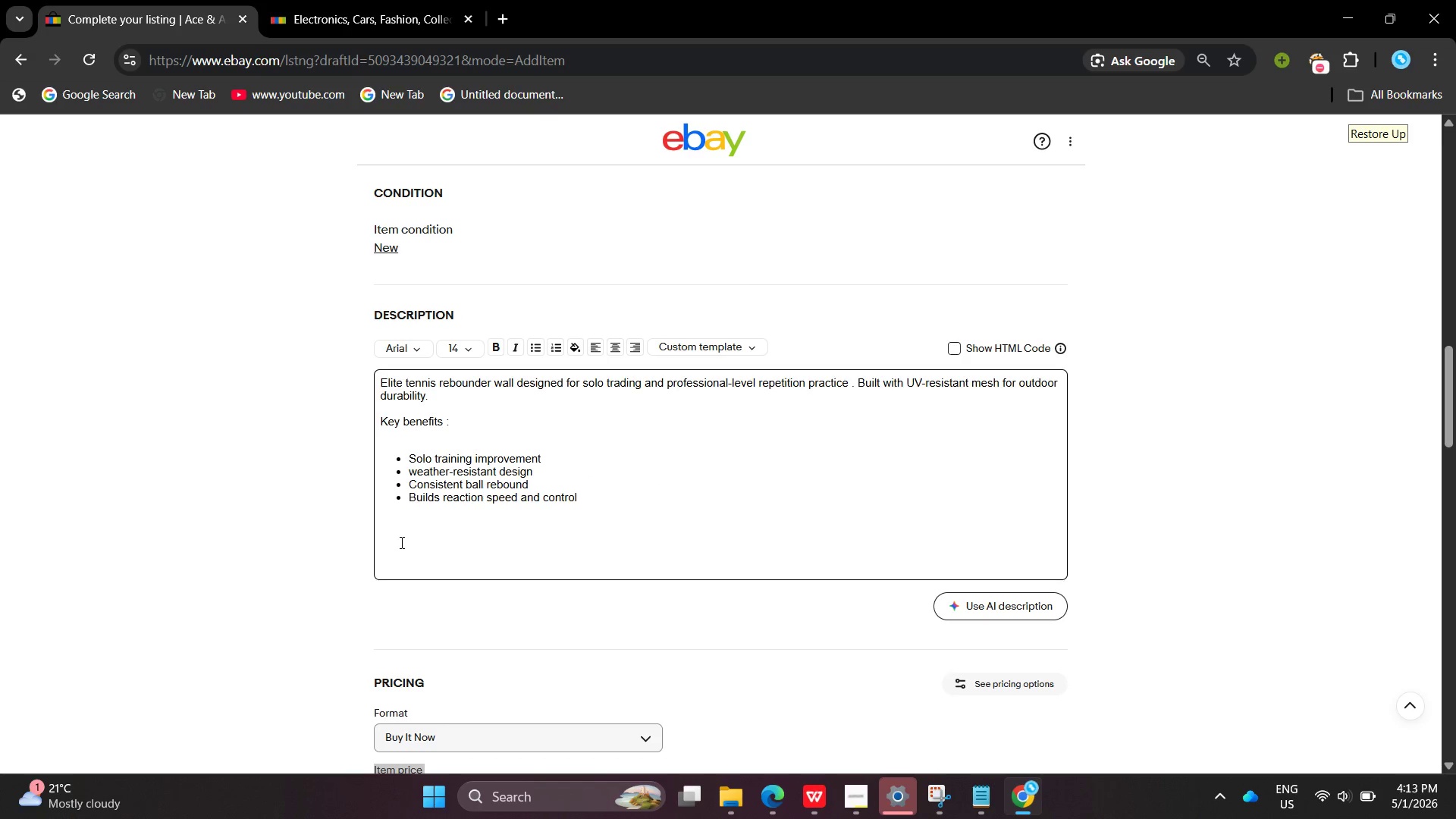 
type(What;s i)
key(Backspace)
key(Backspace)
key(Backspace)
key(Backspace)
type('s included :)
 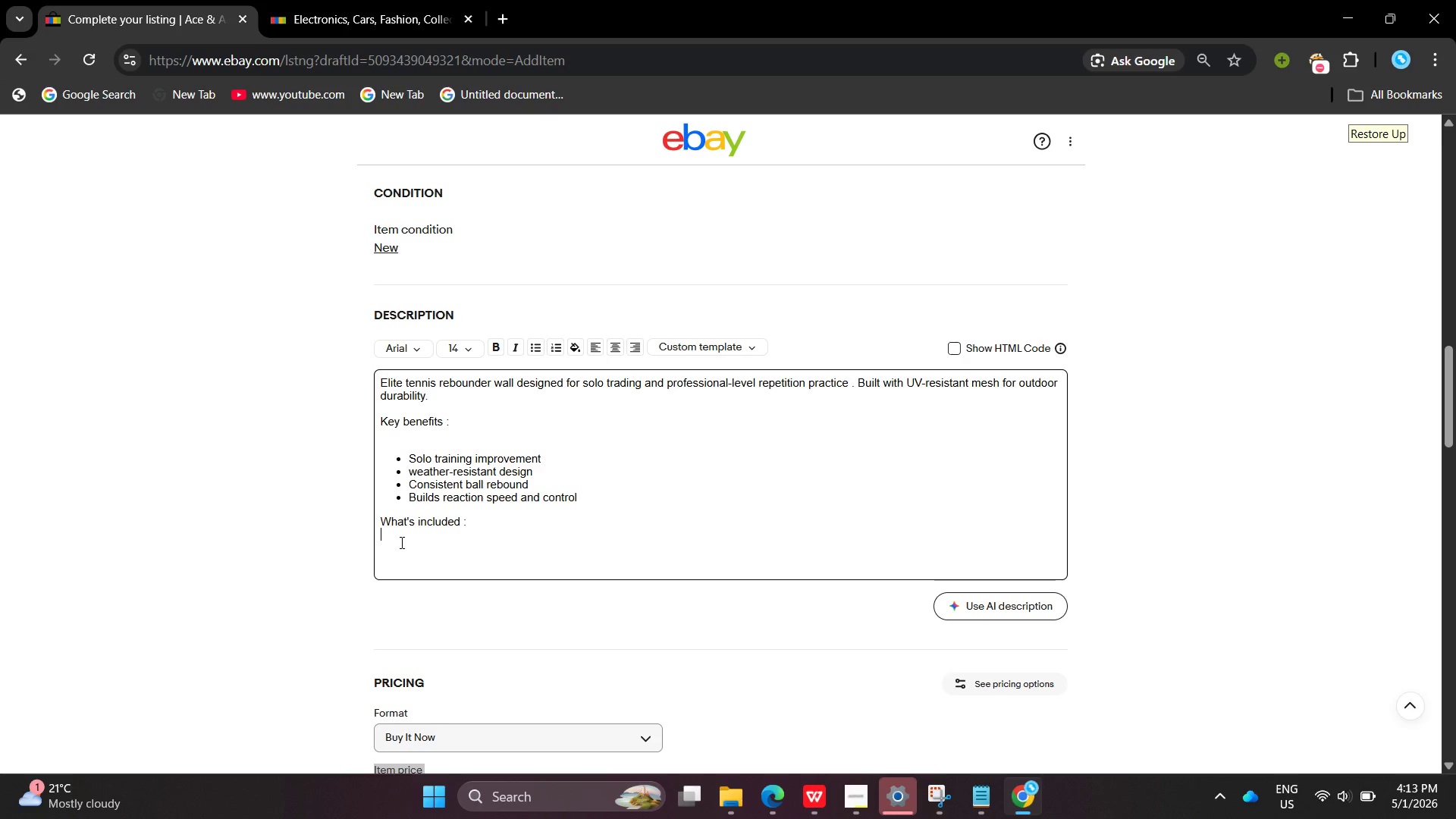 
key(Enter)
 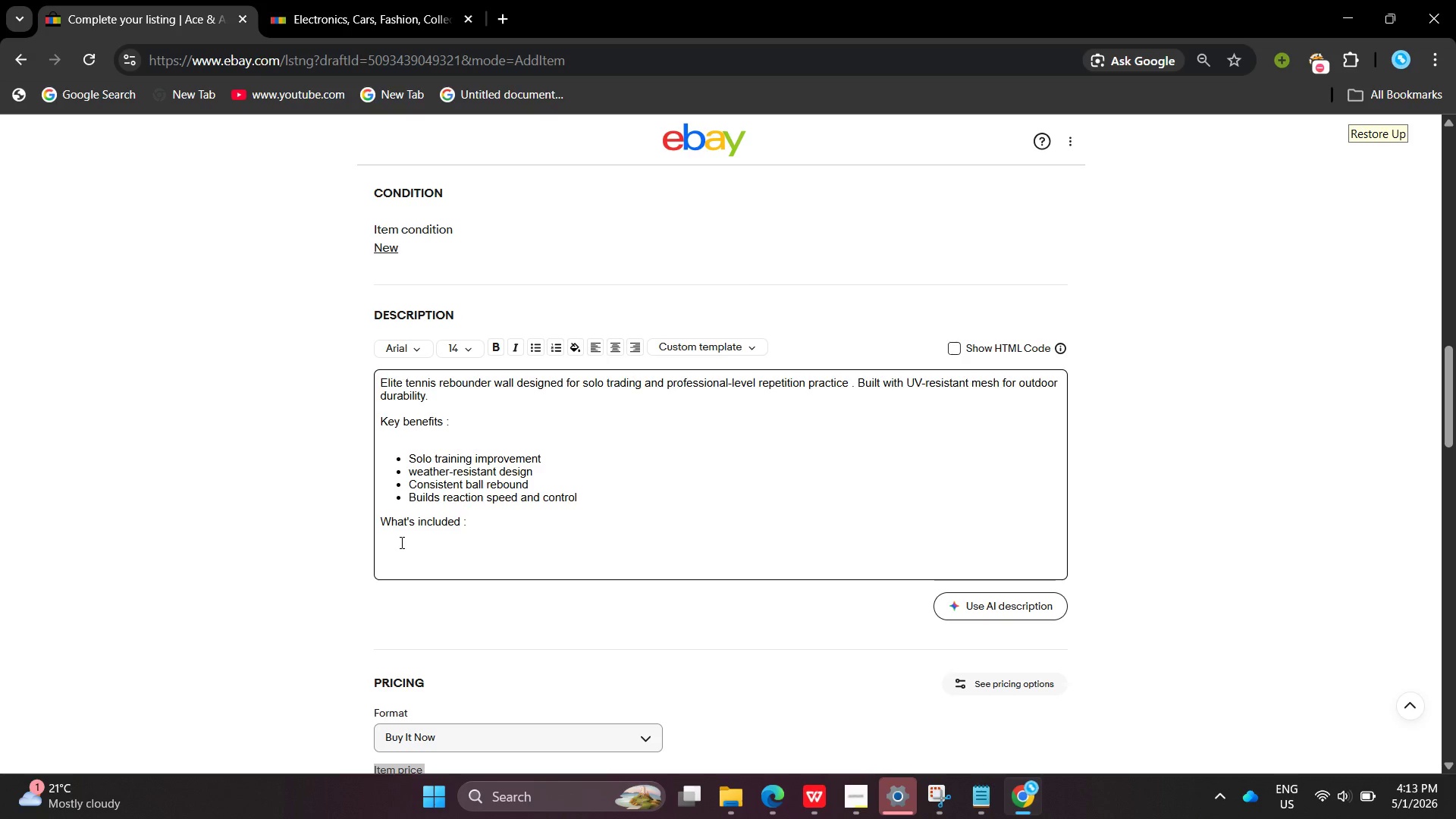 
key(Enter)
 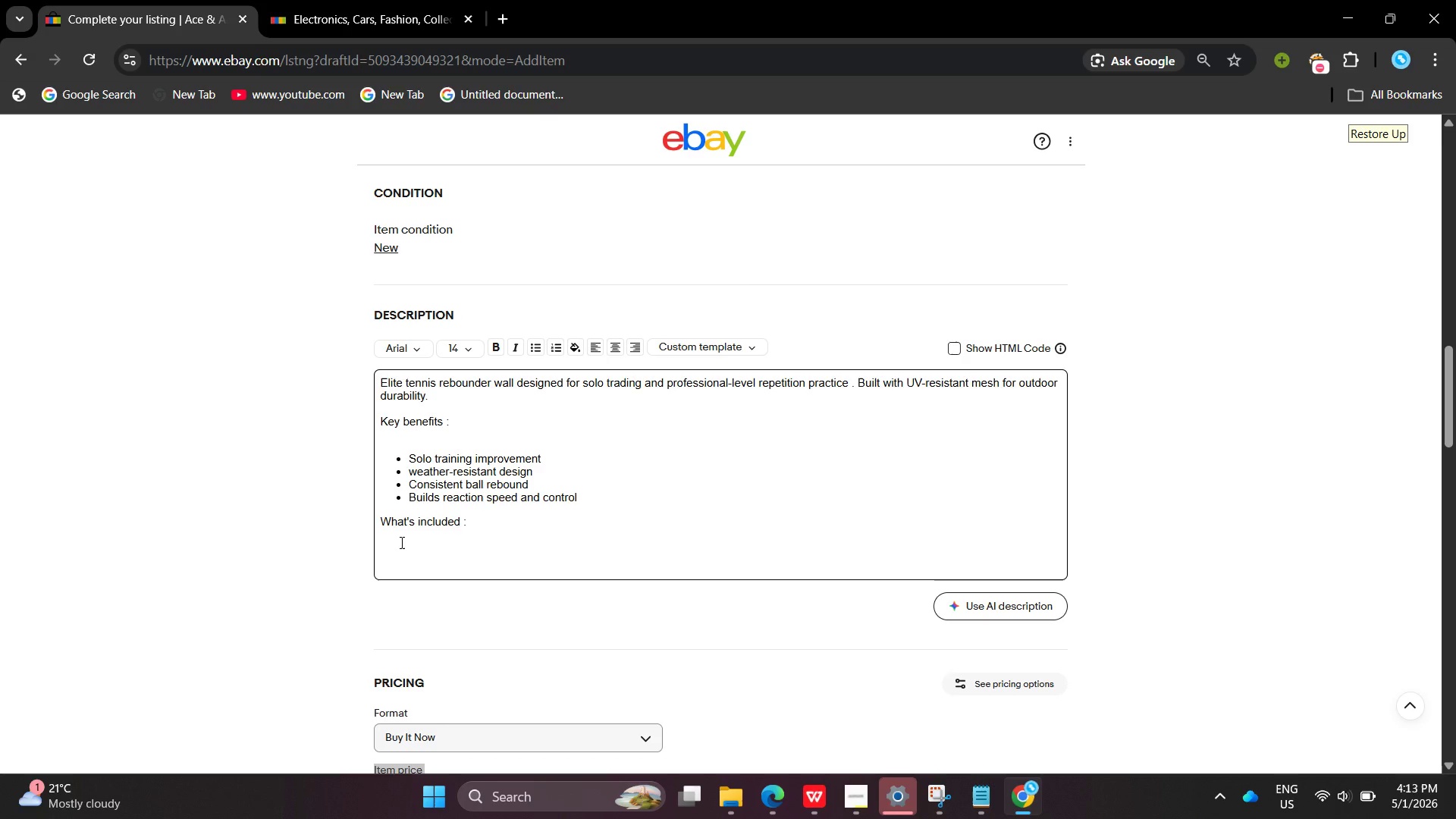 
type(reb)
key(Backspace)
key(Backspace)
key(Backspace)
type(Rebounder frame )
 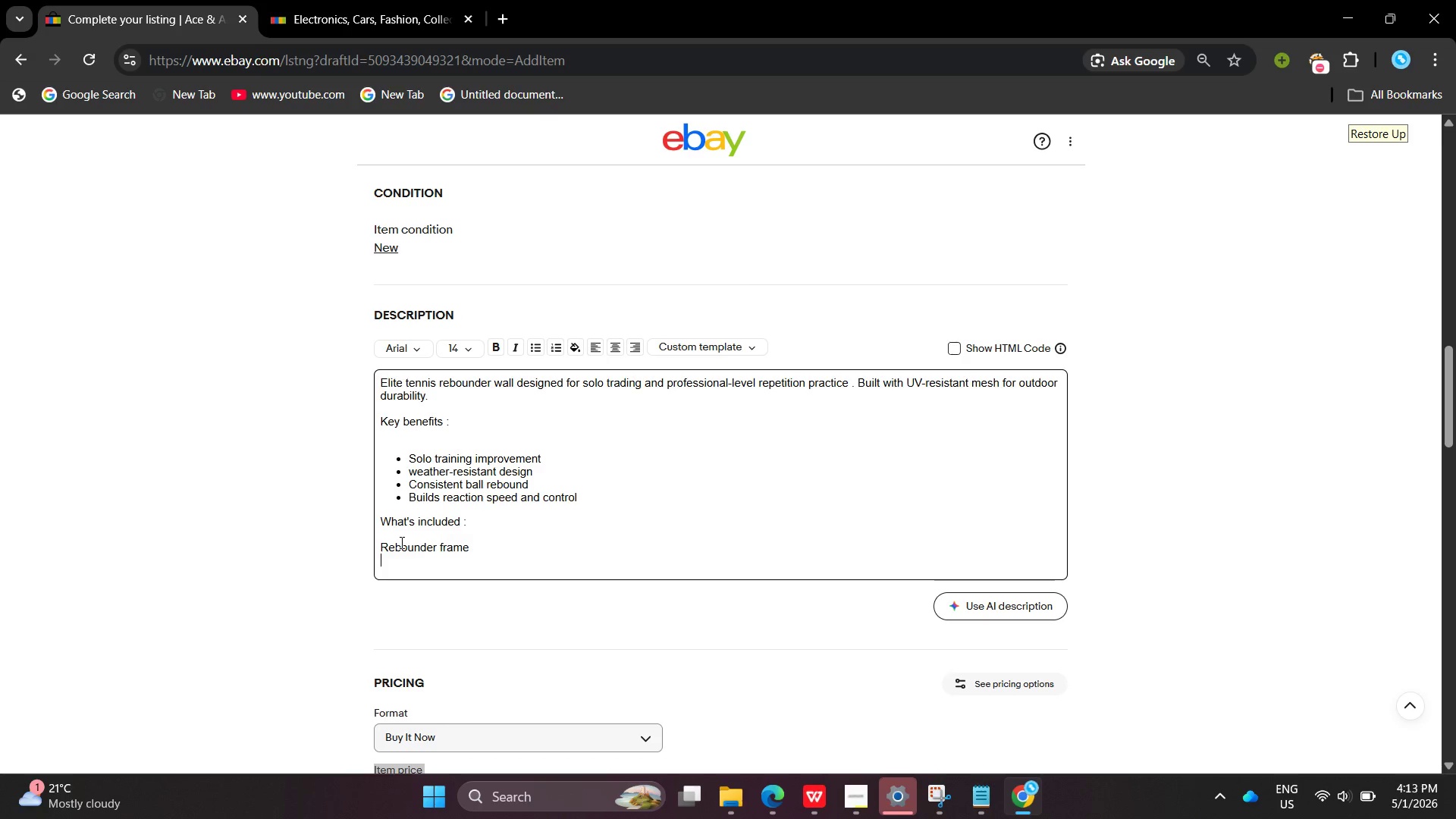 
key(Enter)
 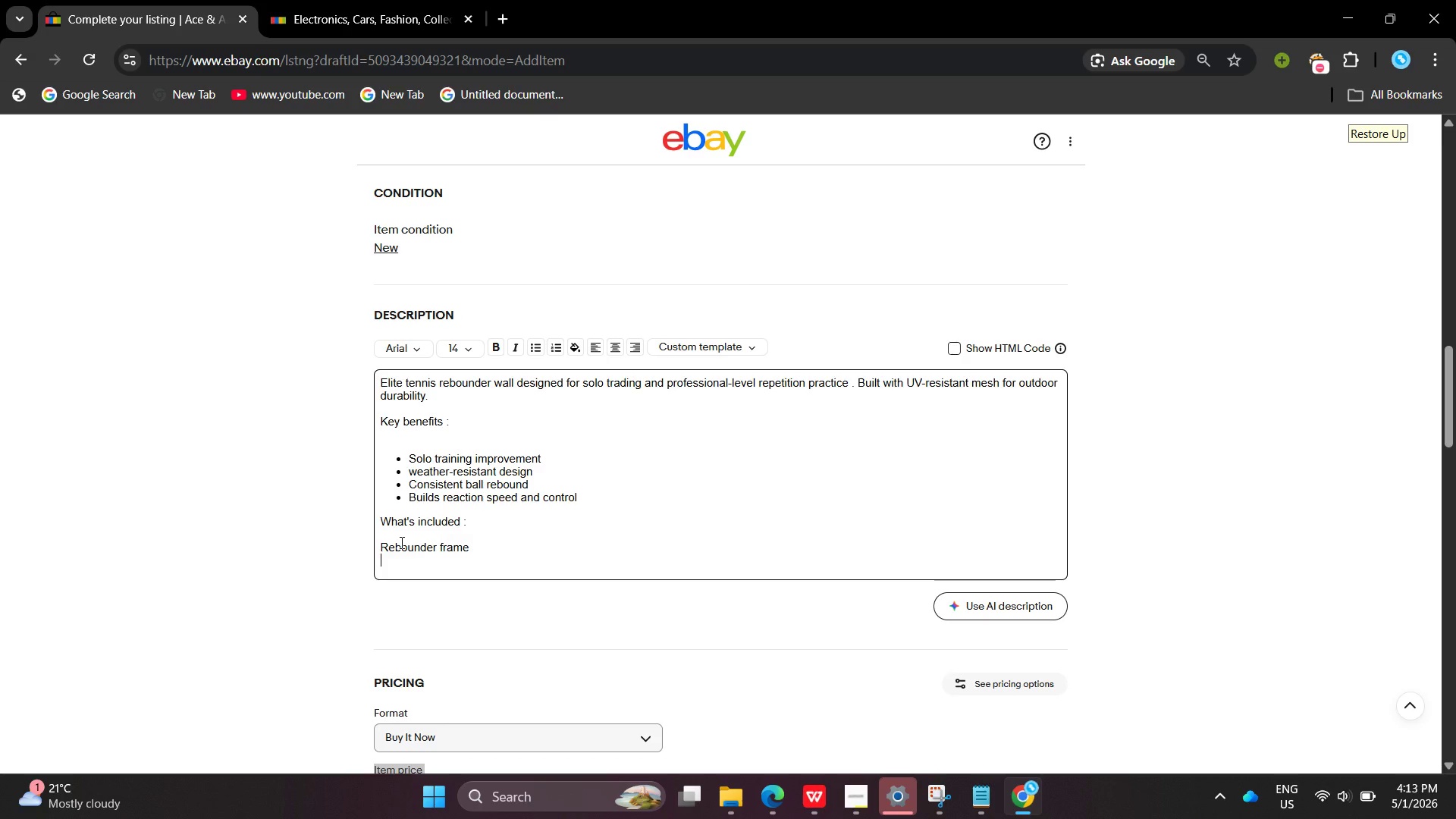 
type(Uv mesh panel )
 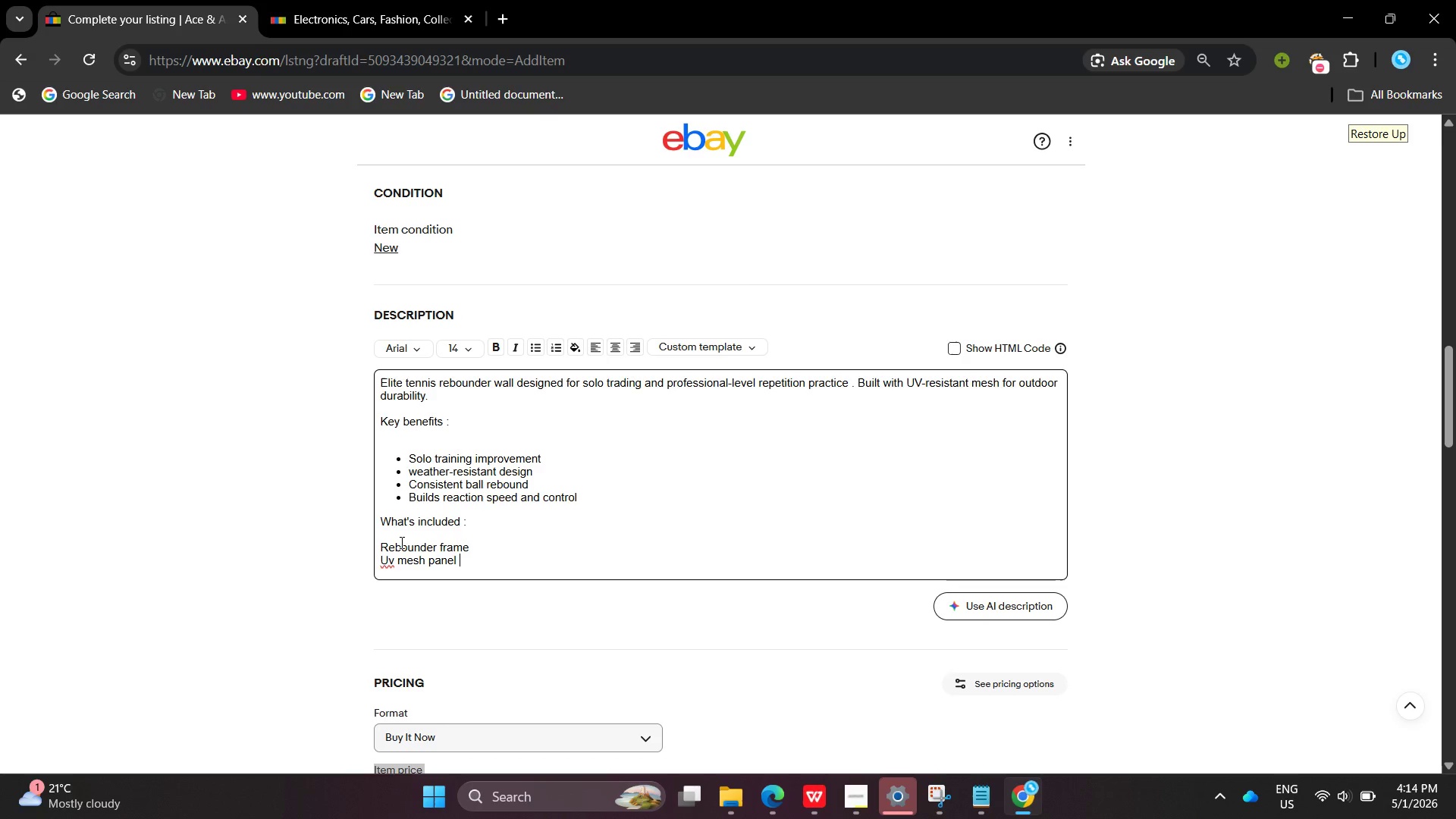 
key(Enter)
 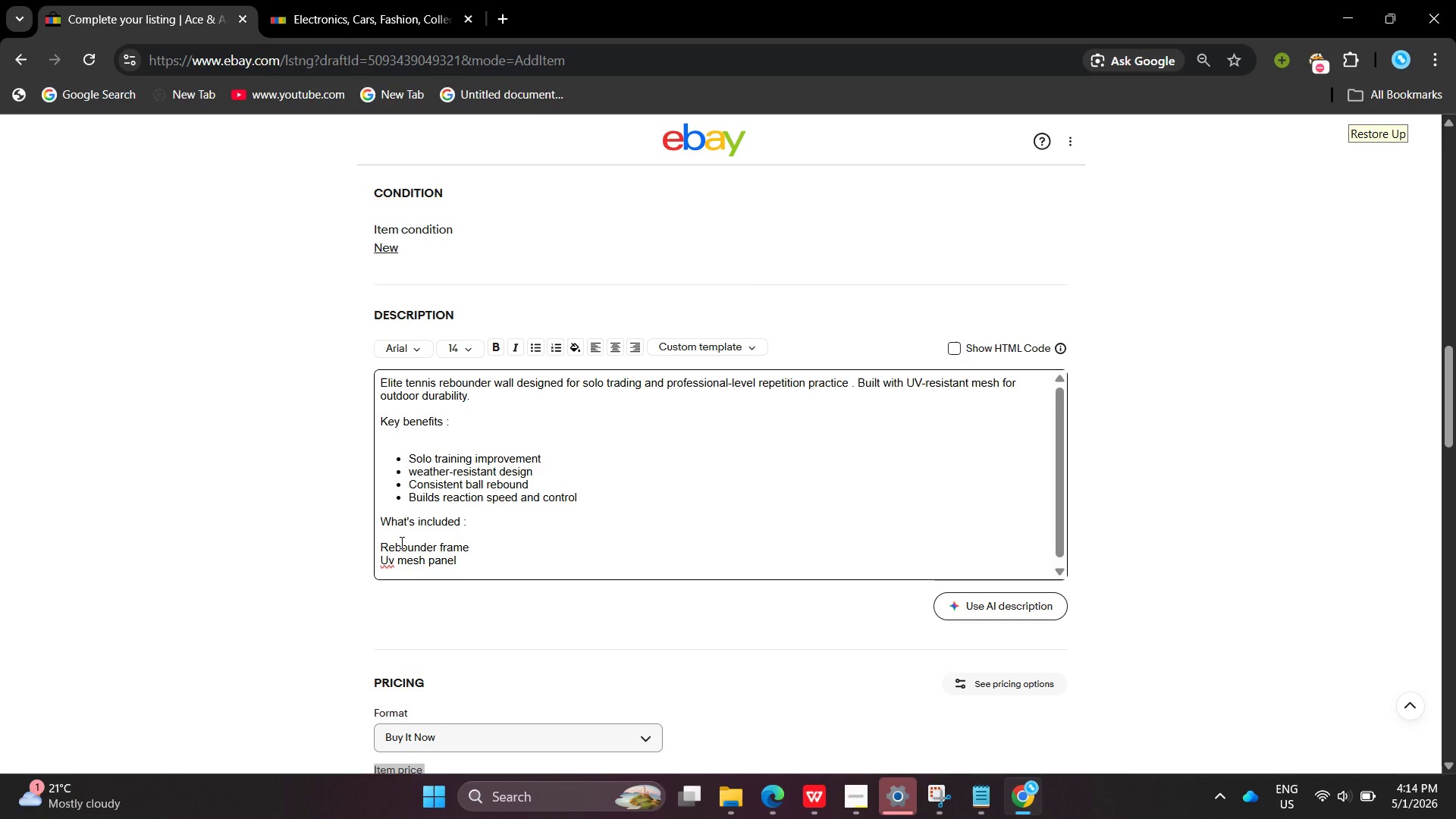 
type(Anchor system)
 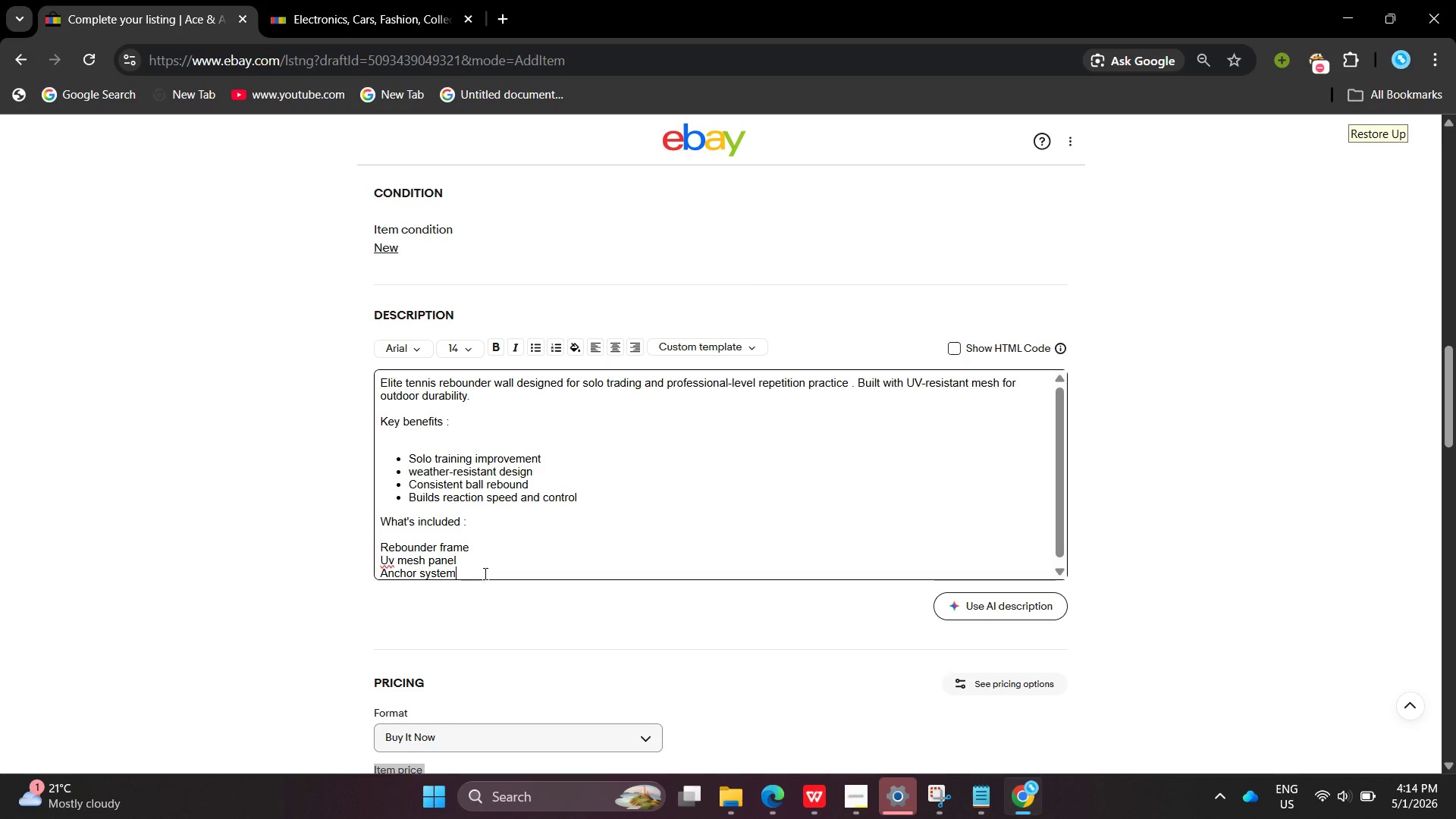 
left_click_drag(start_coordinate=[485, 576], to_coordinate=[355, 530])
 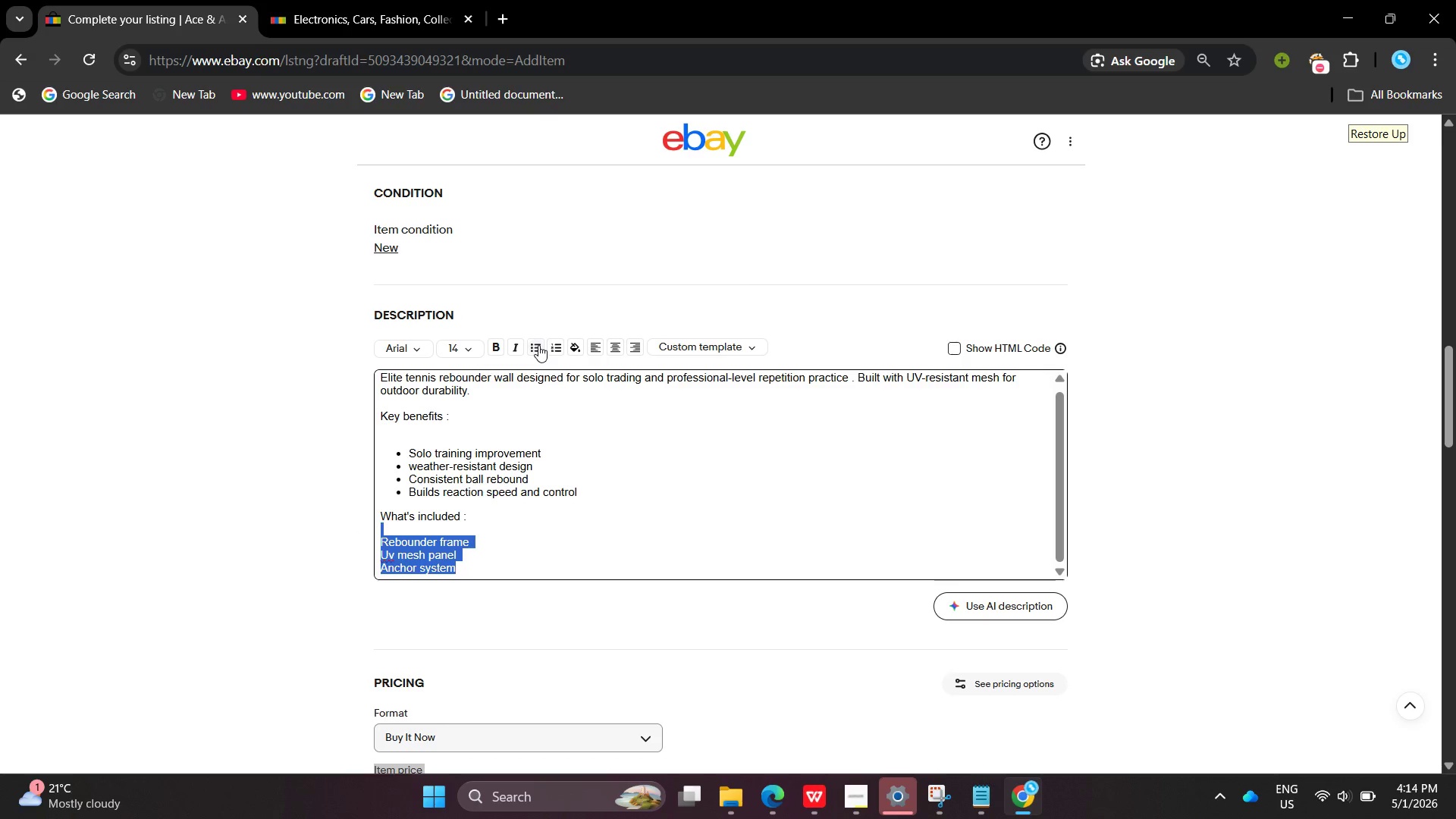 
left_click([538, 345])
 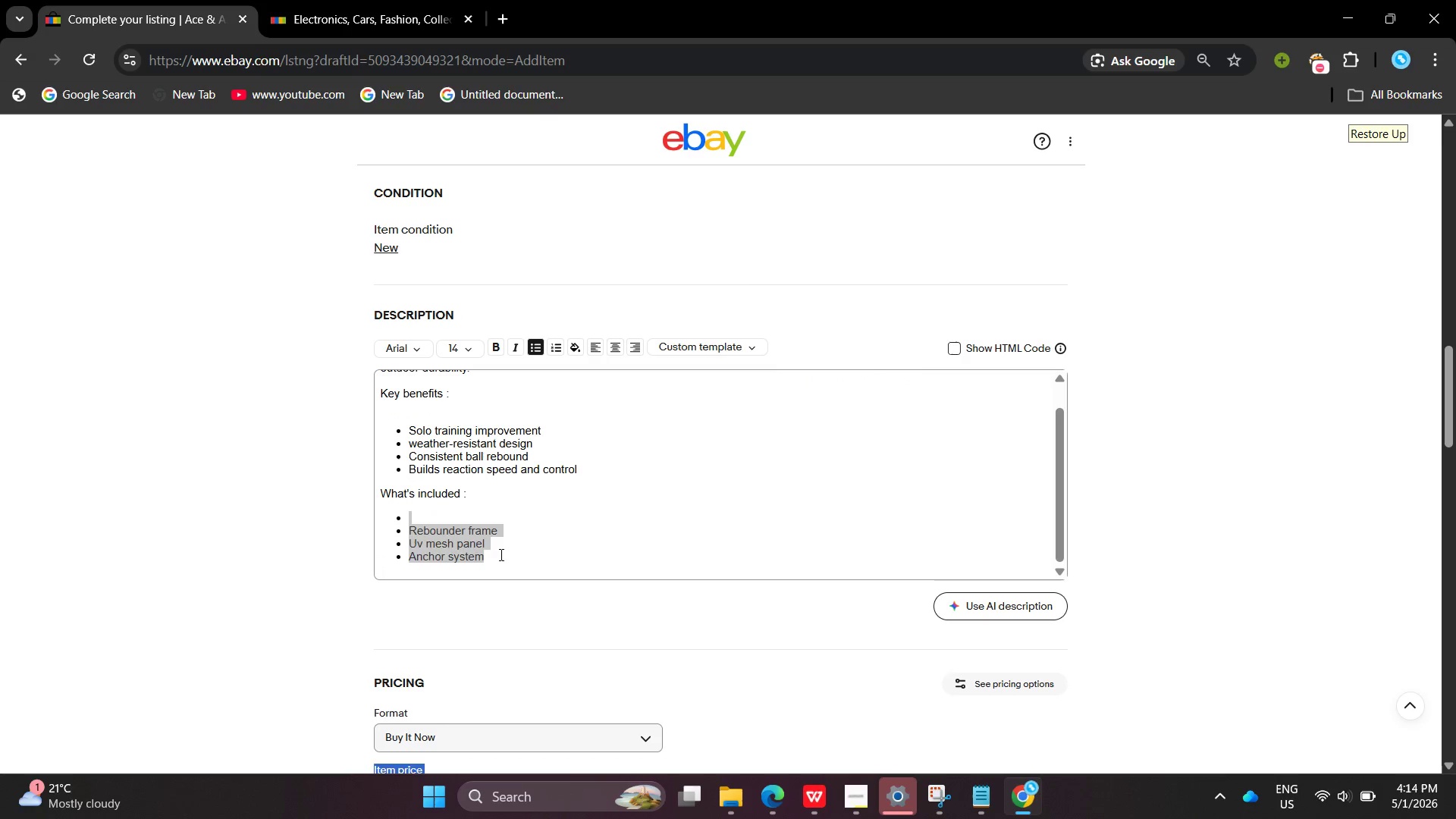 
left_click([500, 554])
 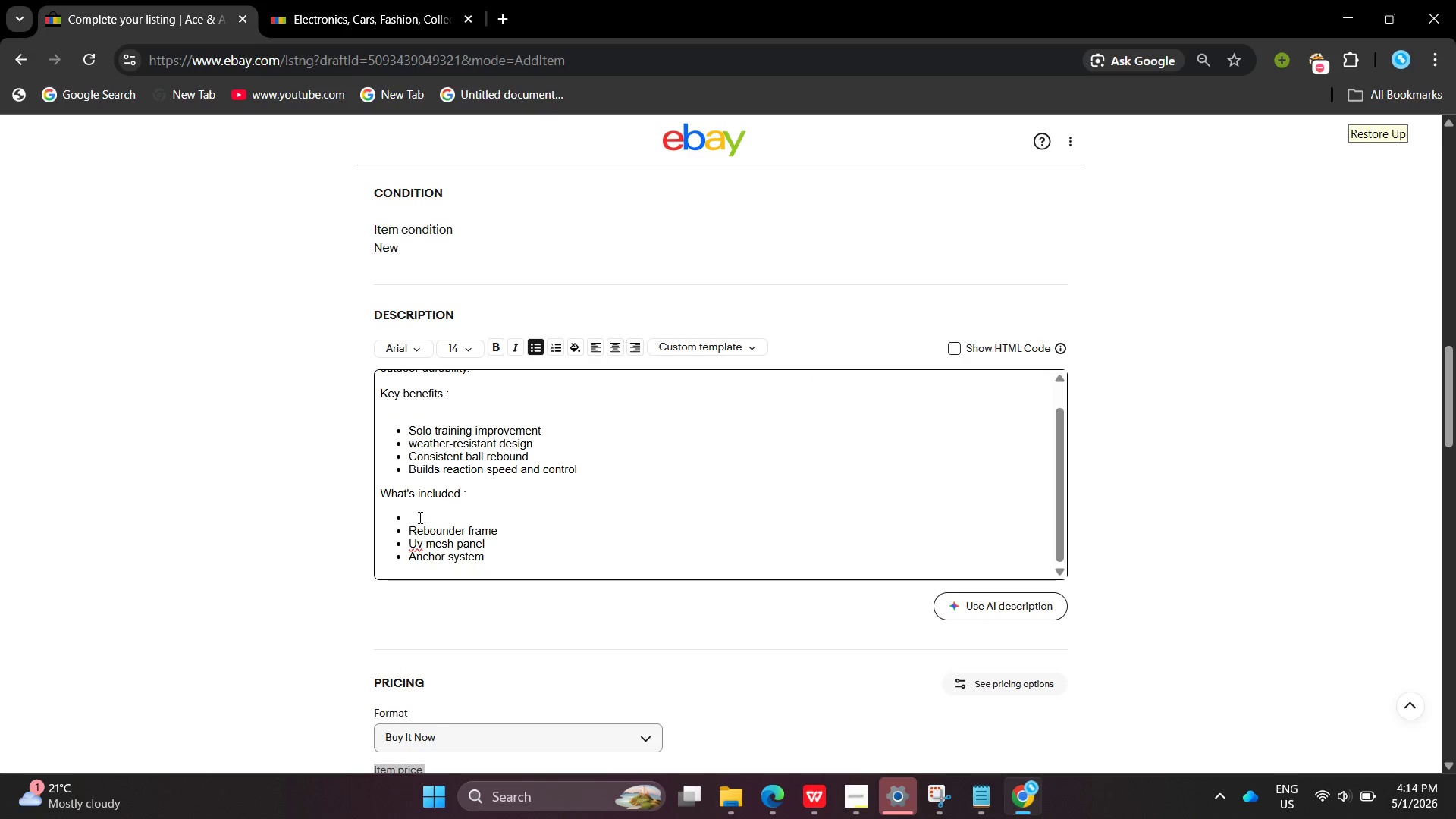 
left_click_drag(start_coordinate=[420, 517], to_coordinate=[384, 519])
 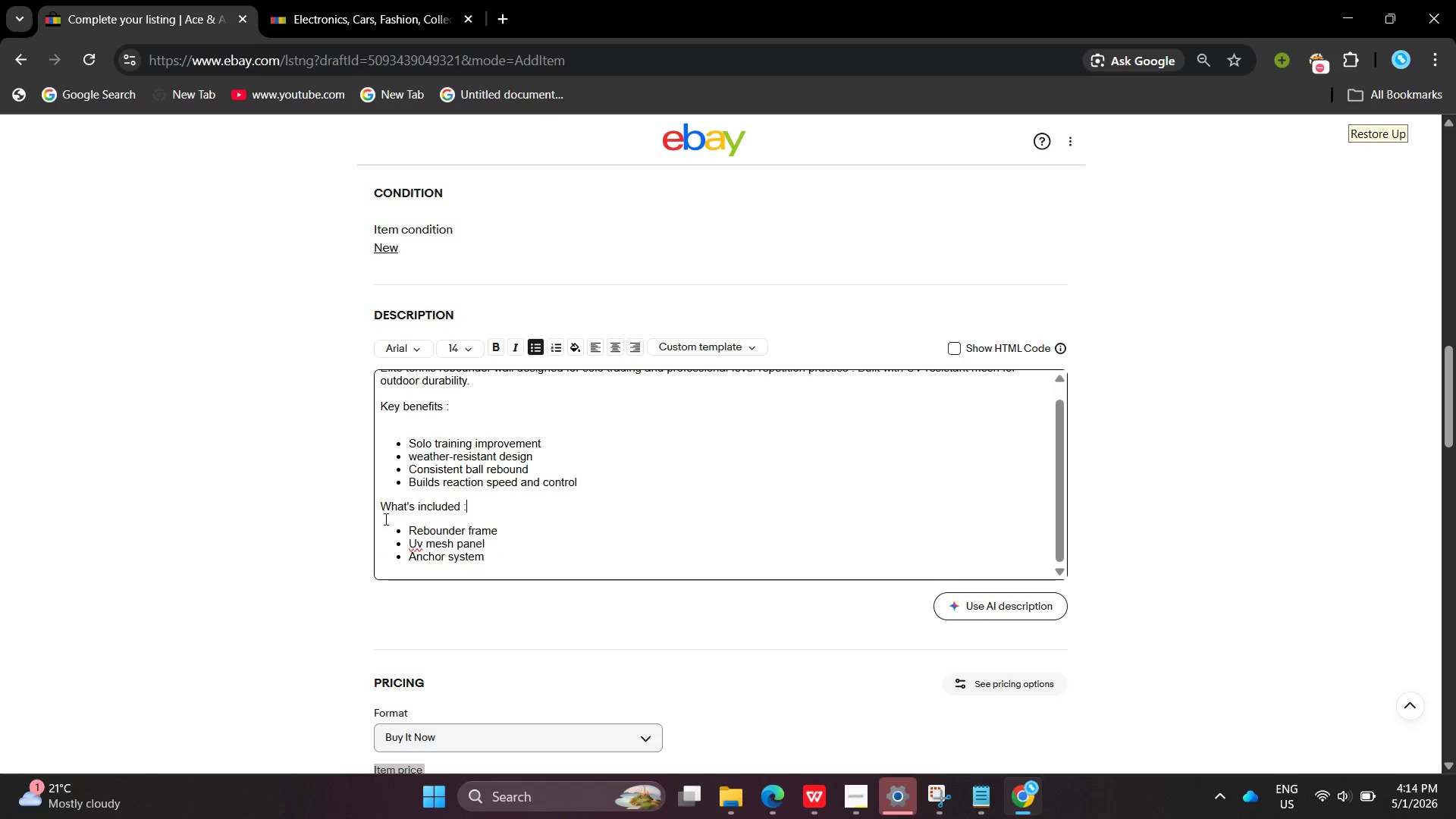 
key(Backspace)
 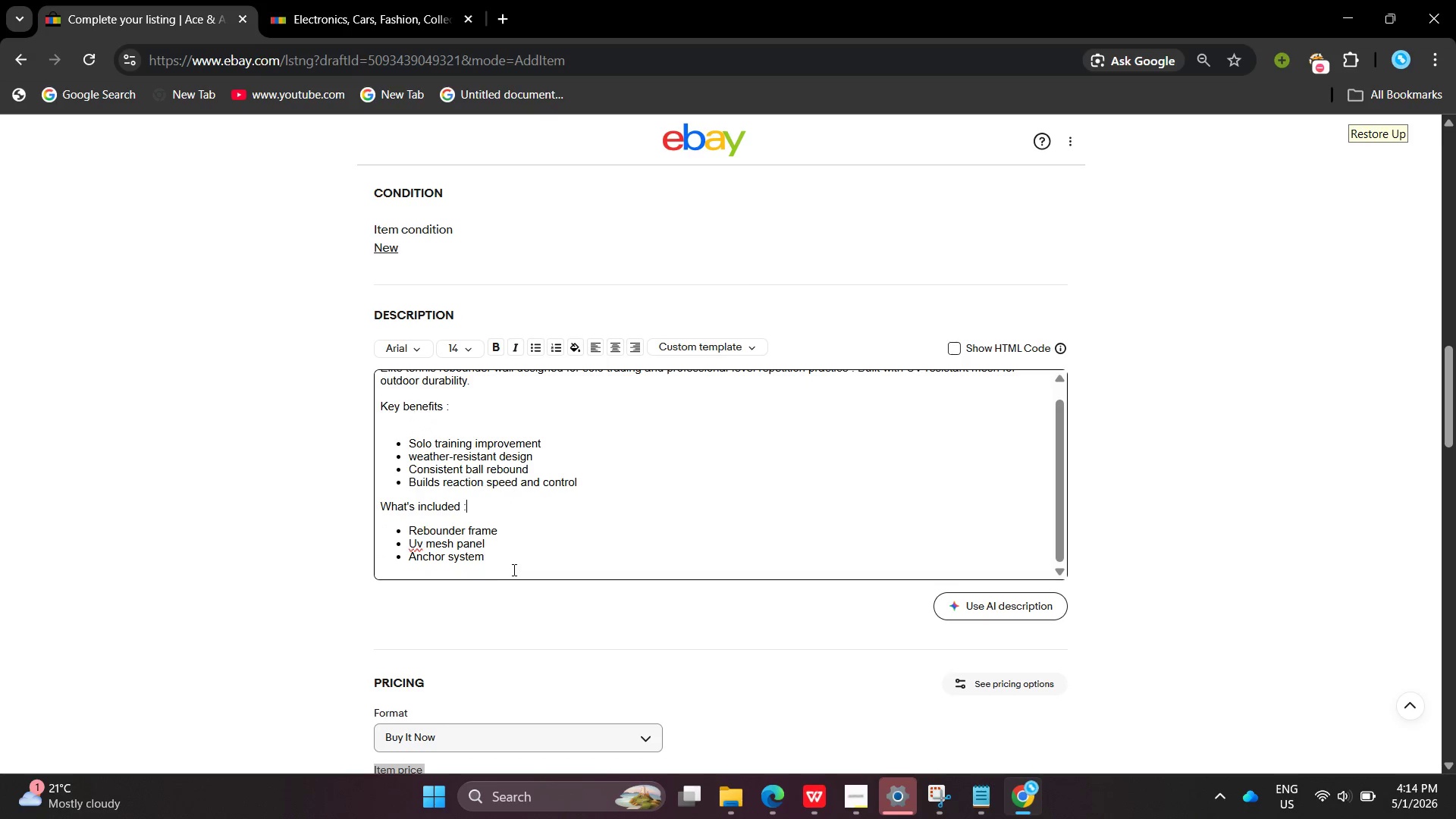 
left_click([513, 561])
 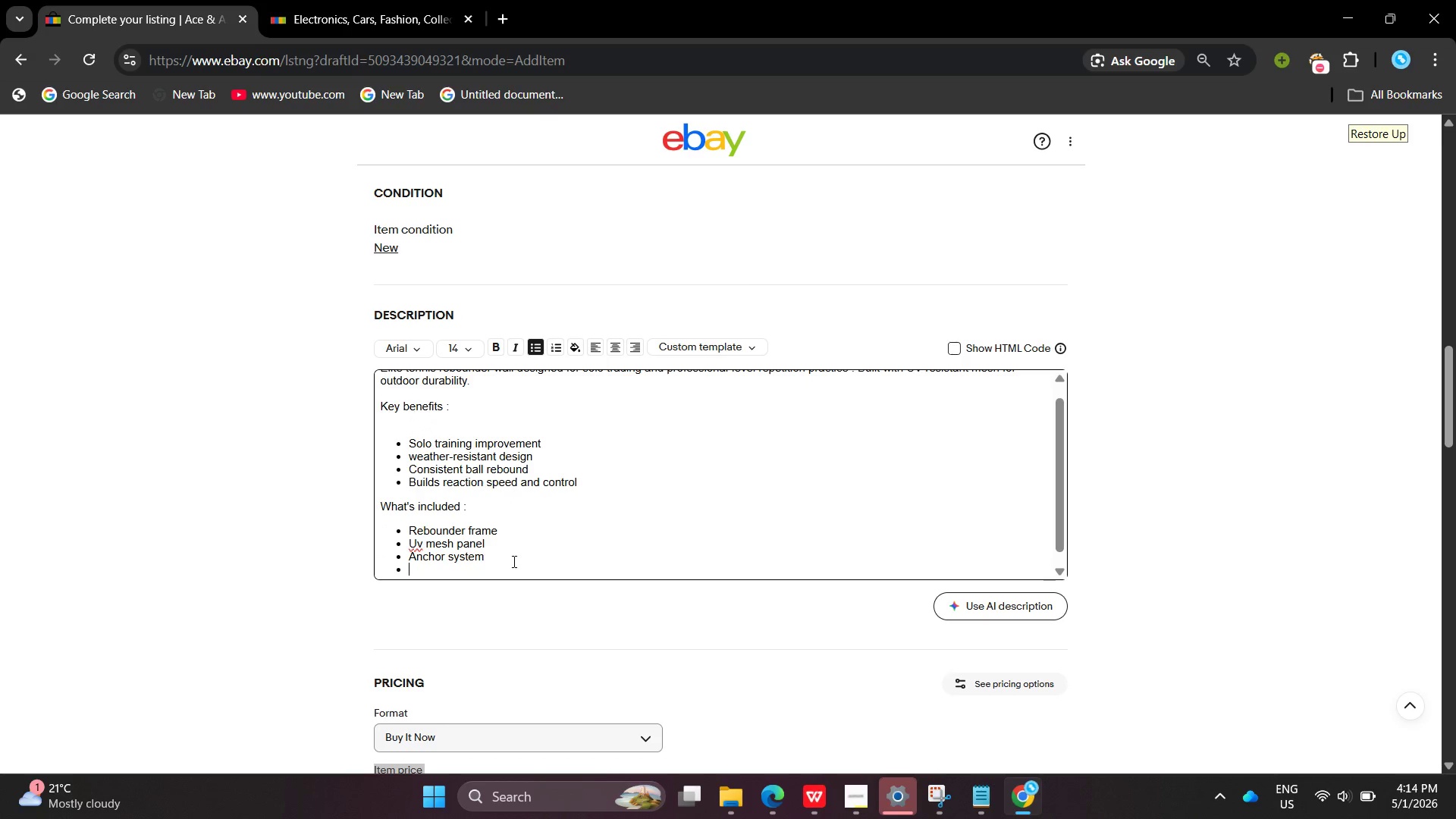 
key(Enter)
 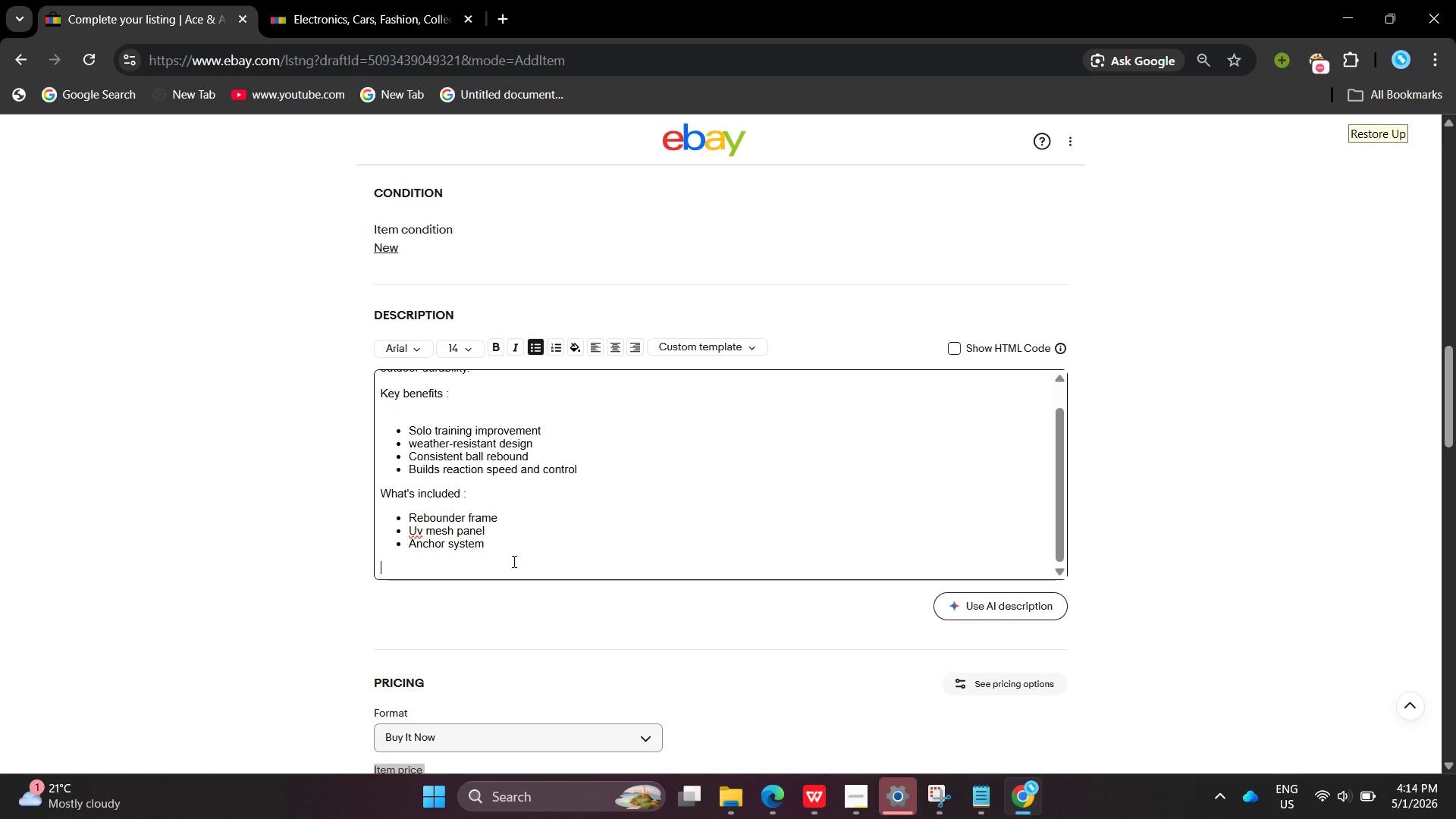 
key(Enter)
 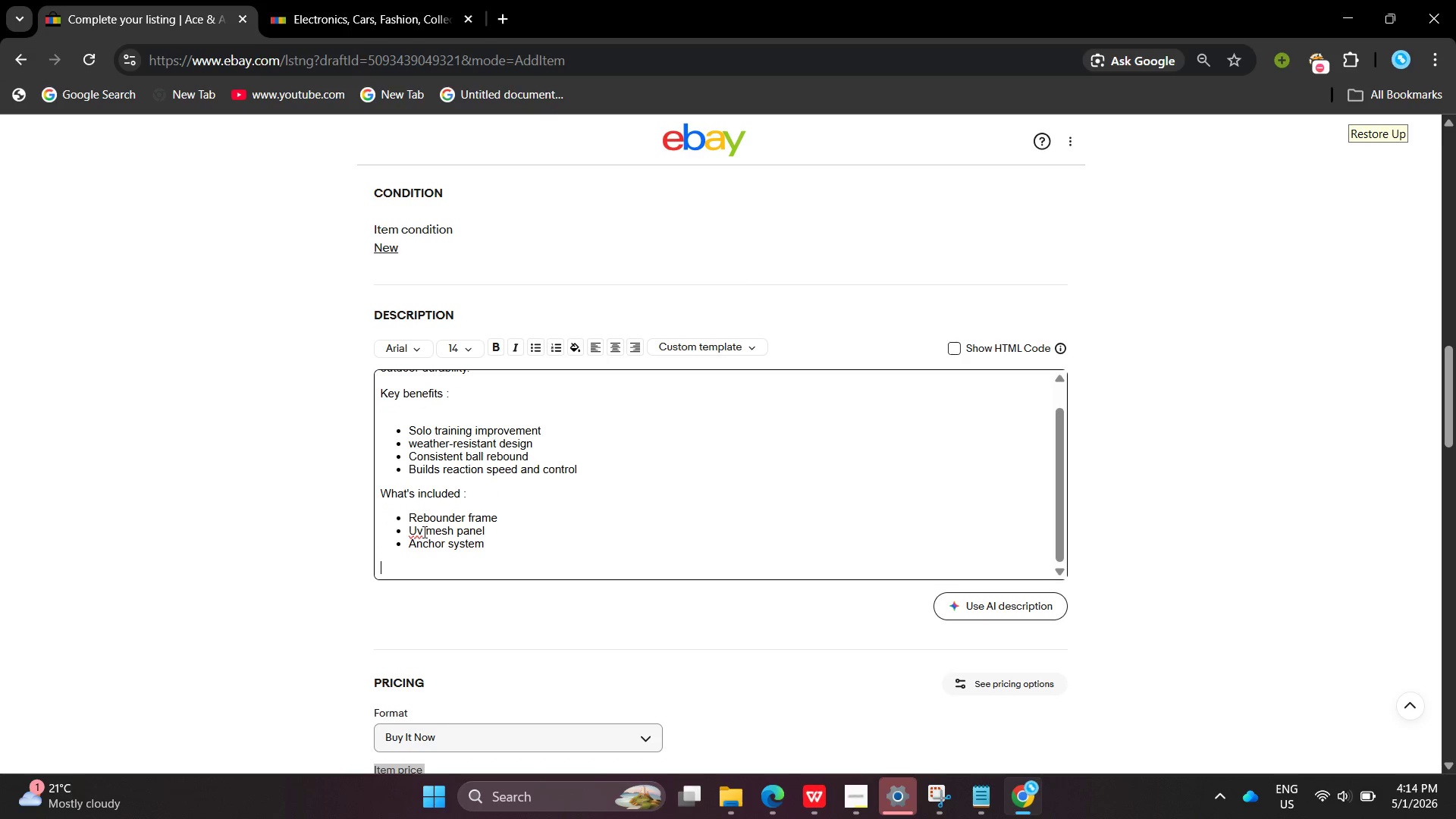 
left_click([422, 530])
 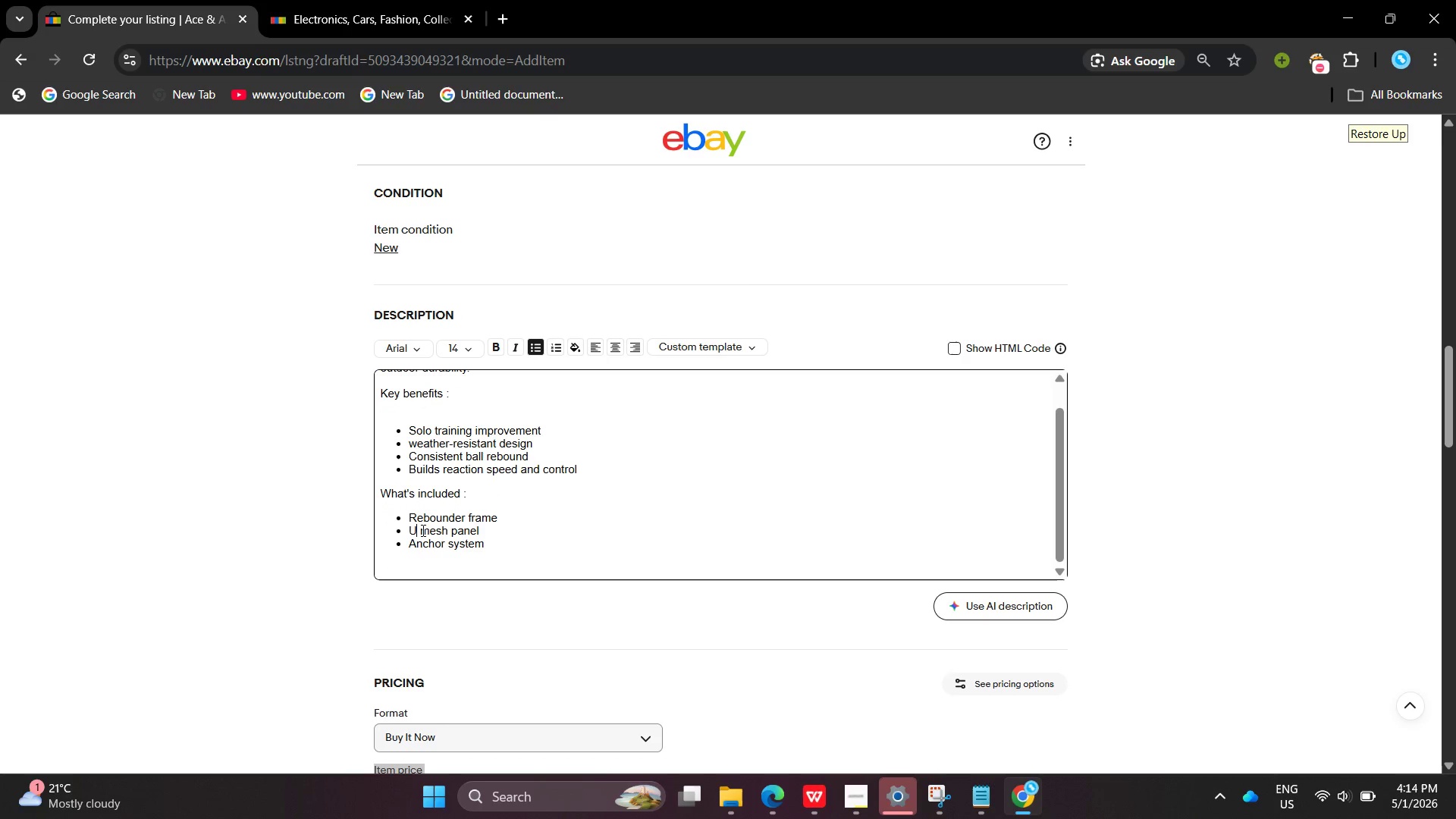 
key(Backspace)
 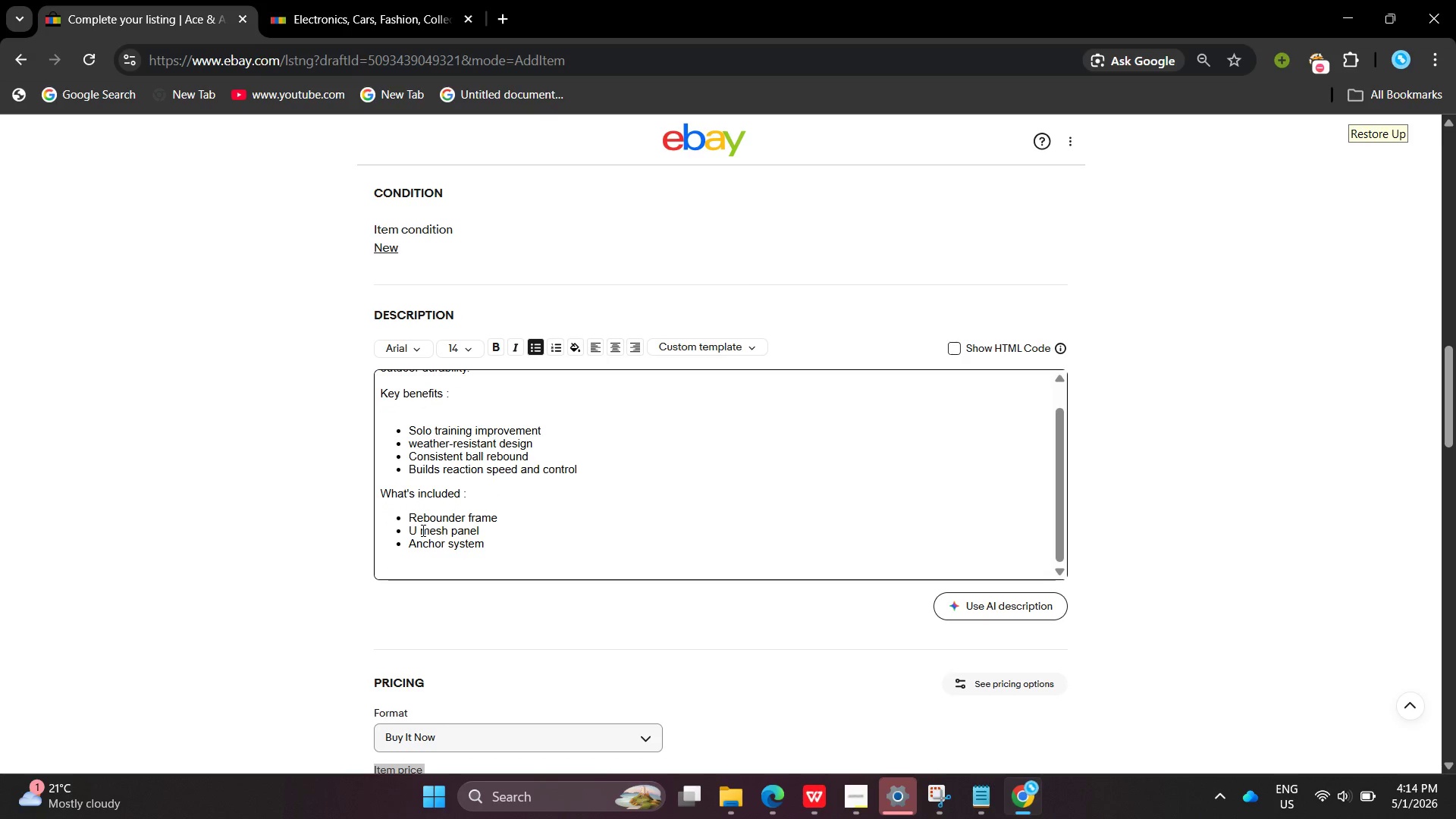 
key(Shift+V)
 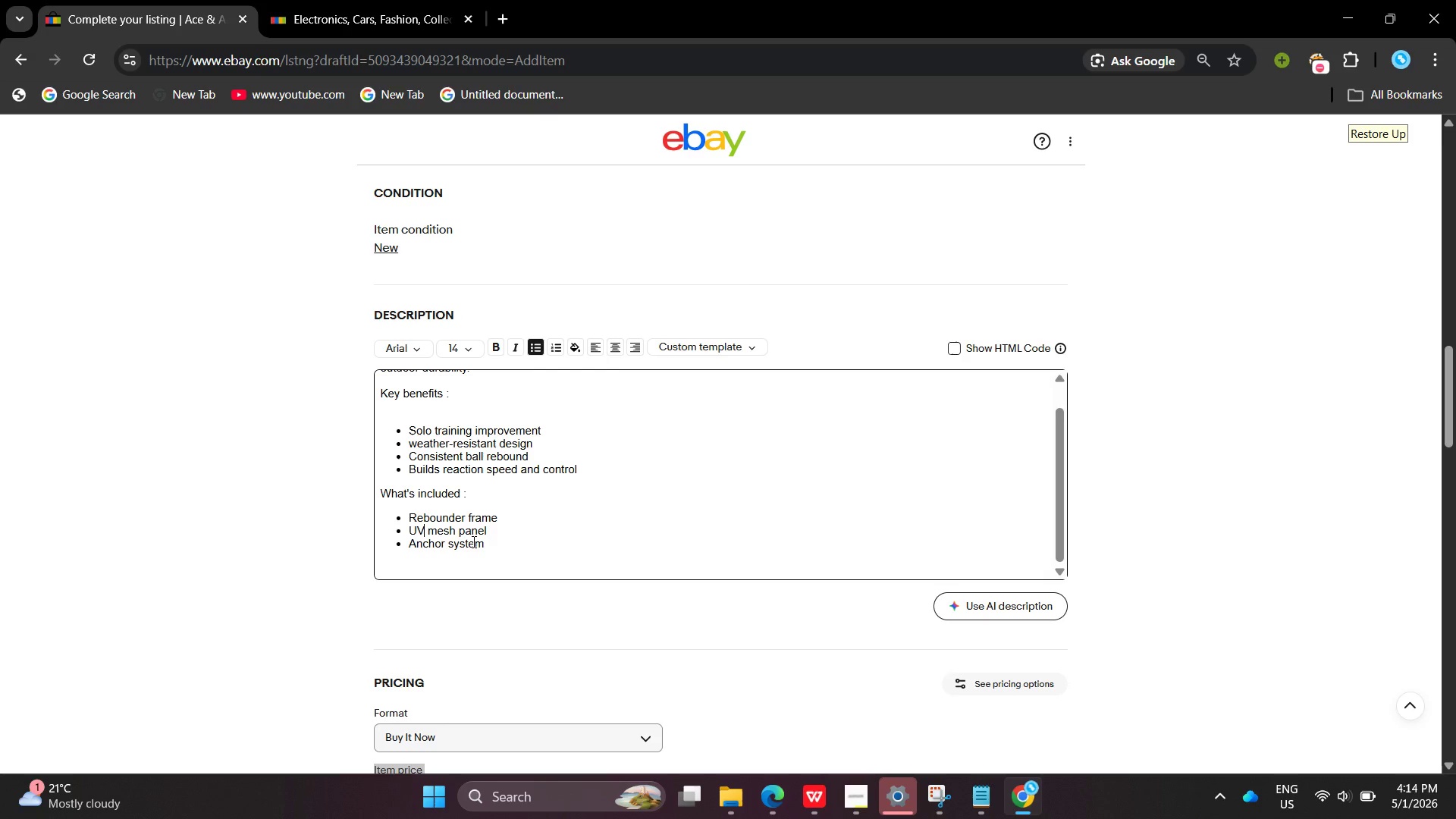 
left_click_drag(start_coordinate=[472, 541], to_coordinate=[505, 544])
 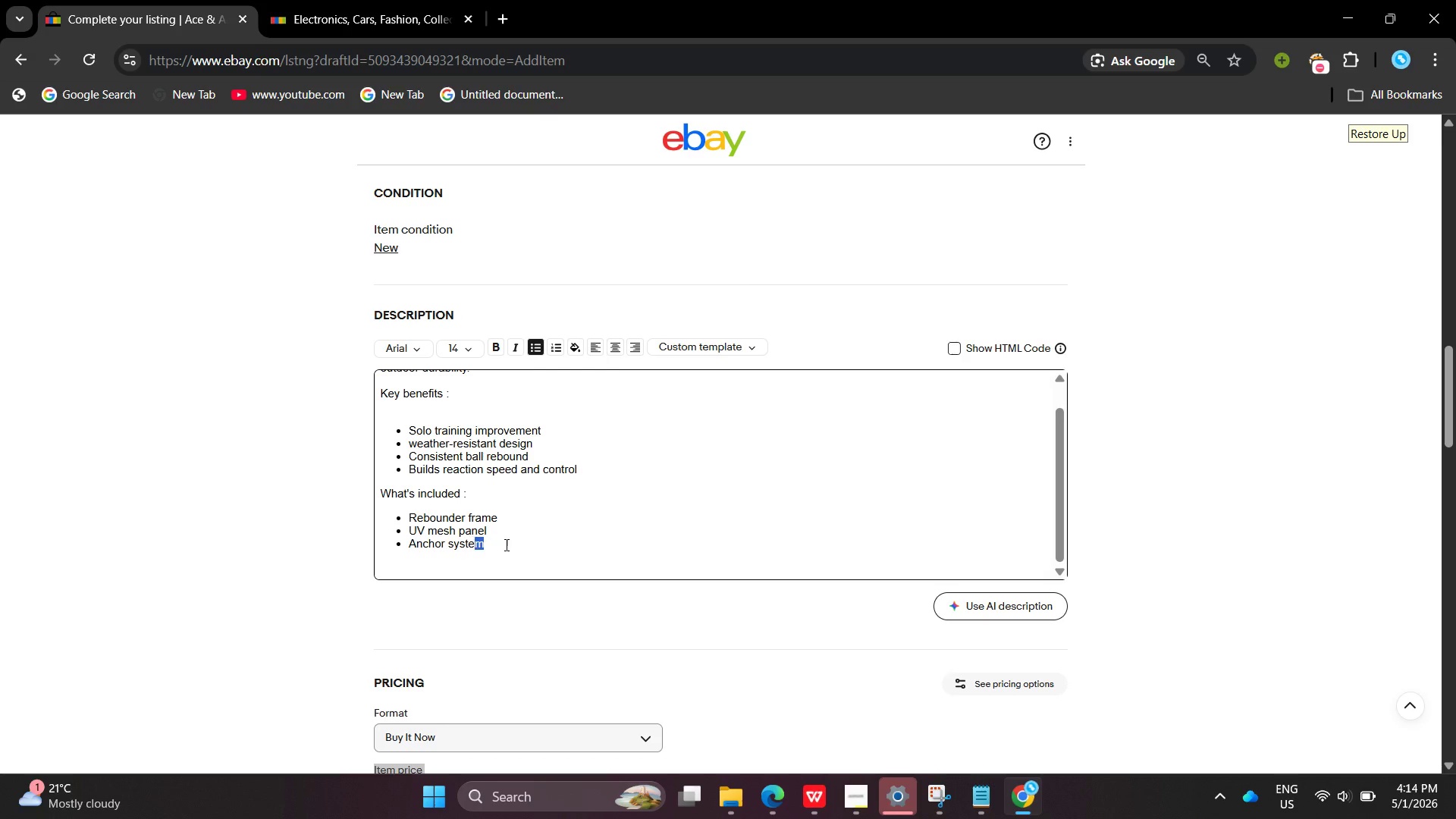 
double_click([505, 544])
 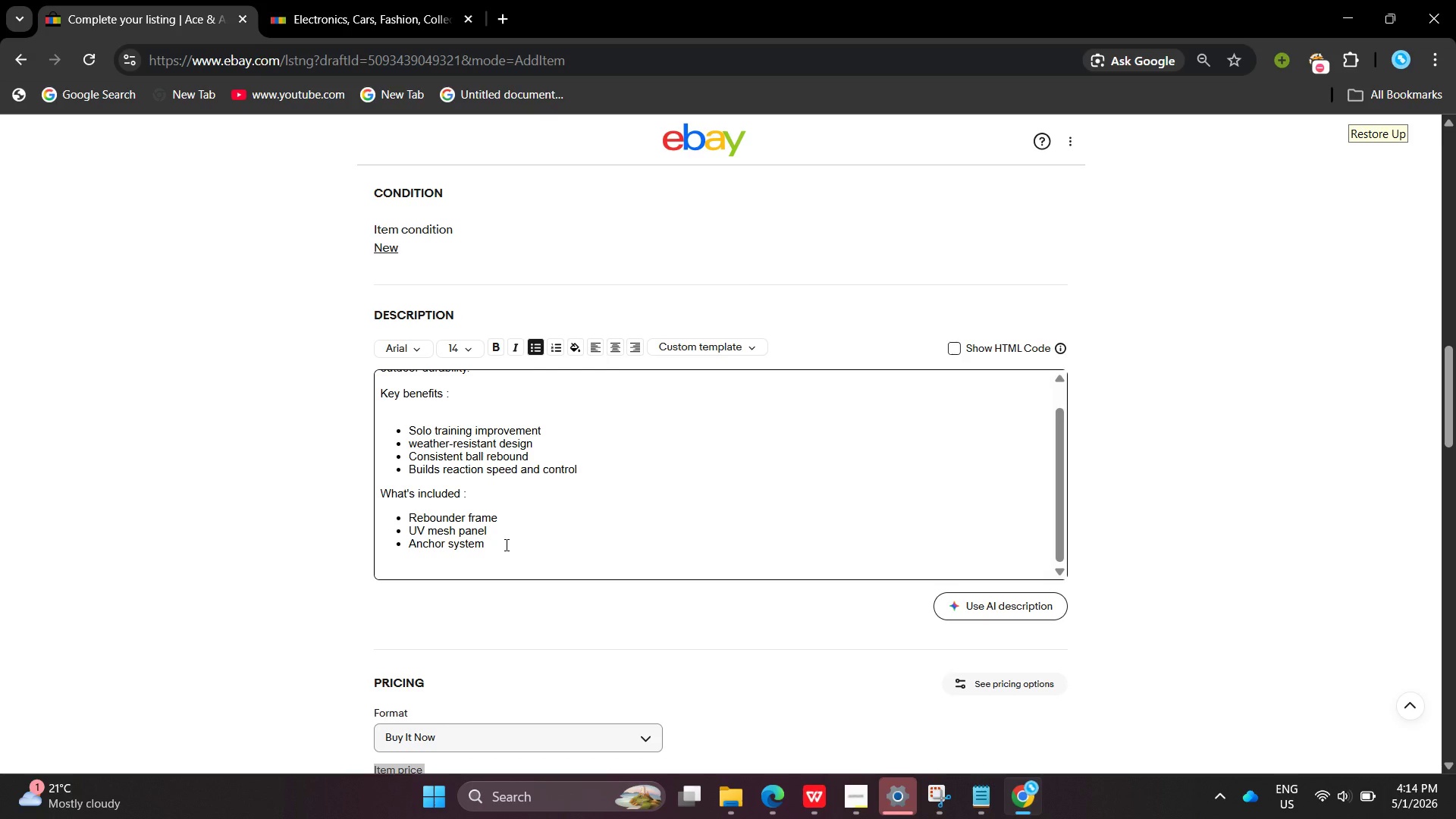 
key(Enter)
 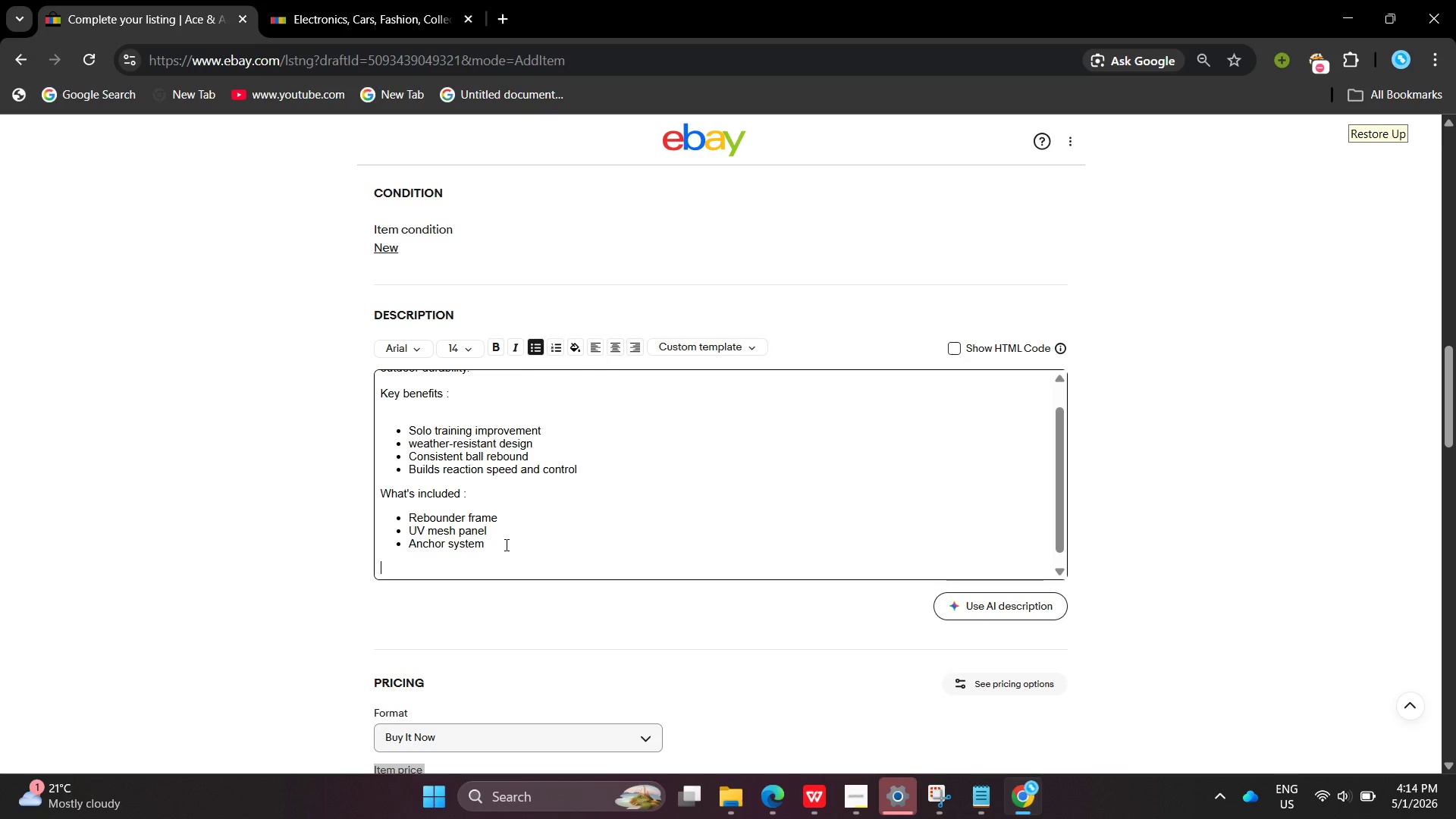 
key(Enter)
 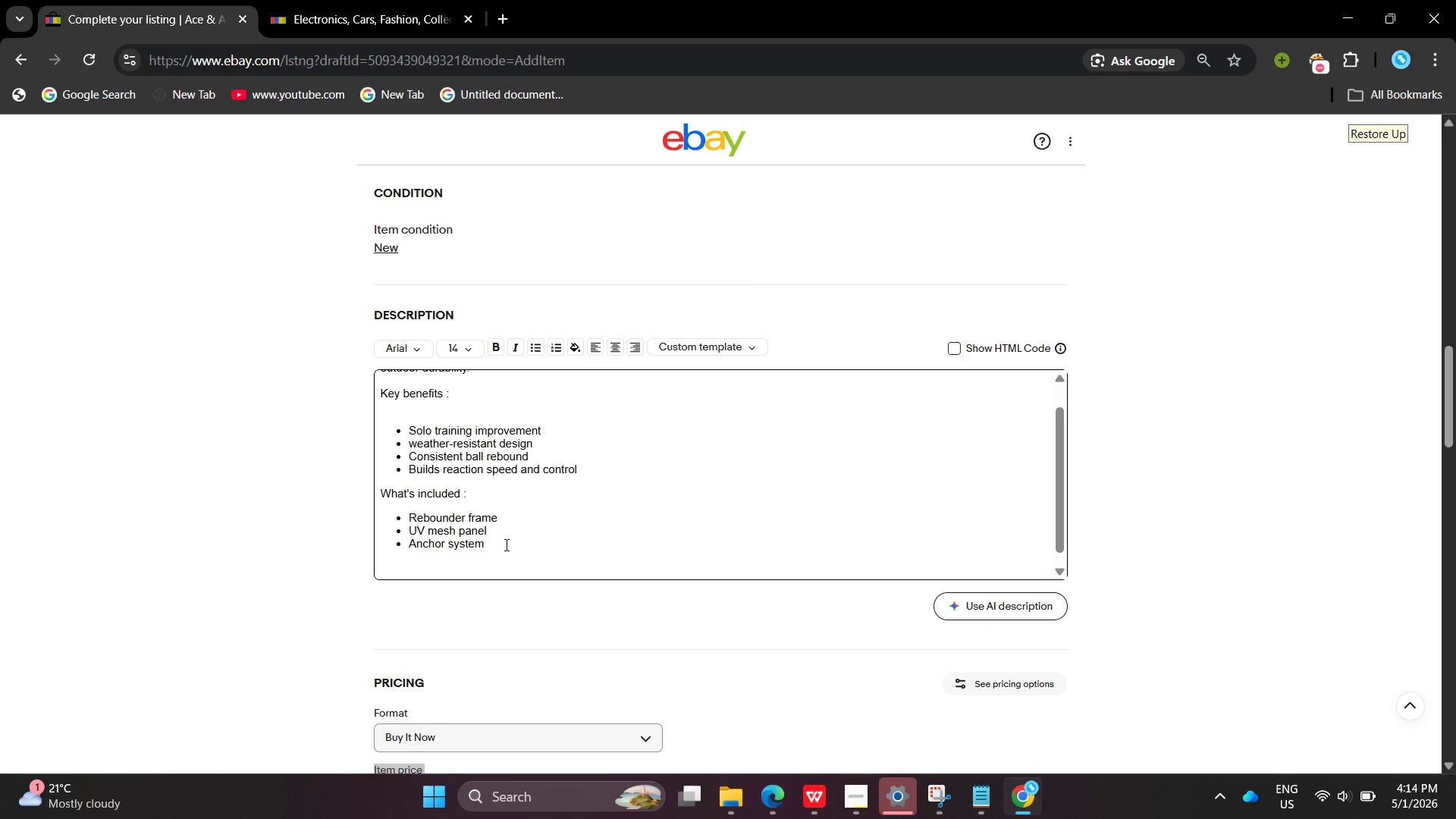 
hold_key(key=ShiftLeft, duration=0.8)
 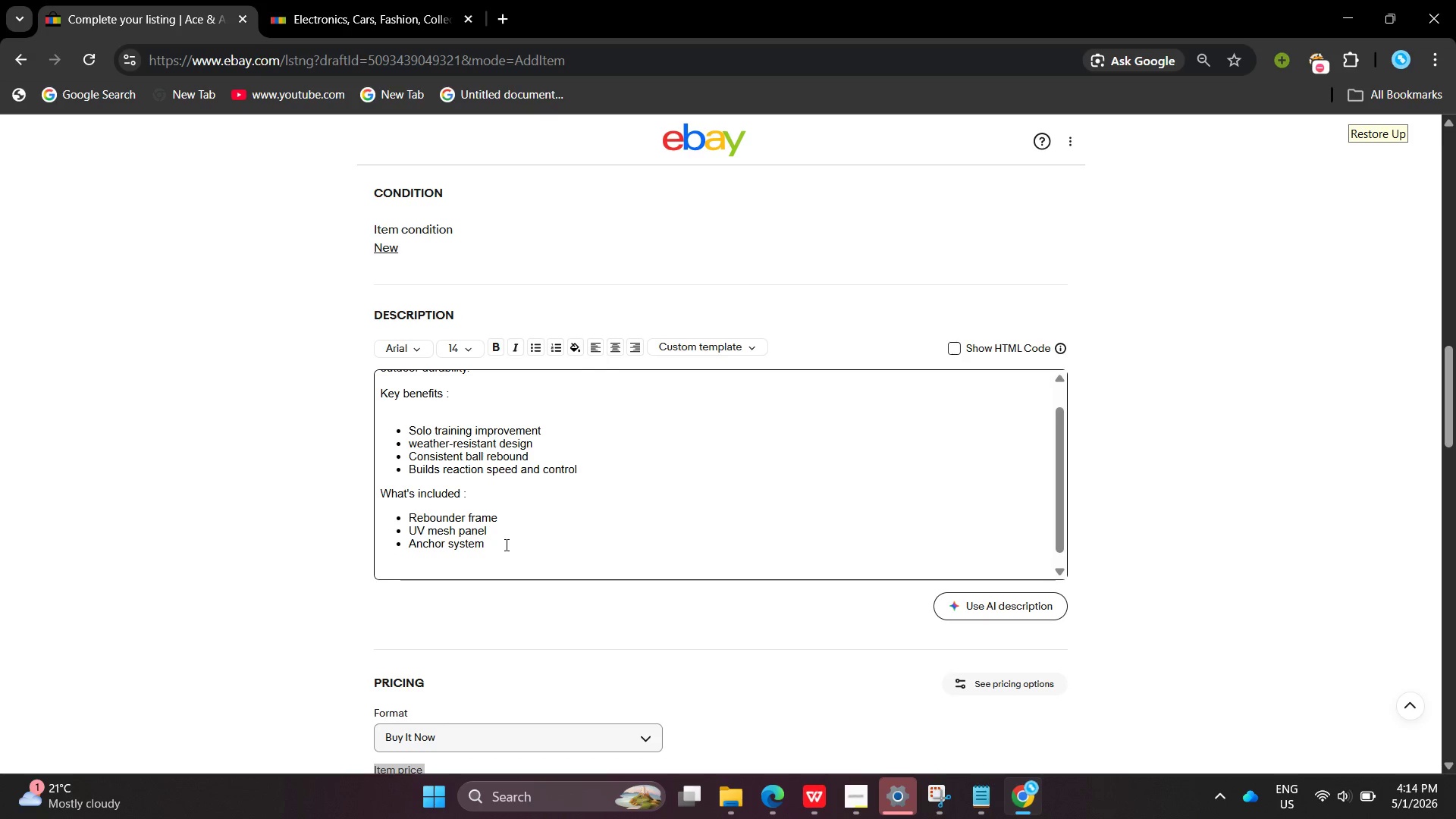 
type(te)
key(Backspace)
key(Backspace)
type(Technical details )
 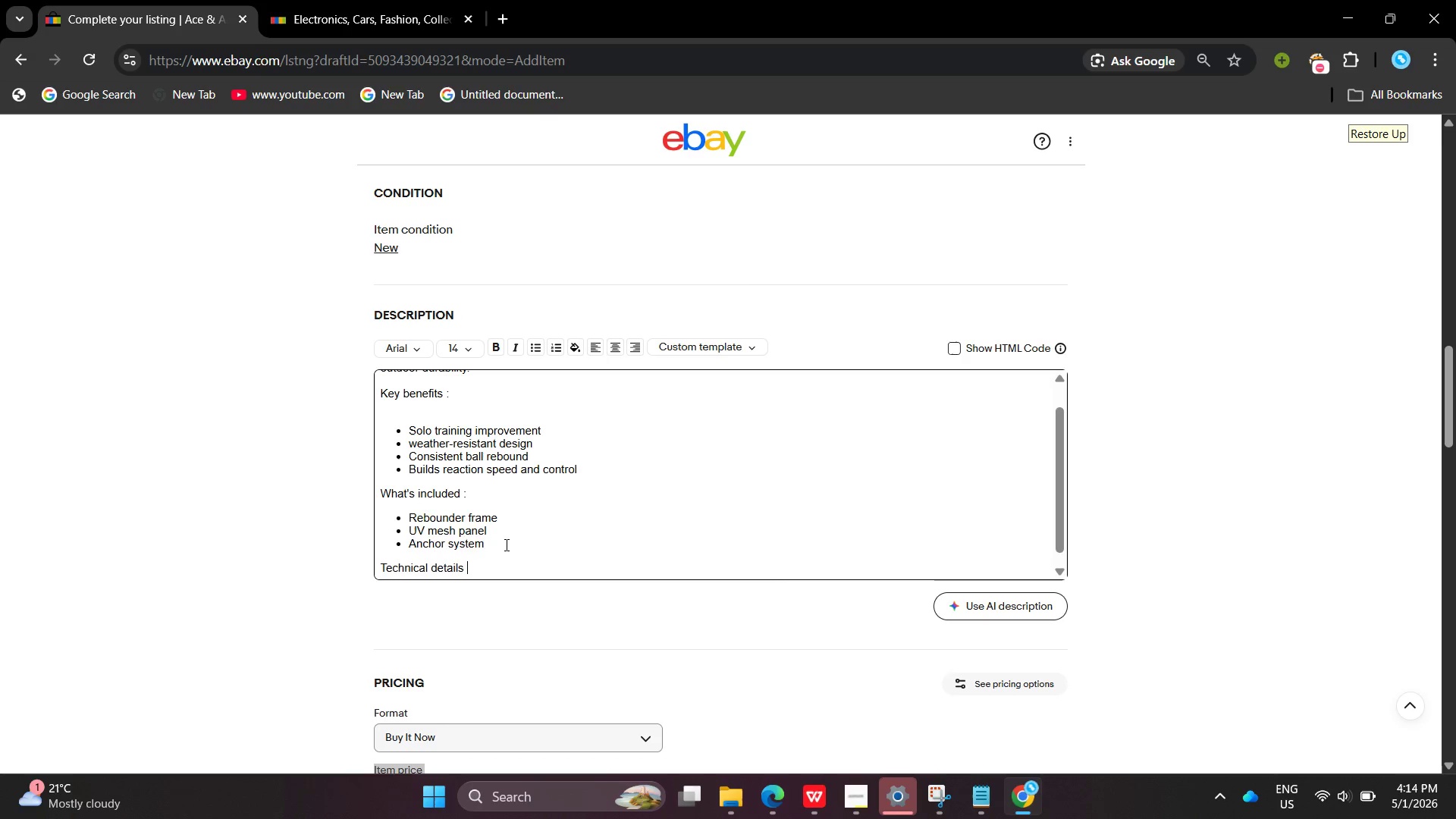 
key(Enter)
 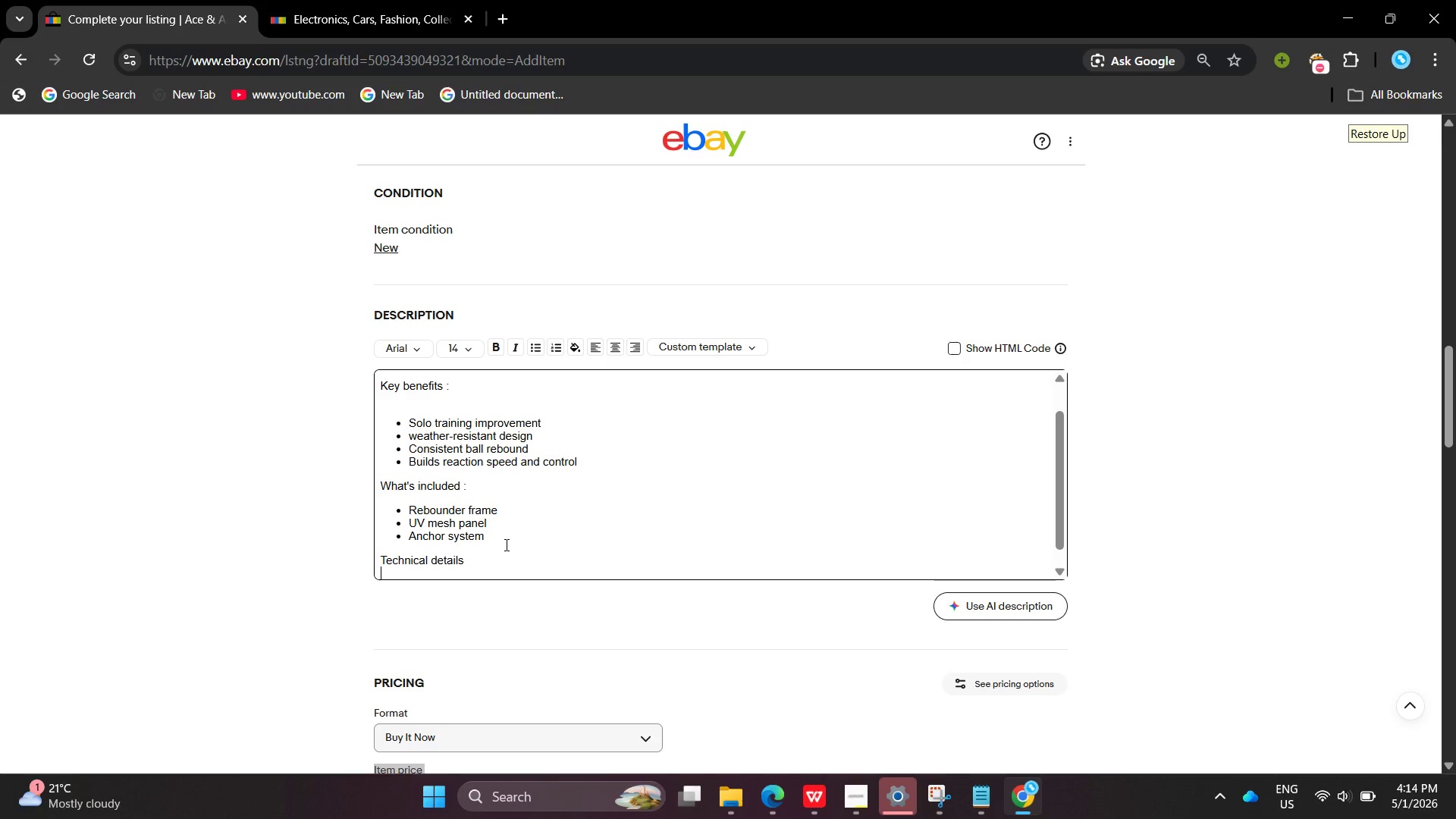 
key(Enter)
 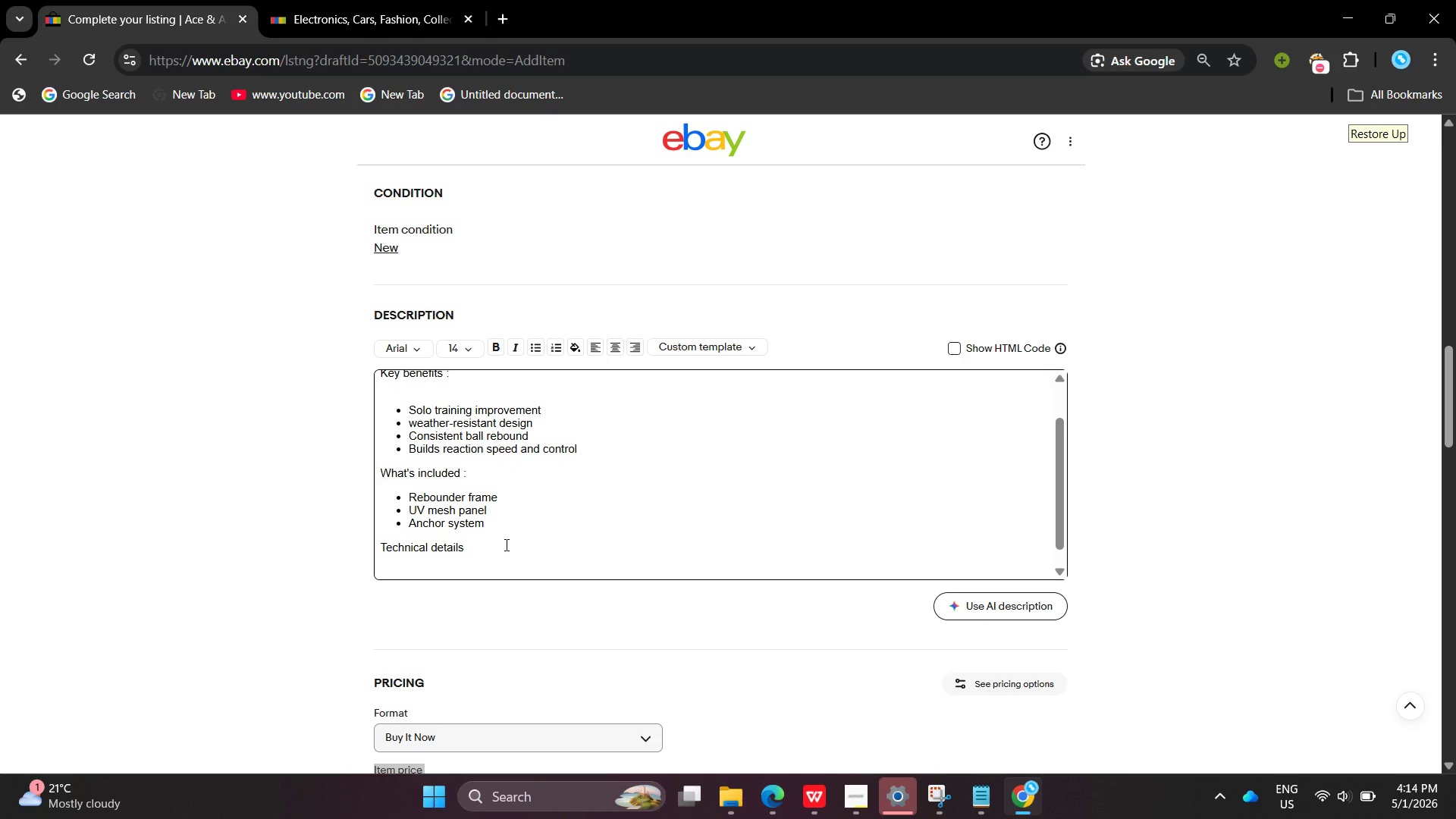 
type(Material :UV-Resistant mesh)
 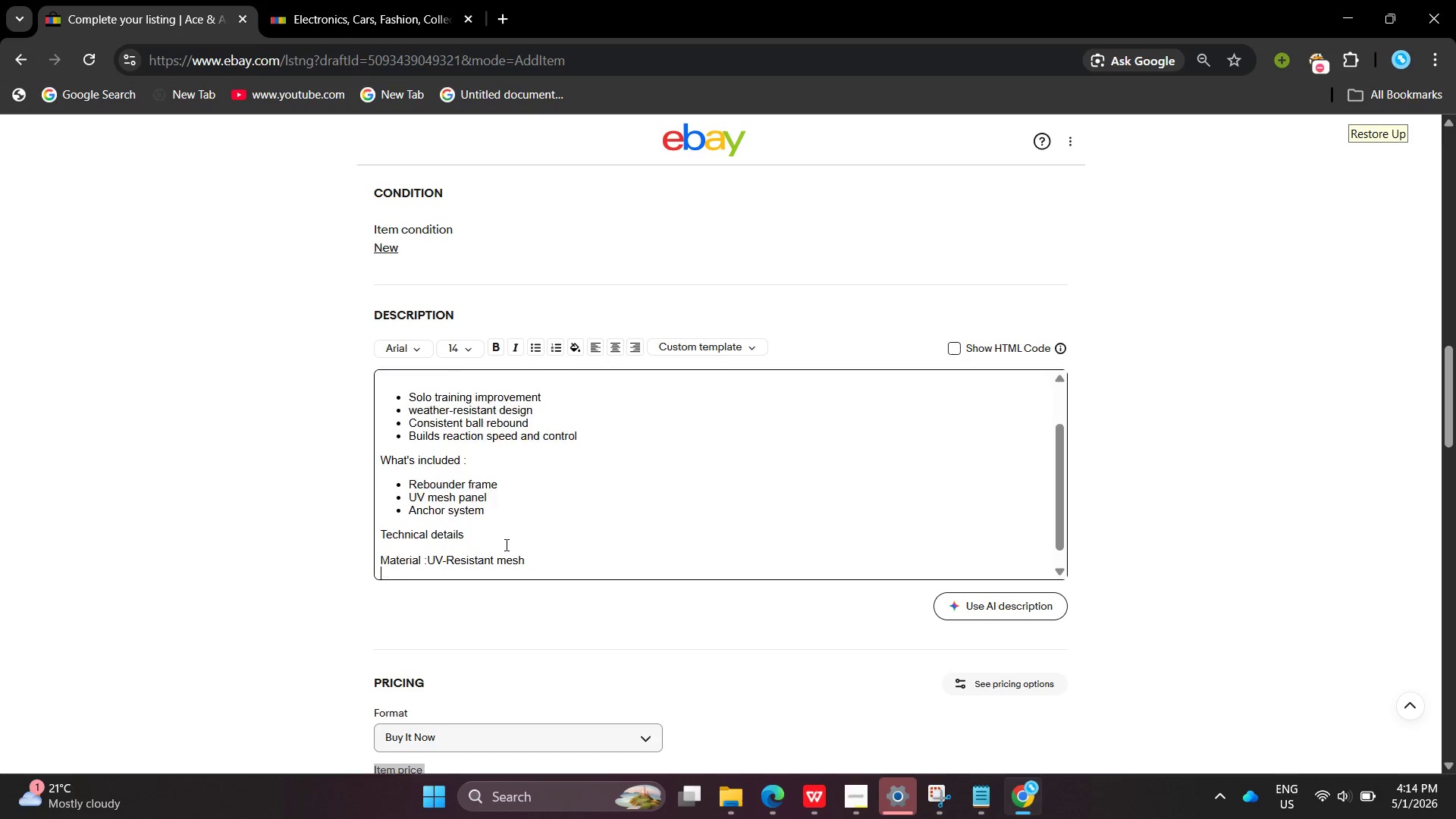 
key(Enter)
 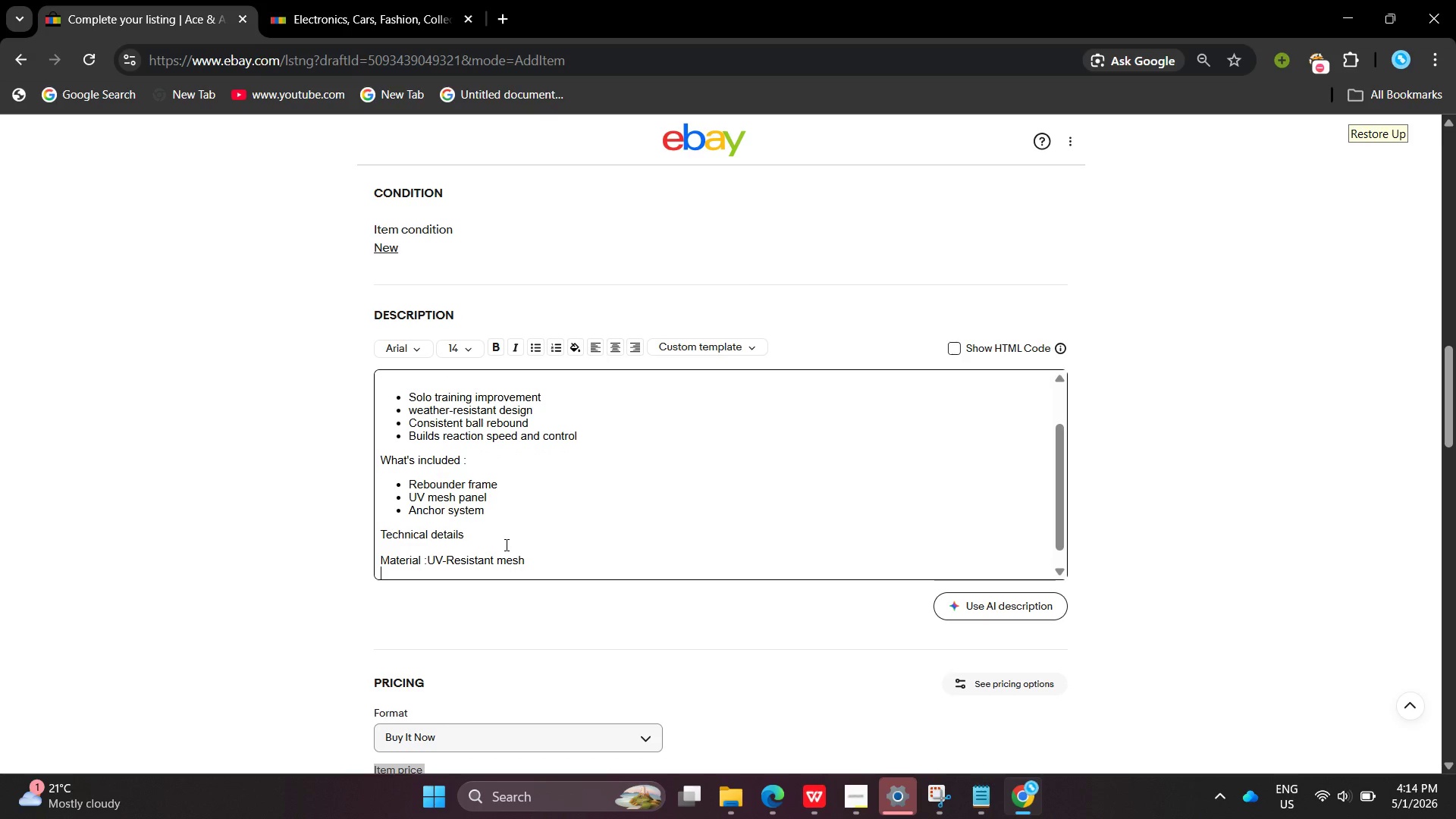 
type(size )
key(Backspace)
key(Backspace)
key(Backspace)
key(Backspace)
key(Backspace)
type(Size : 7ft* 7 ft)
 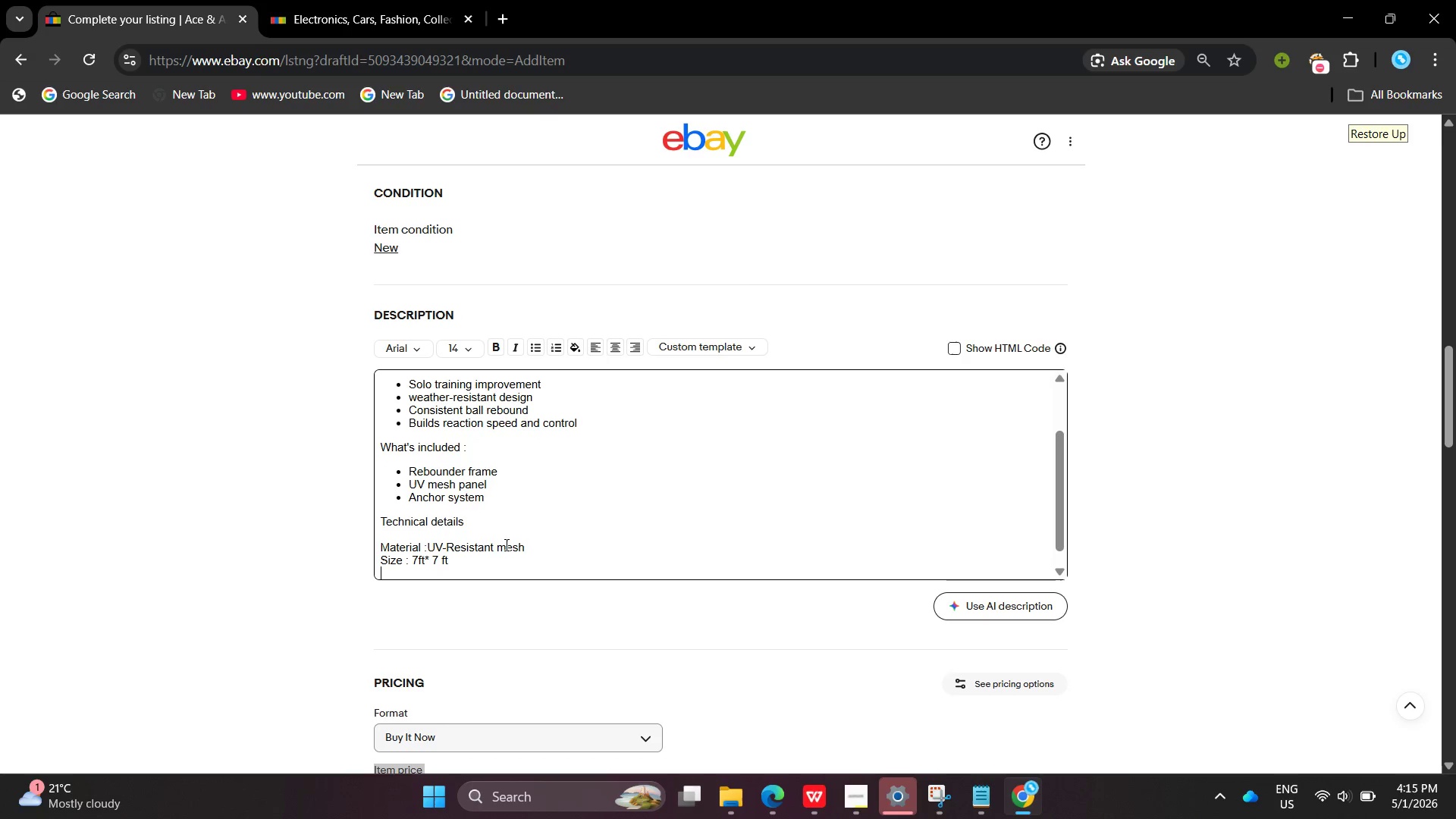 
key(Enter)
 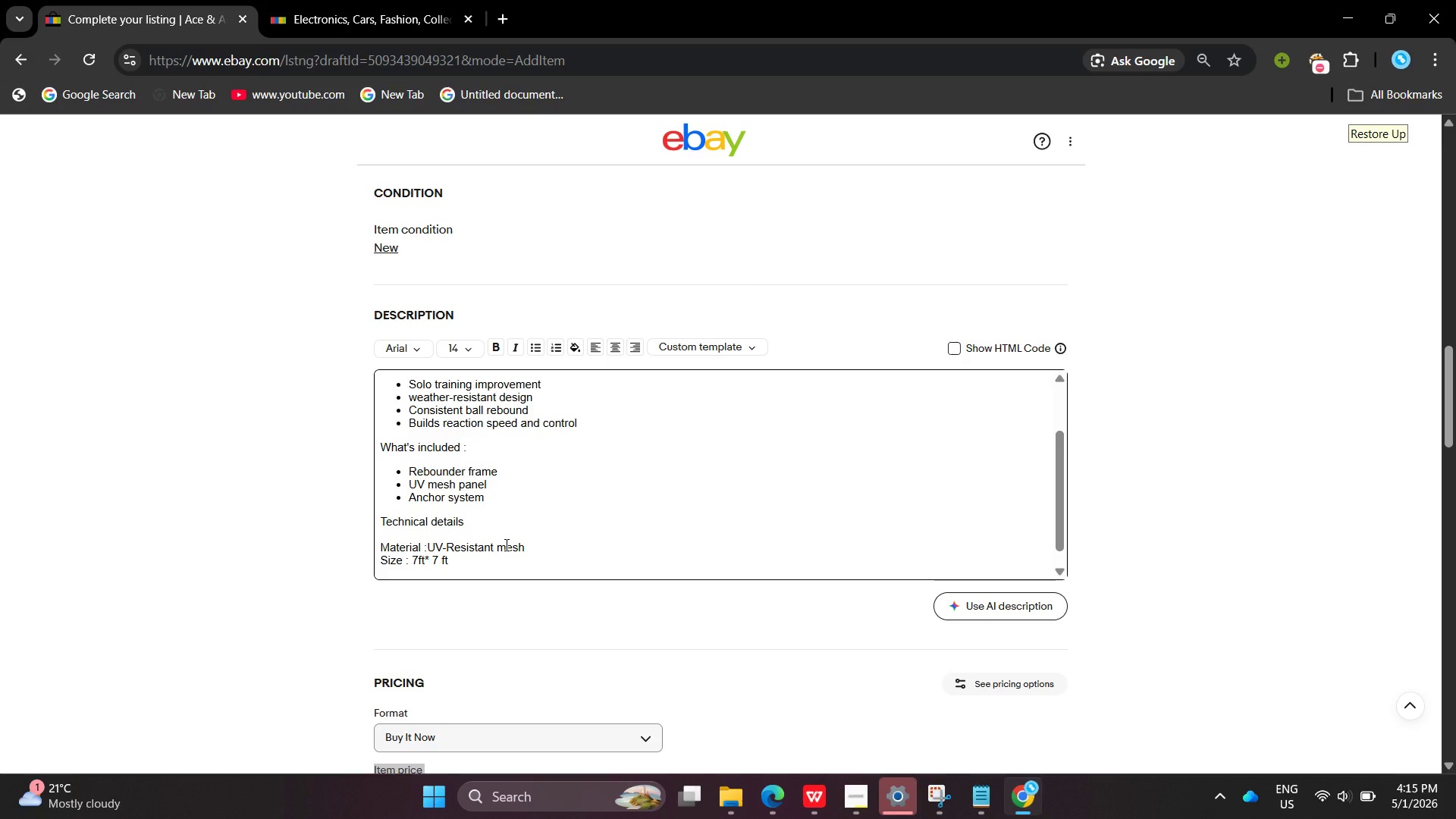 
type(Use : outd)
key(Backspace)
key(Backspace)
key(Backspace)
key(Backspace)
type(Outdoor /All weatt)
key(Backspace)
type(her trau)
key(Backspace)
type(ining )
 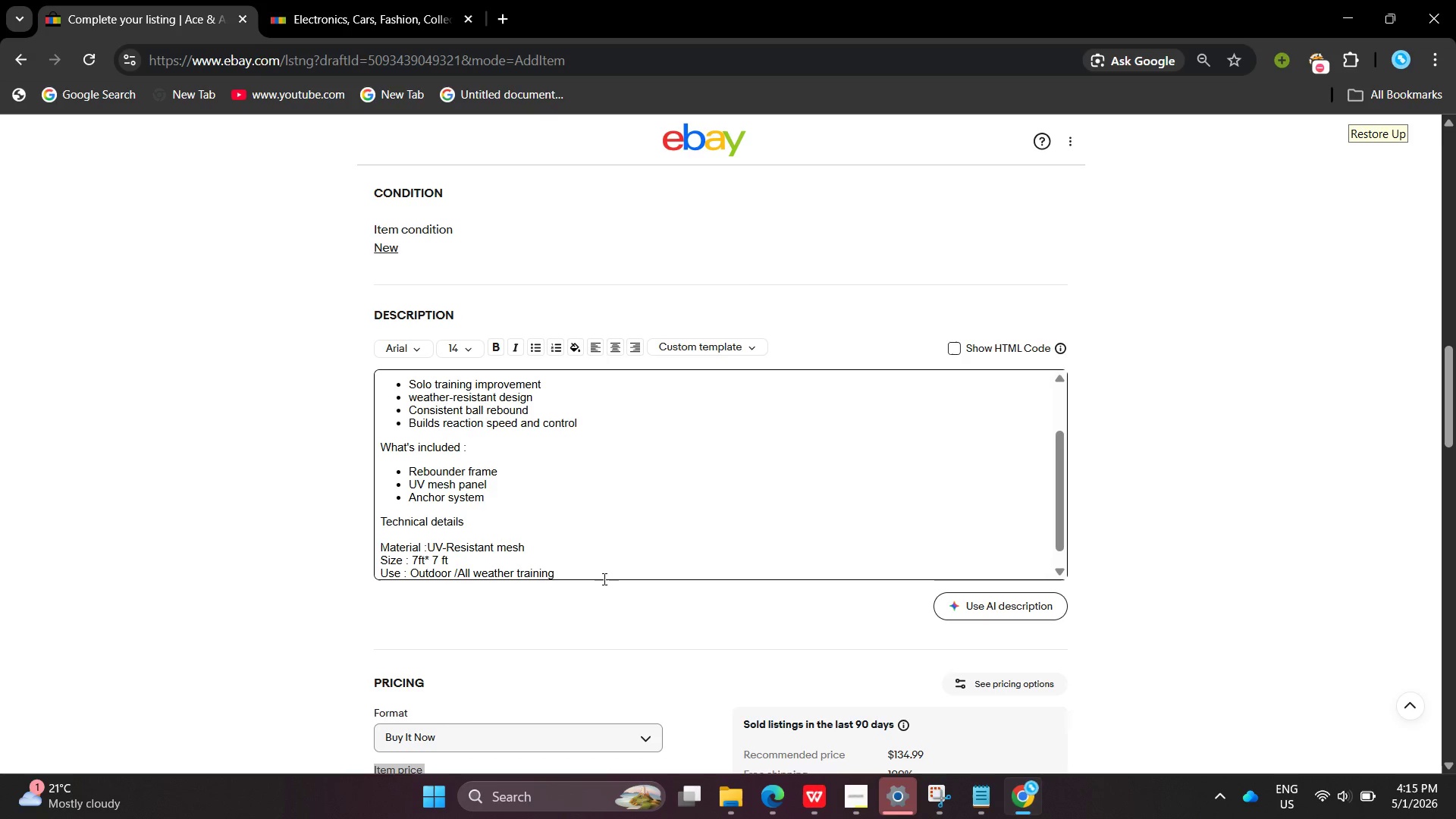 
wait(5.16)
 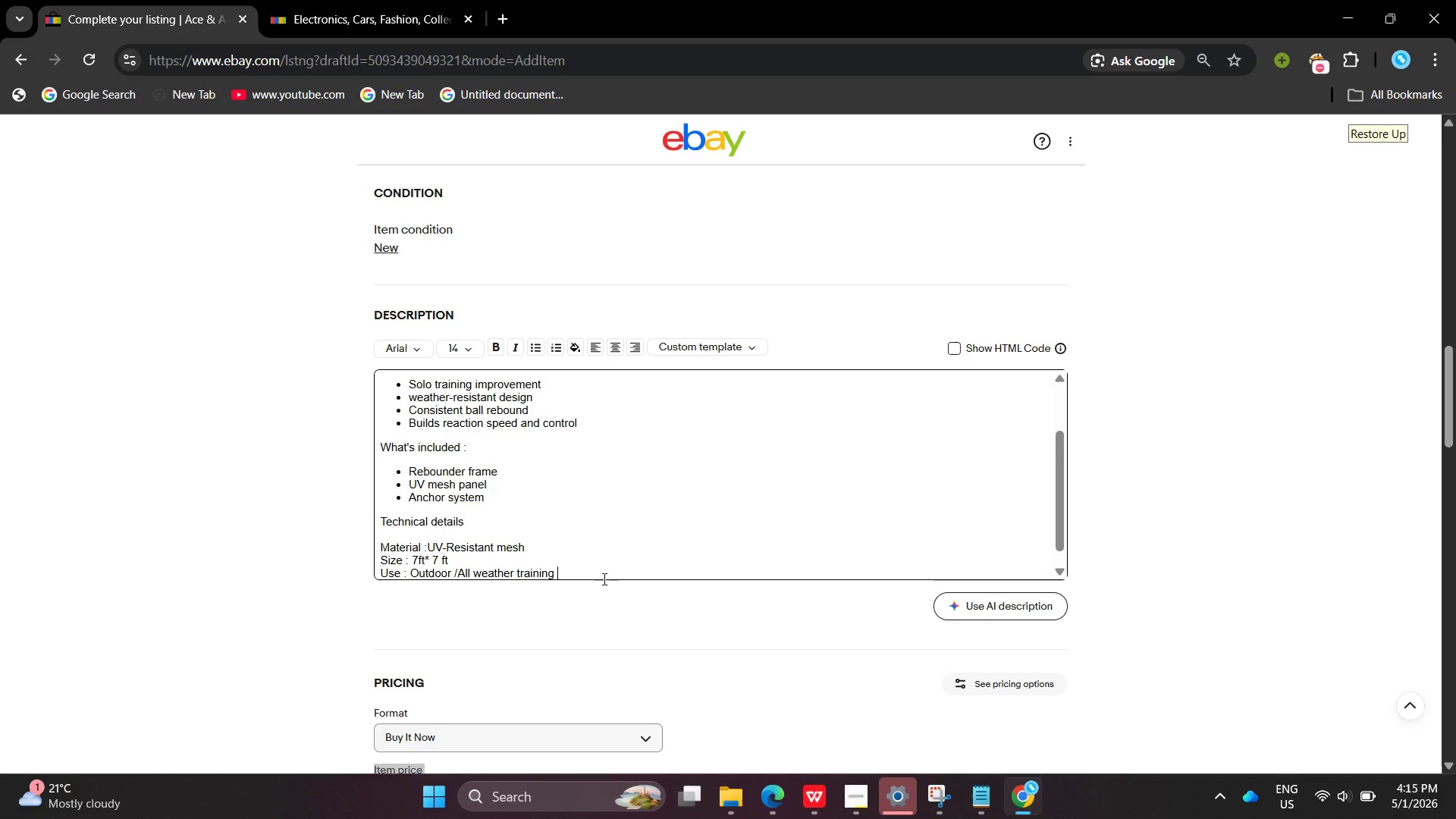 
left_click_drag(start_coordinate=[596, 579], to_coordinate=[363, 531])
 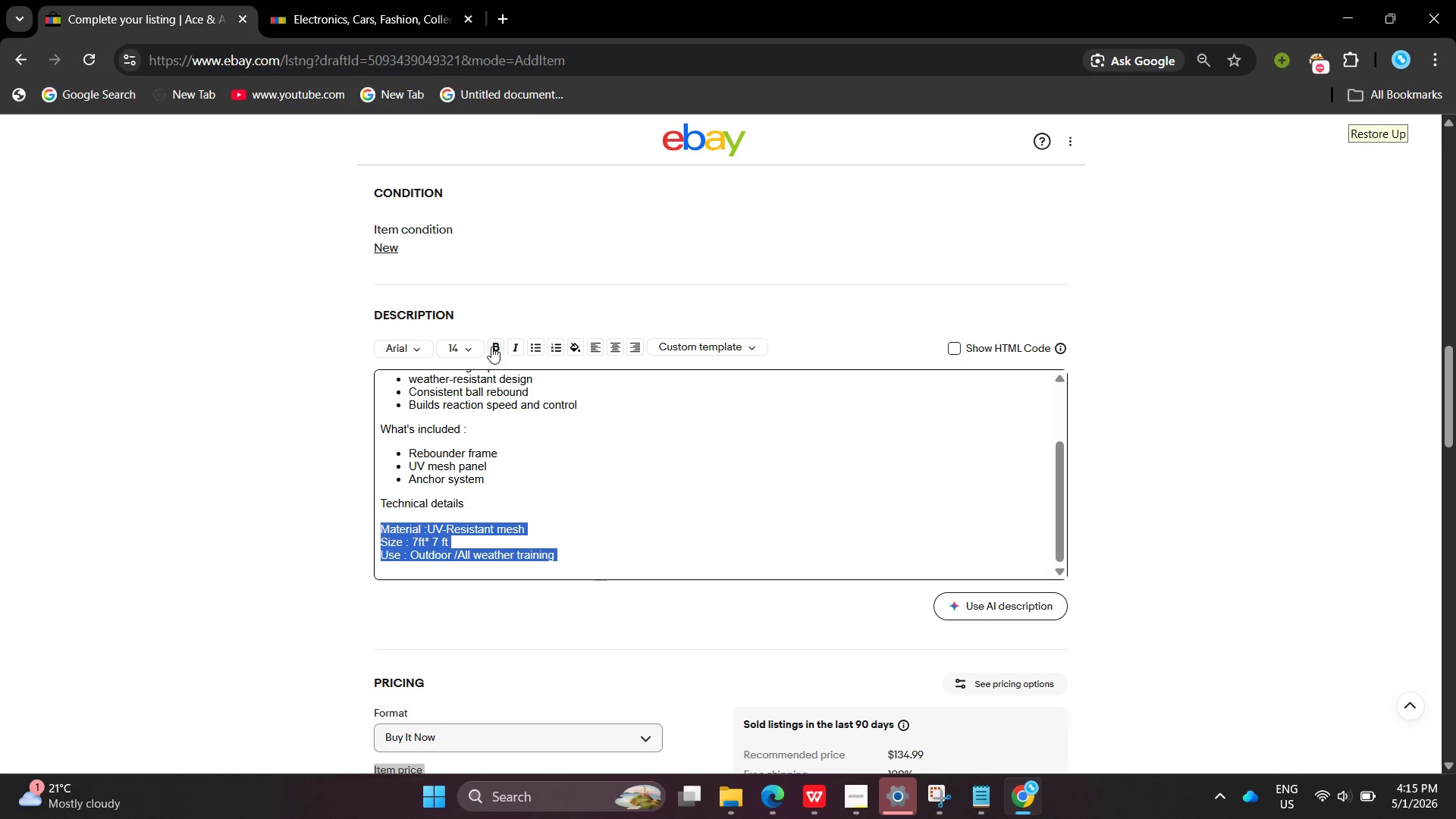 
left_click([491, 347])
 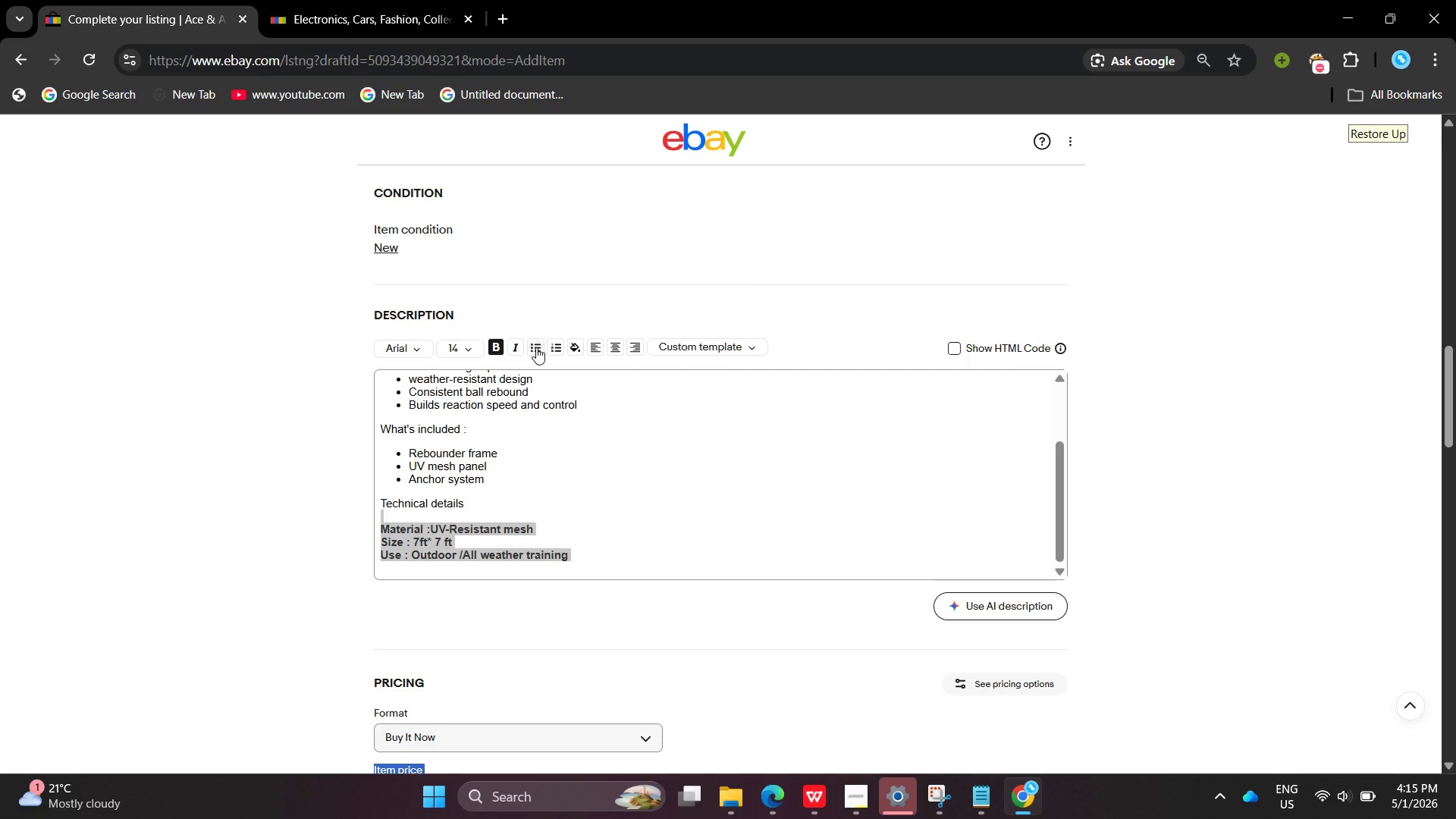 
left_click([536, 347])
 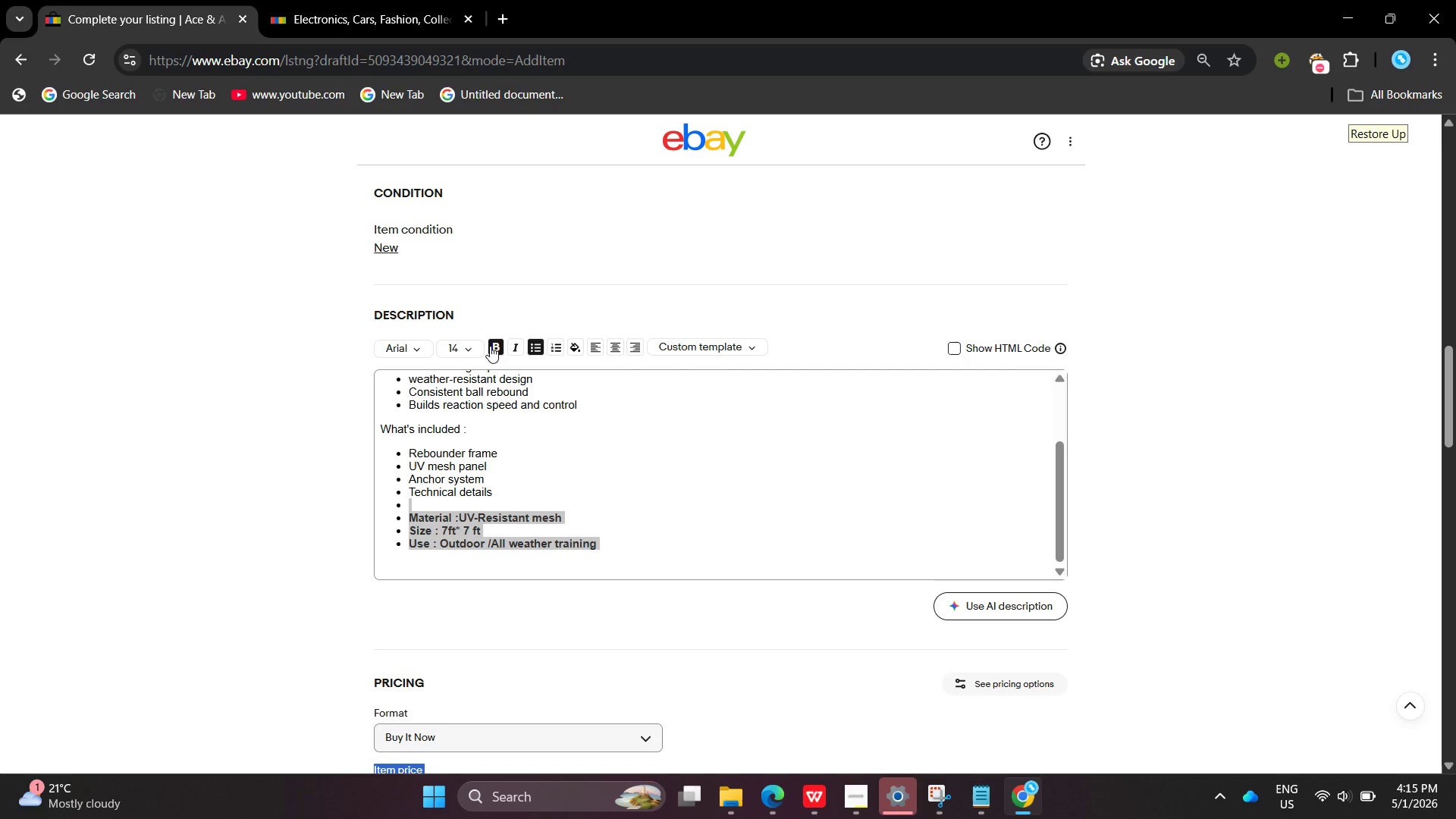 
left_click([490, 346])
 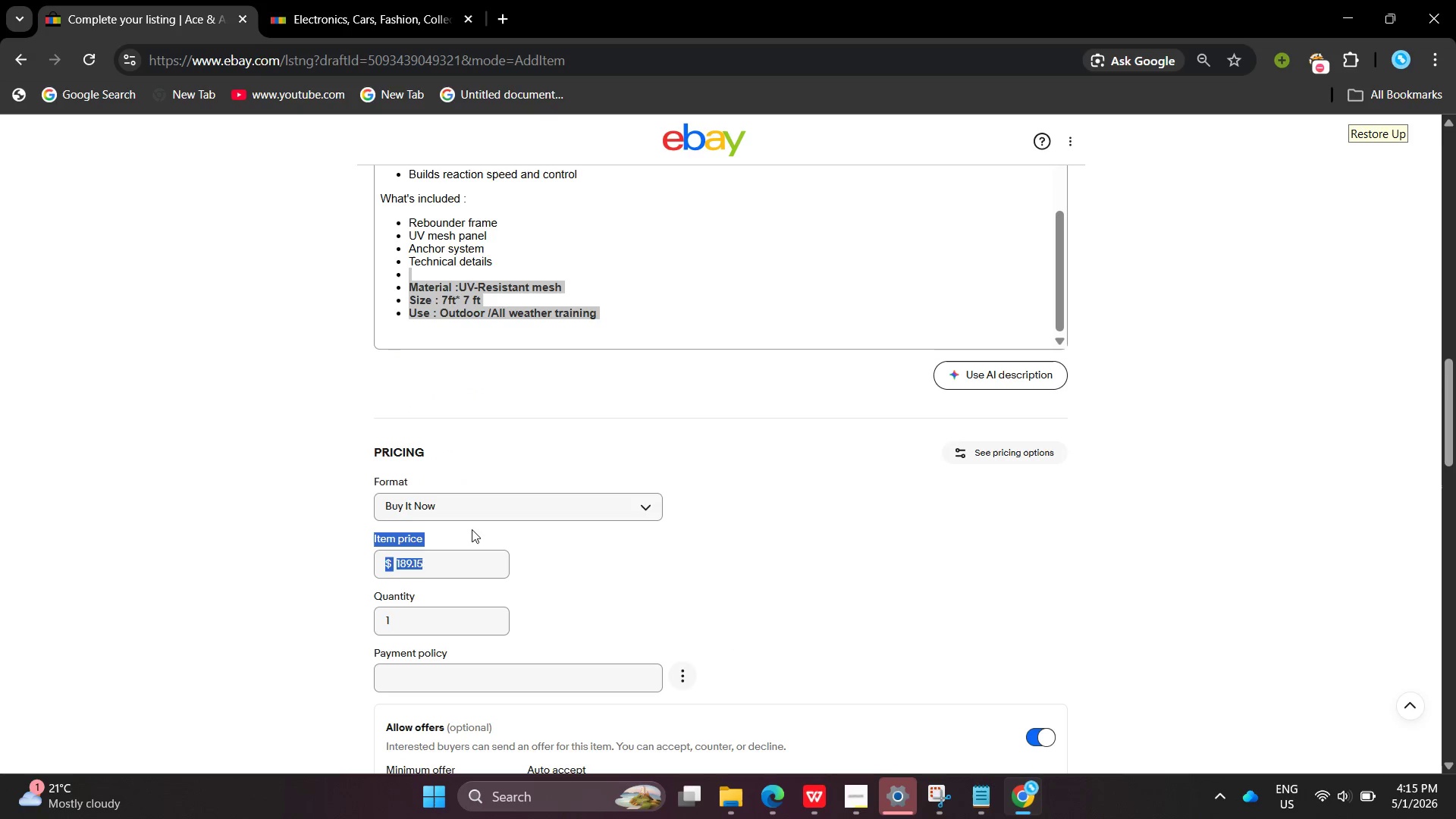 
left_click([472, 529])
 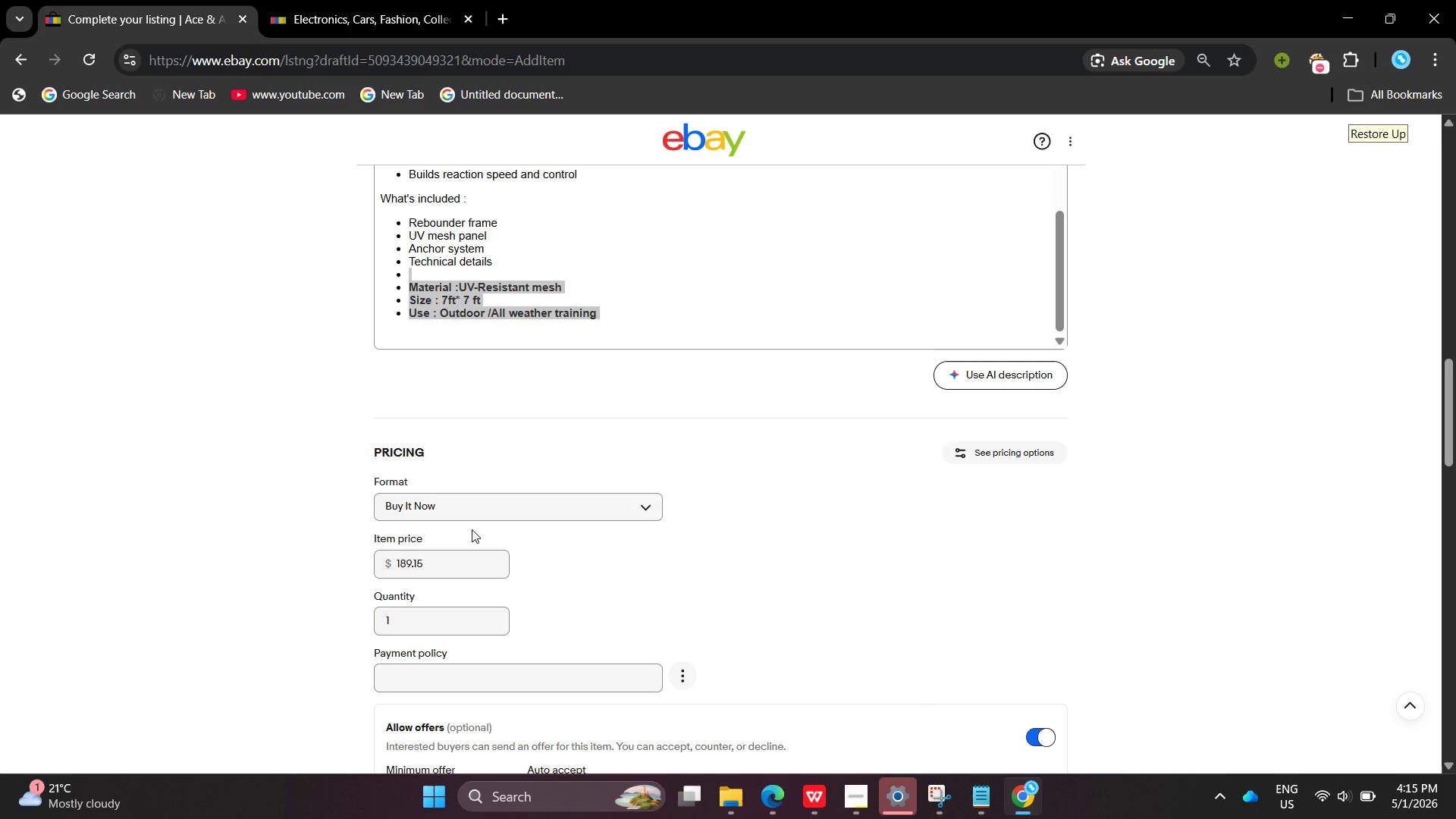 
key(Control+ControlLeft)
 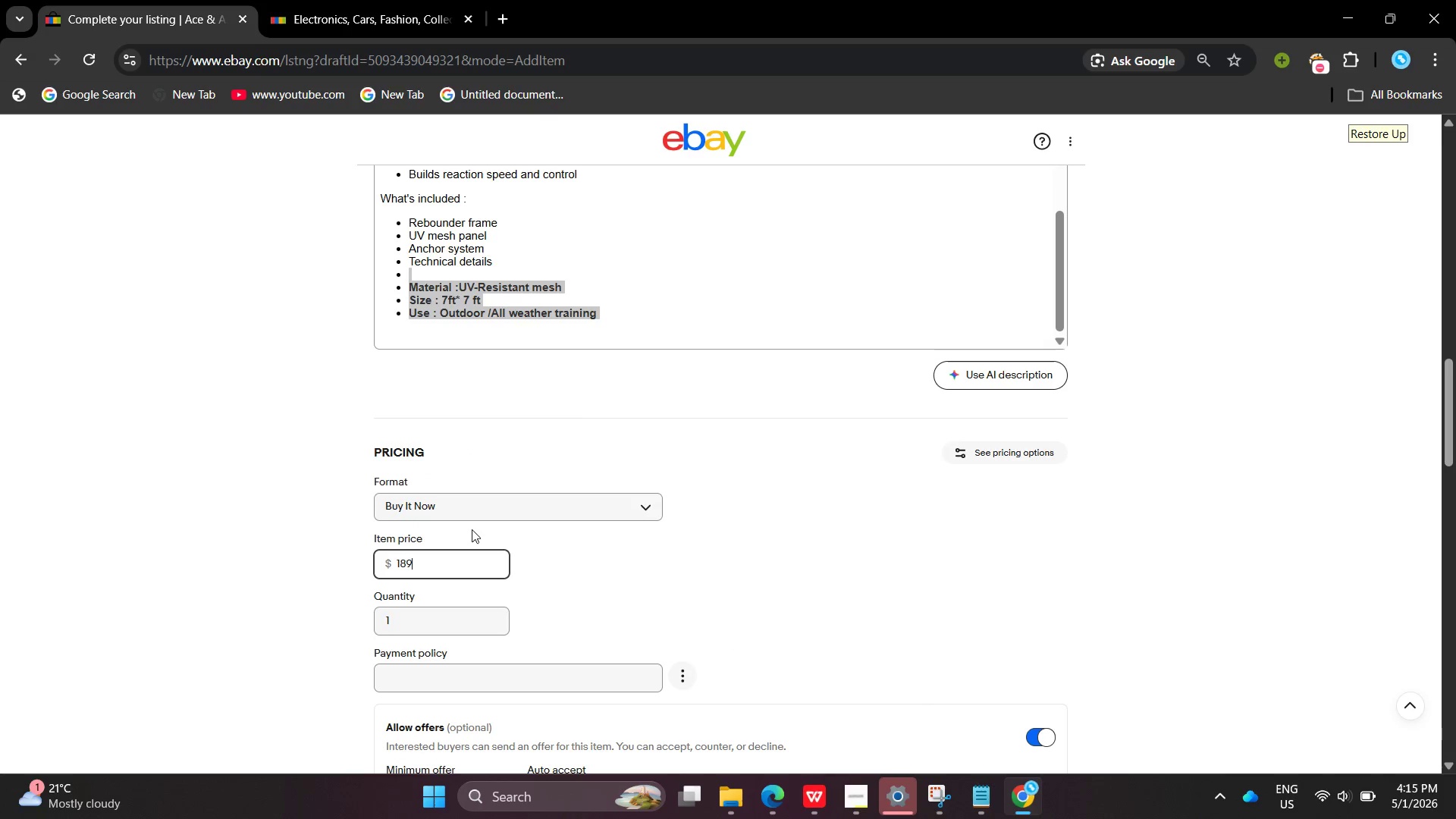 
key(Control+Z)
 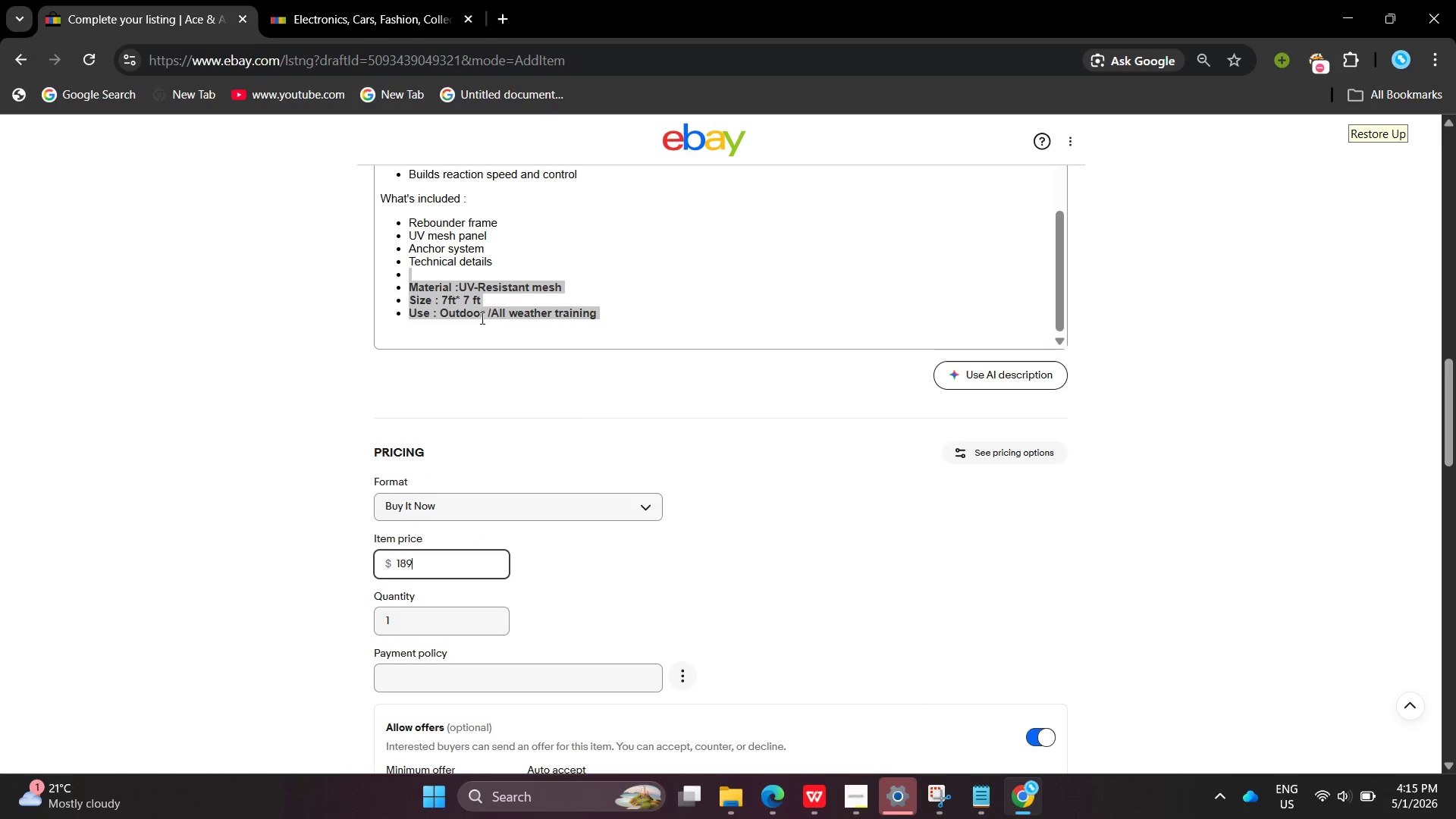 
left_click([481, 318])
 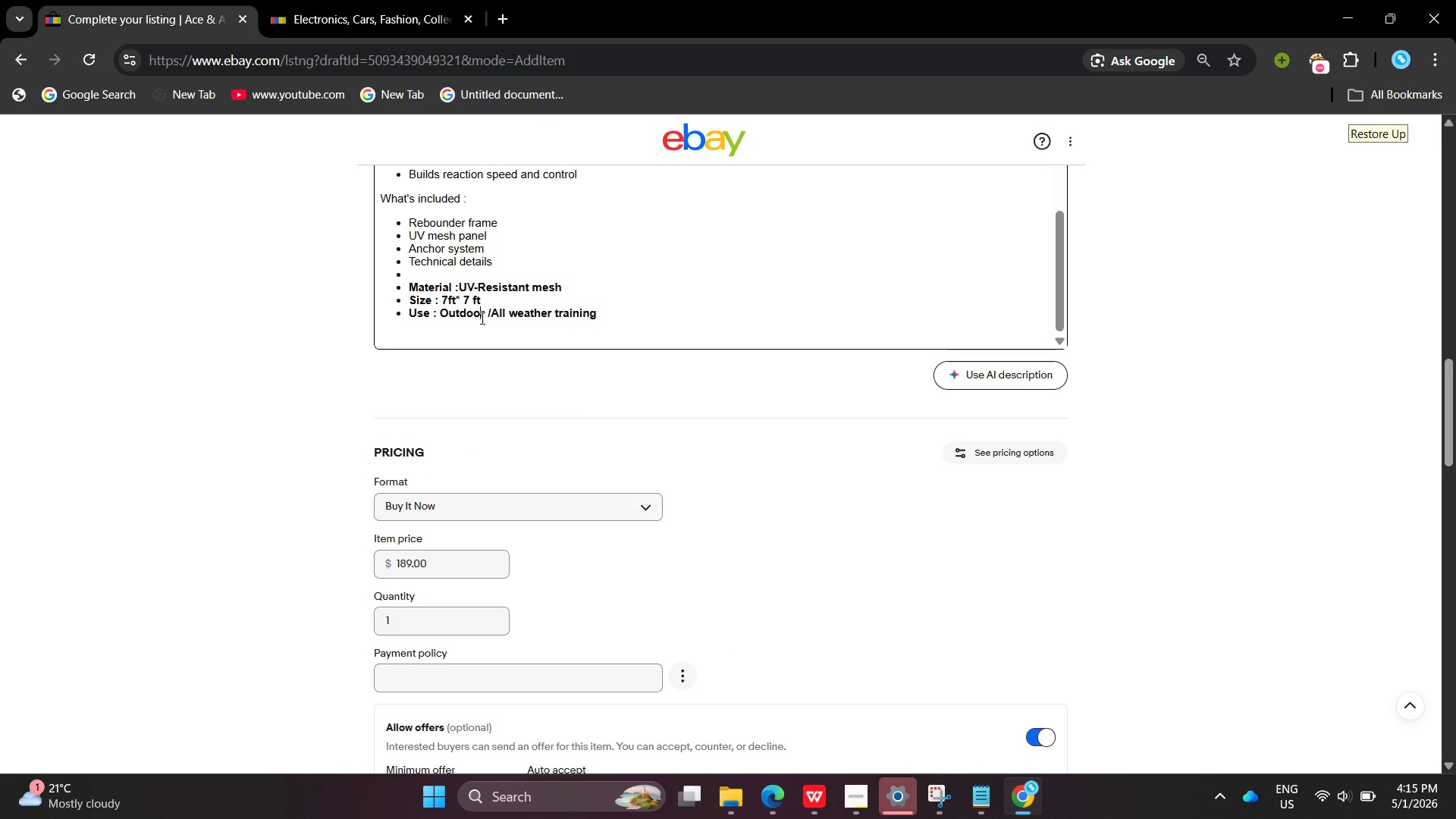 
key(Control+ControlLeft)
 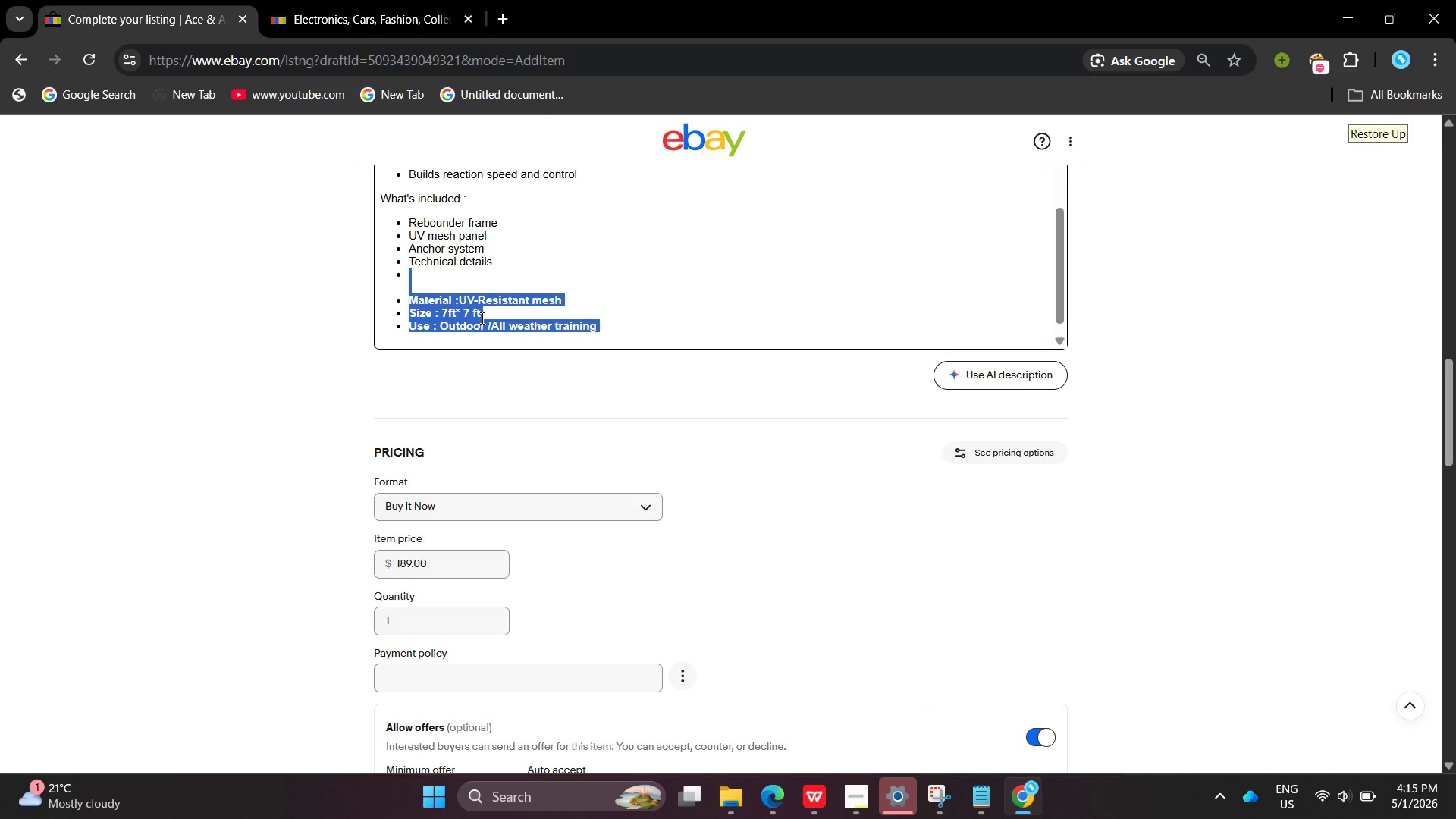 
key(Control+Z)
 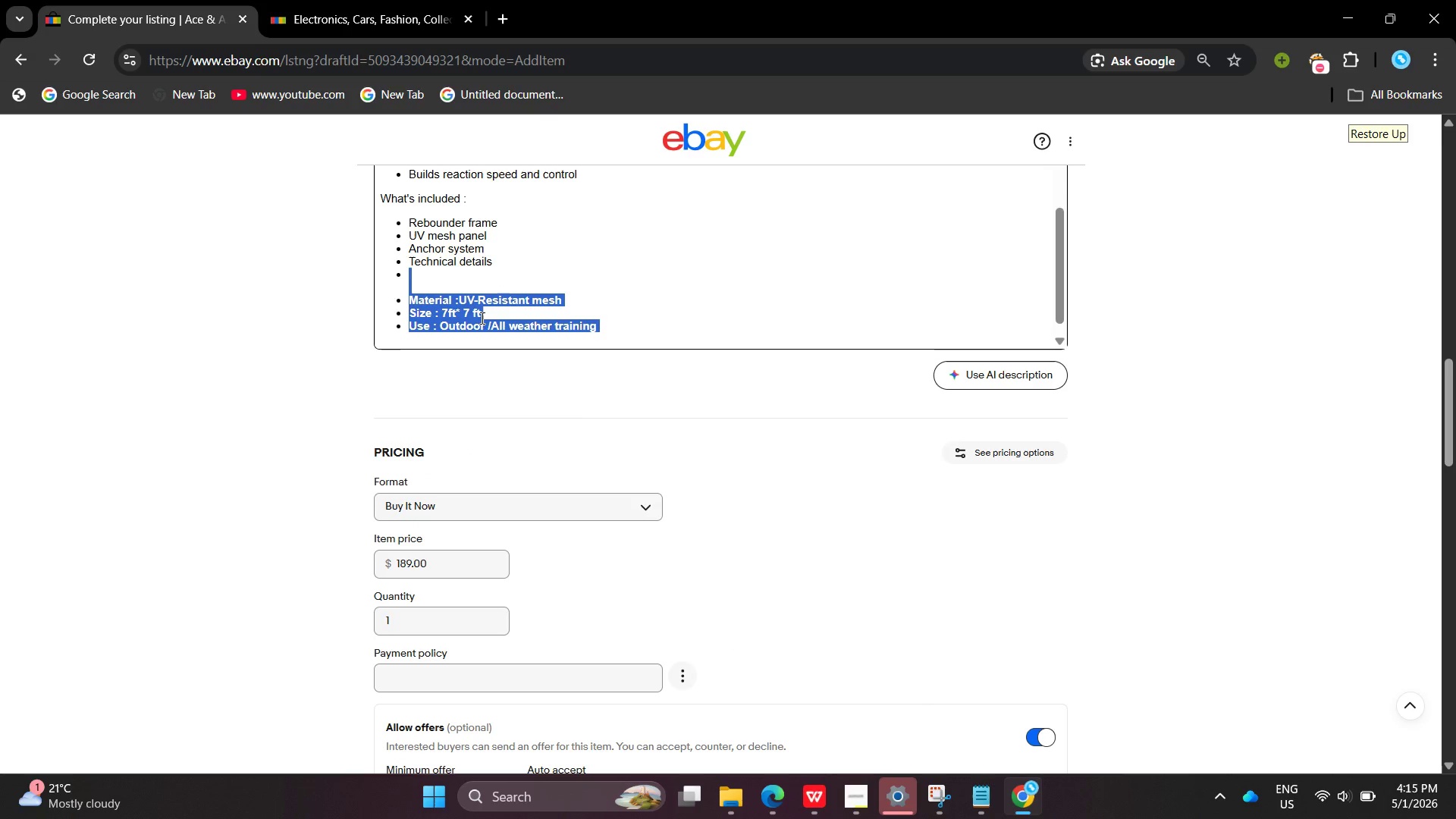 
key(Control+ControlLeft)
 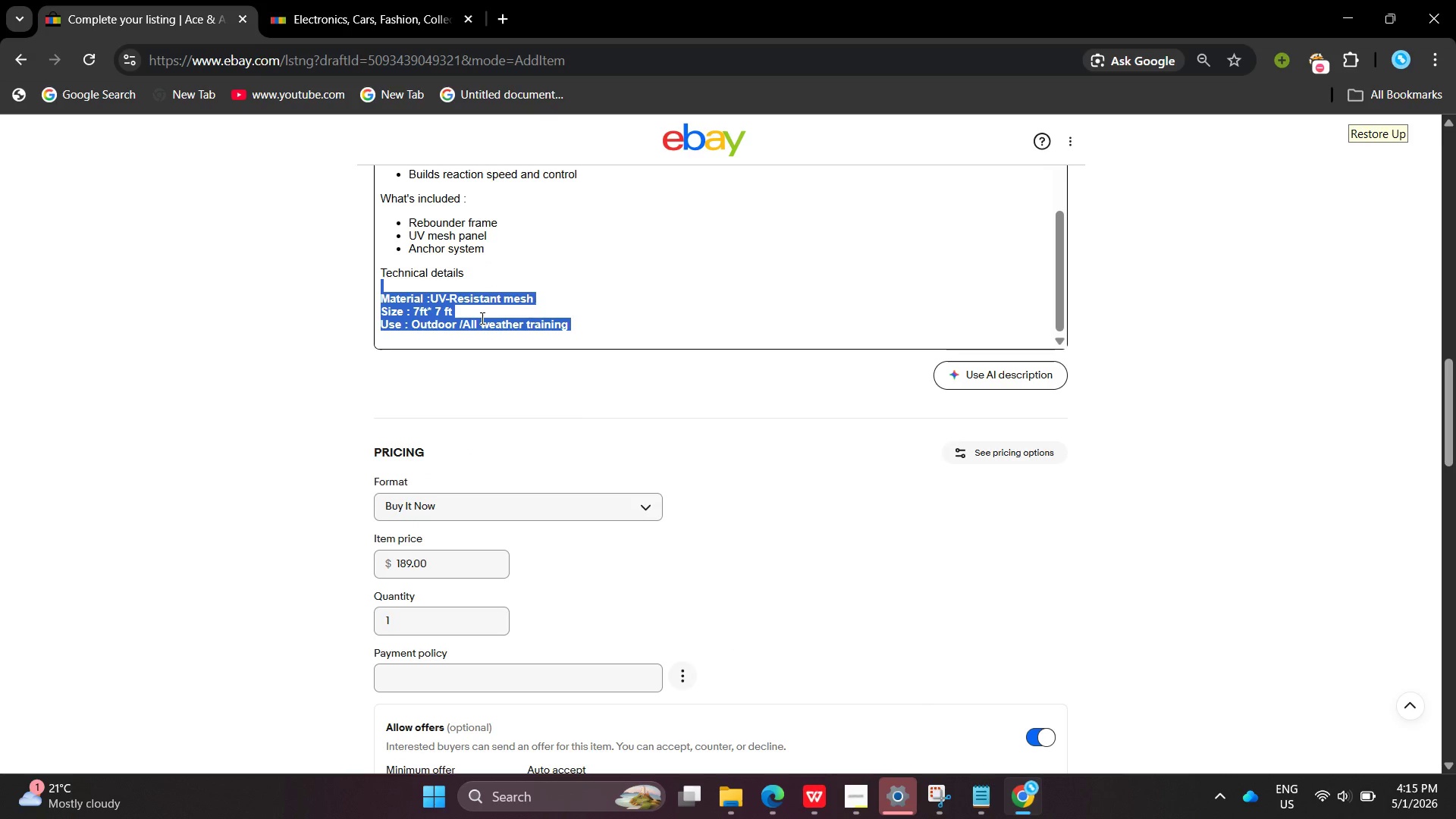 
key(Control+Z)
 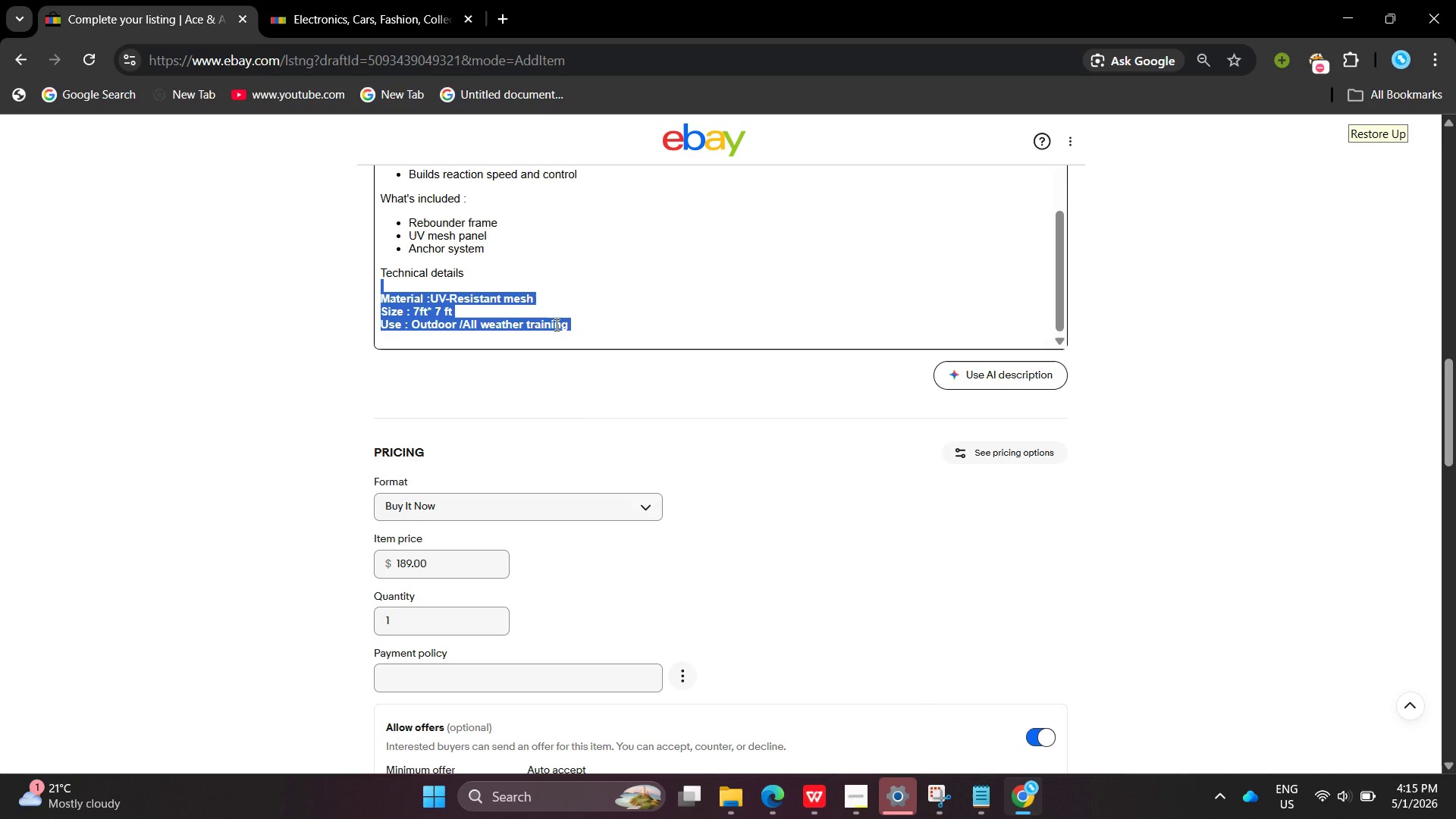 
left_click([555, 325])
 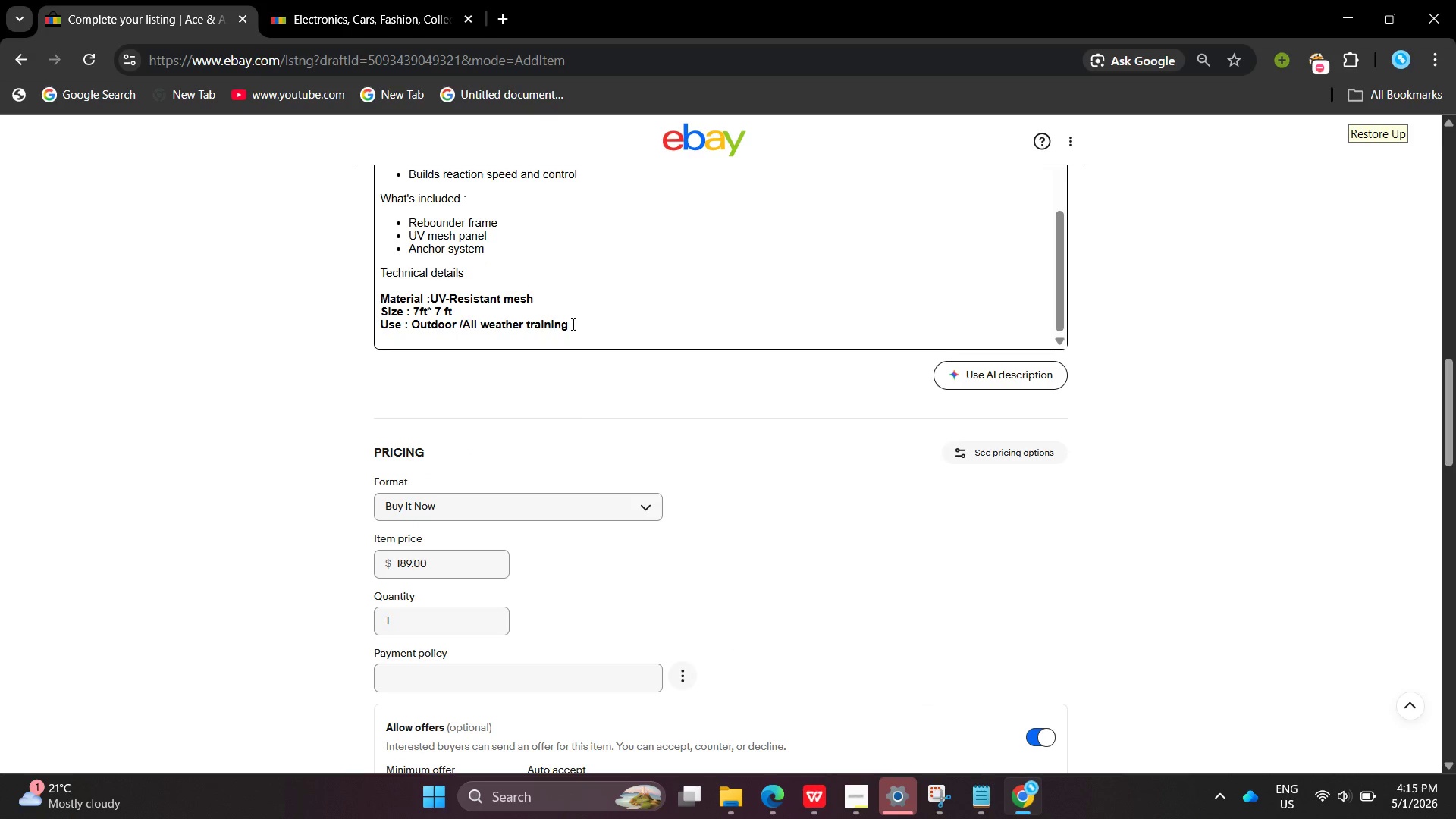 
left_click_drag(start_coordinate=[572, 324], to_coordinate=[370, 290])
 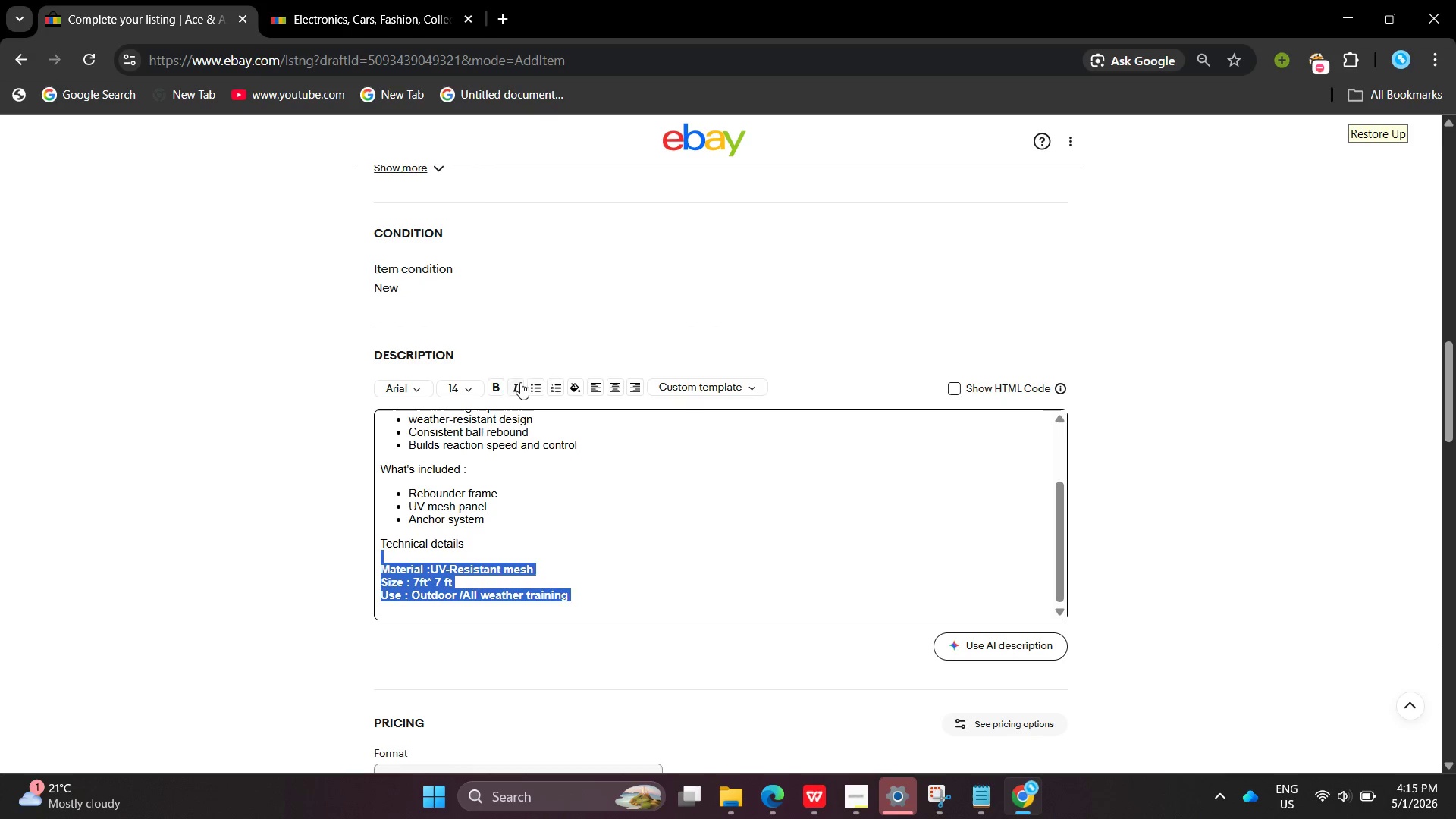 
left_click([504, 390])
 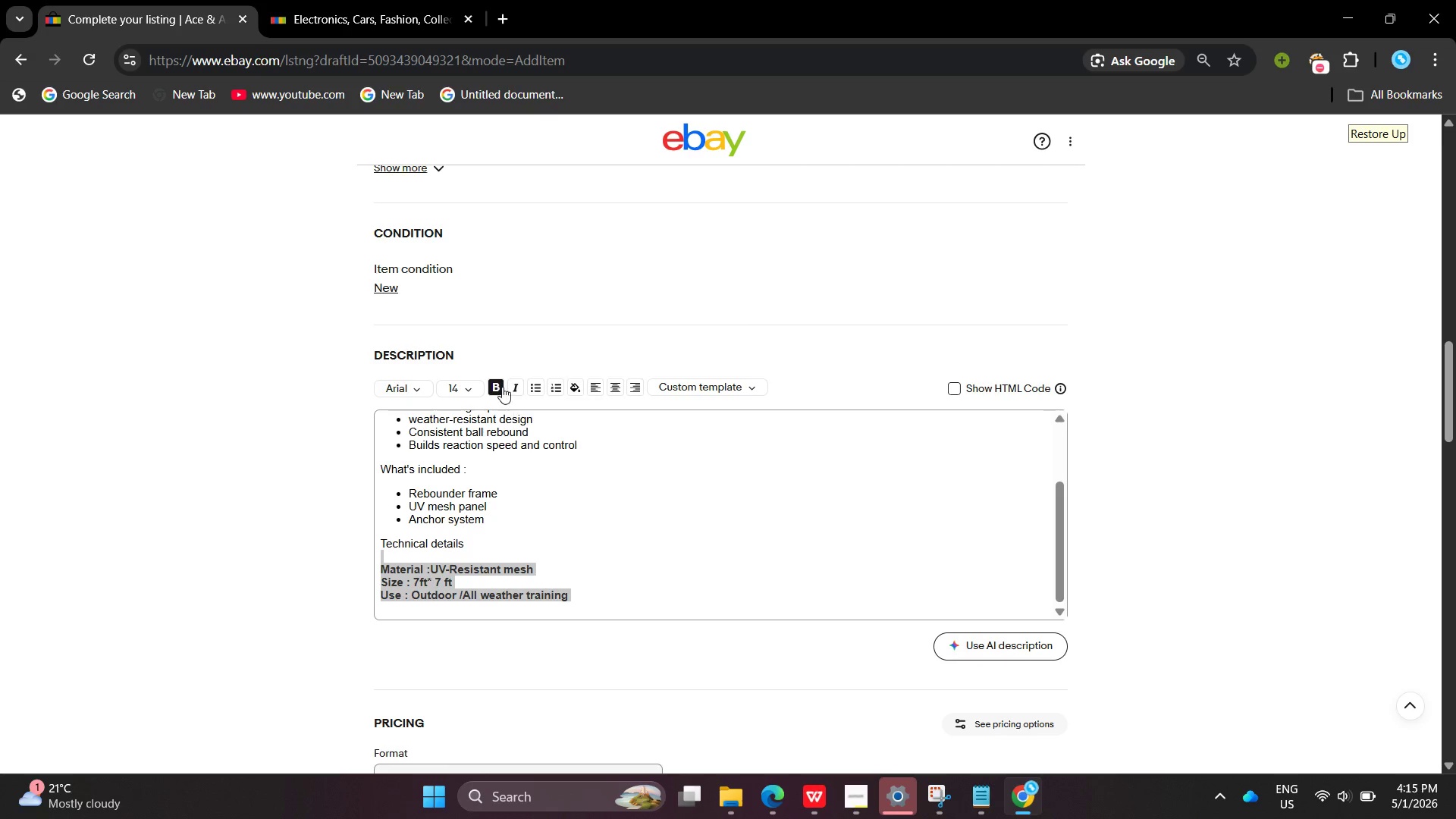 
left_click([496, 383])
 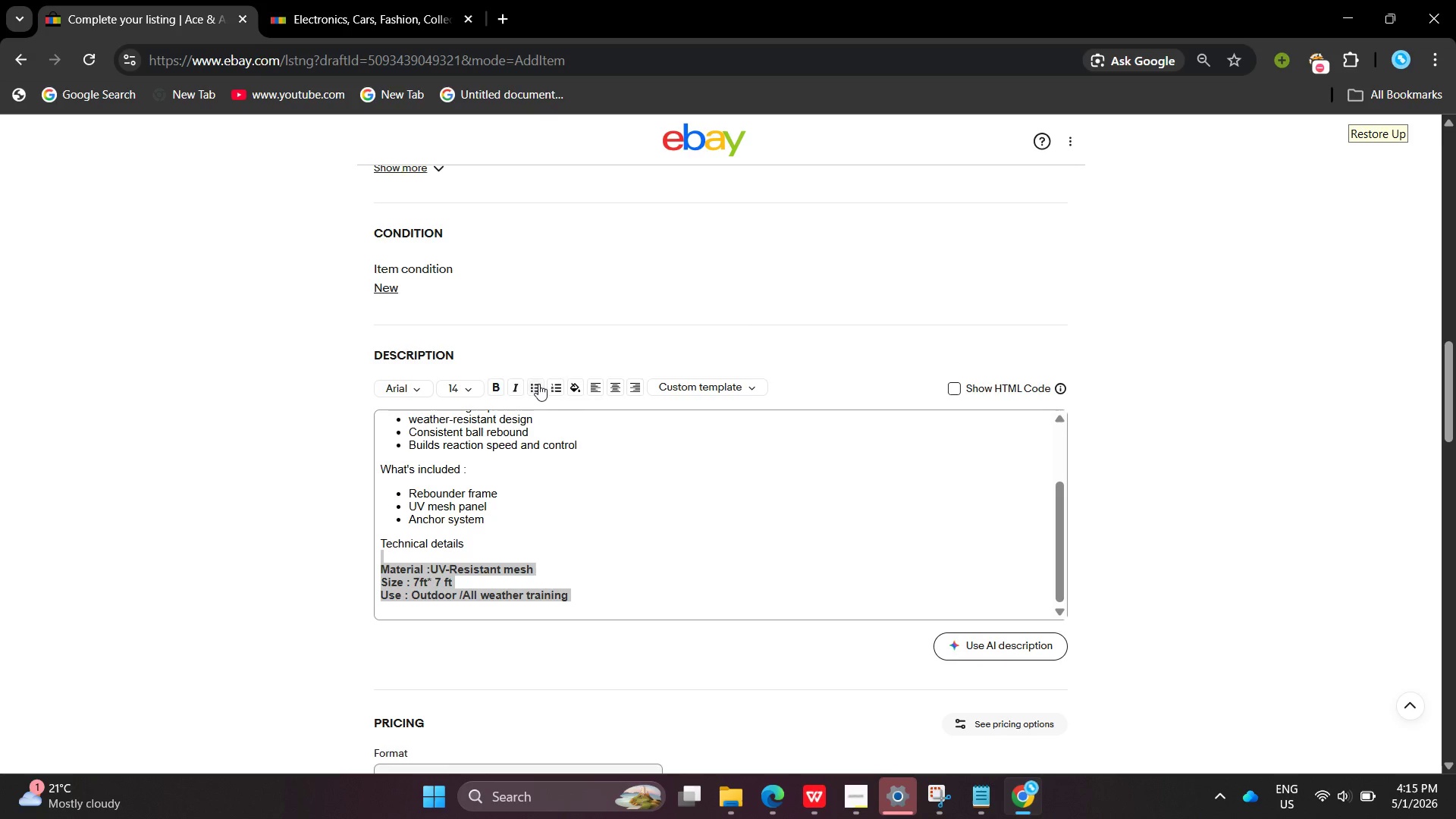 
left_click([538, 384])
 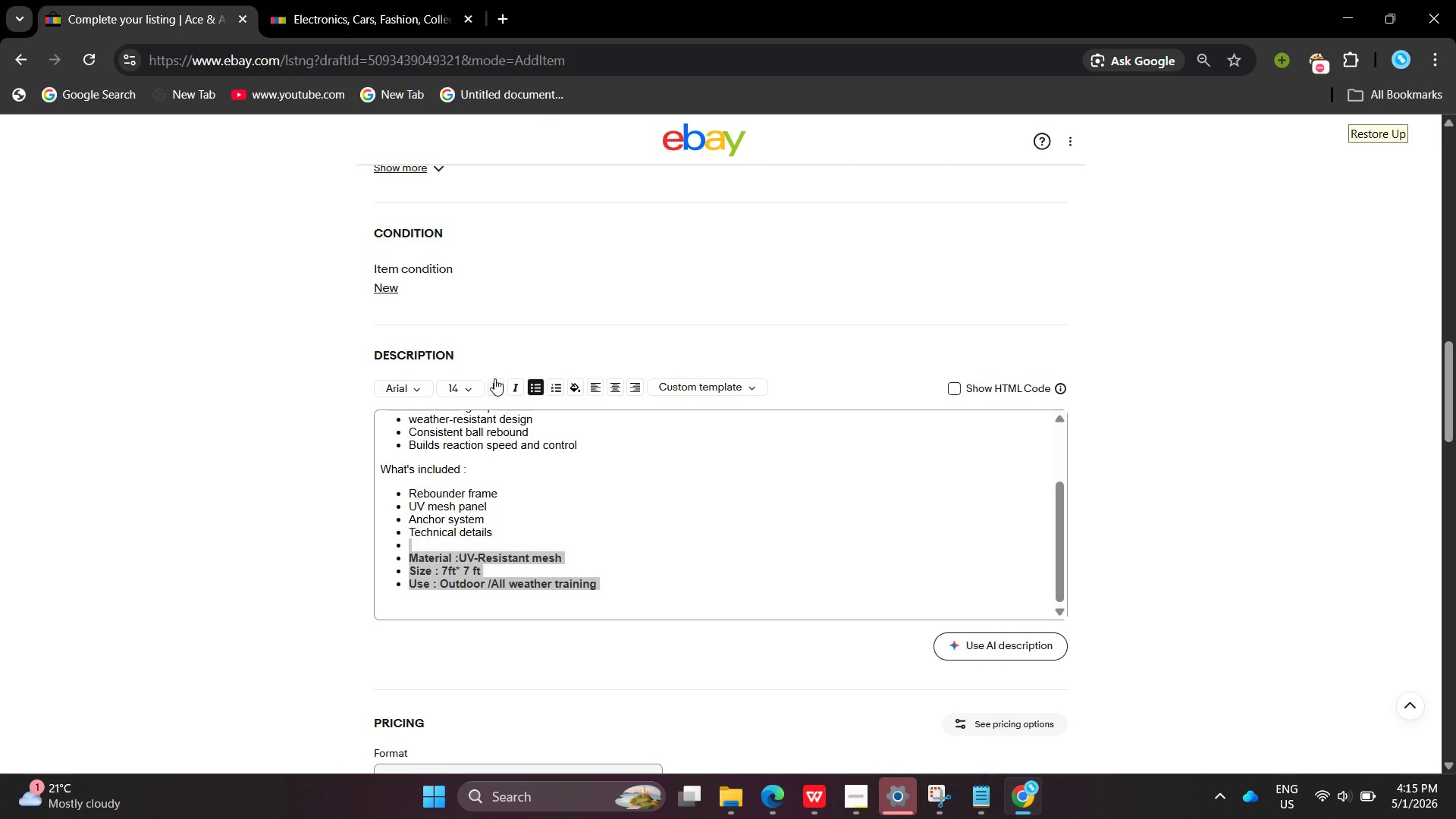 
left_click([494, 378])
 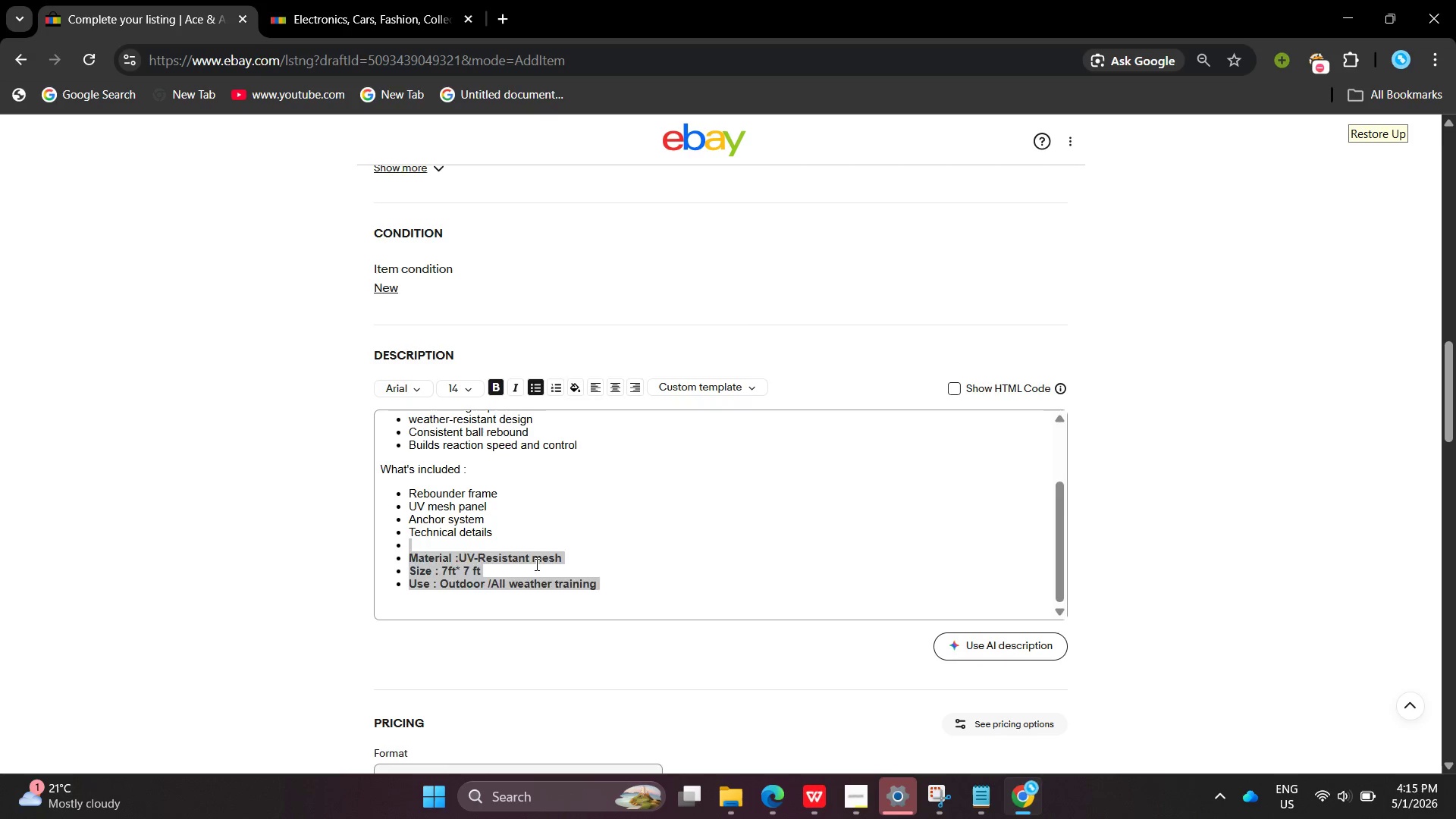 
left_click([535, 564])
 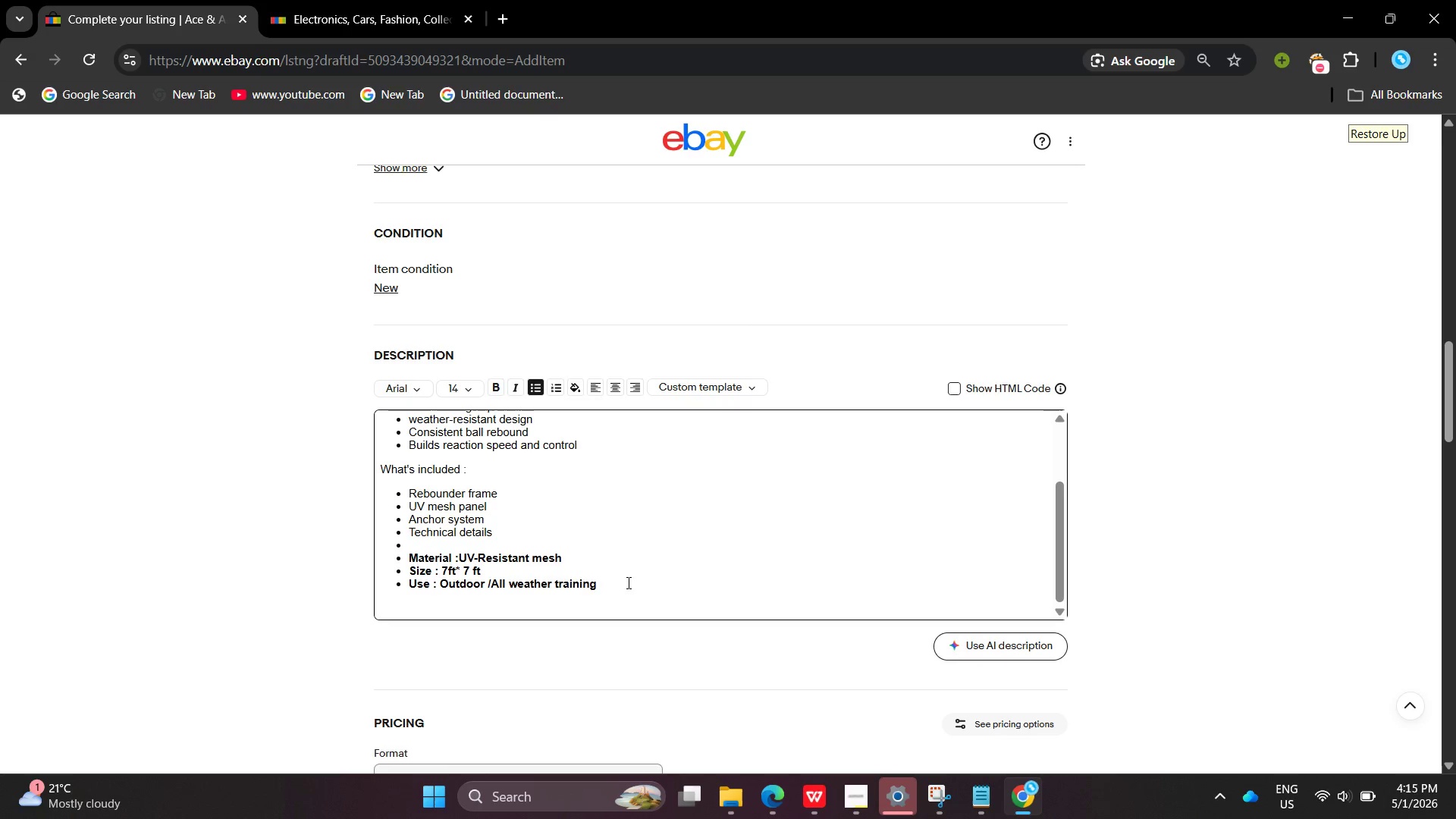 
left_click_drag(start_coordinate=[627, 582], to_coordinate=[400, 561])
 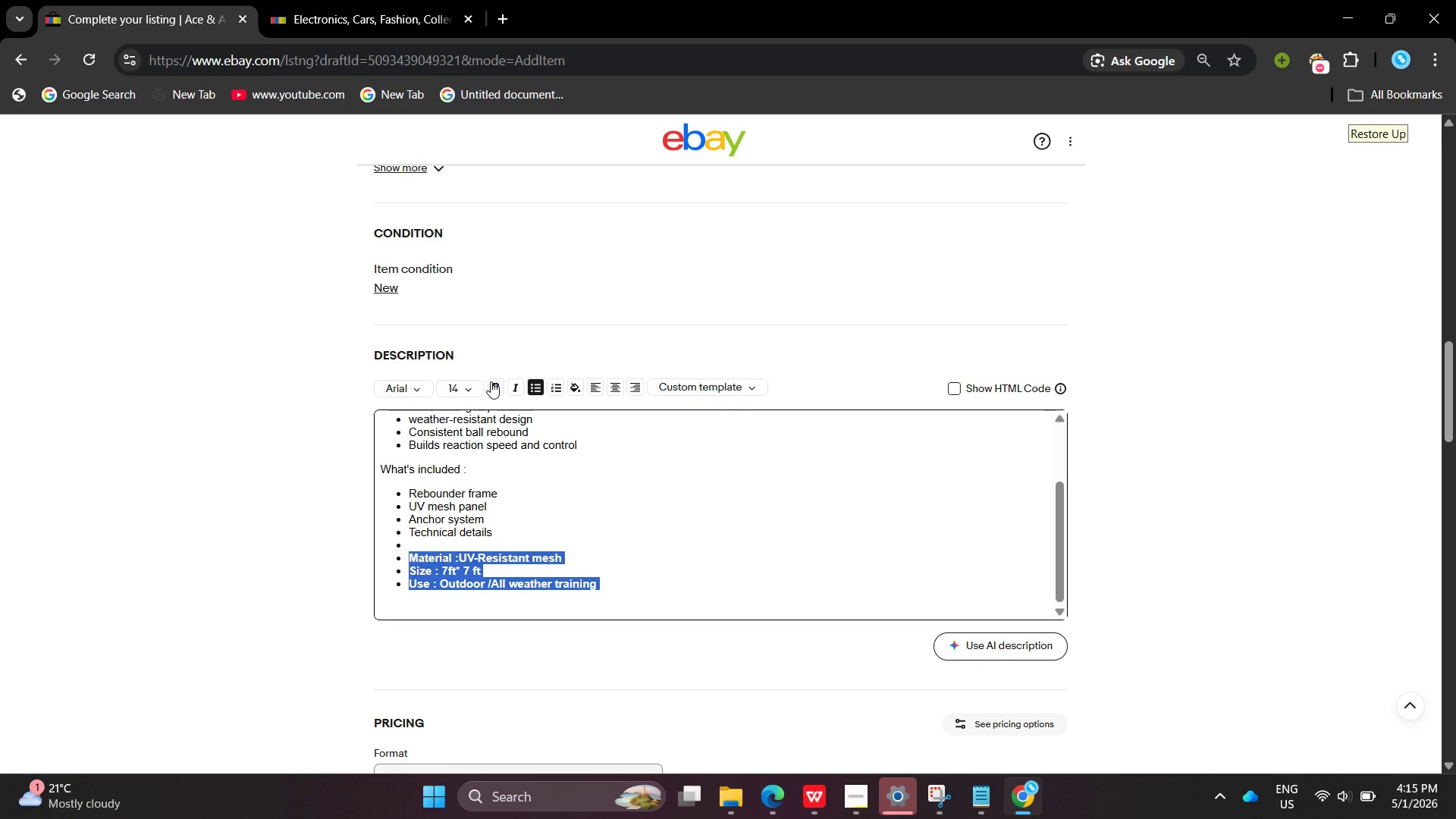 
left_click([491, 381])
 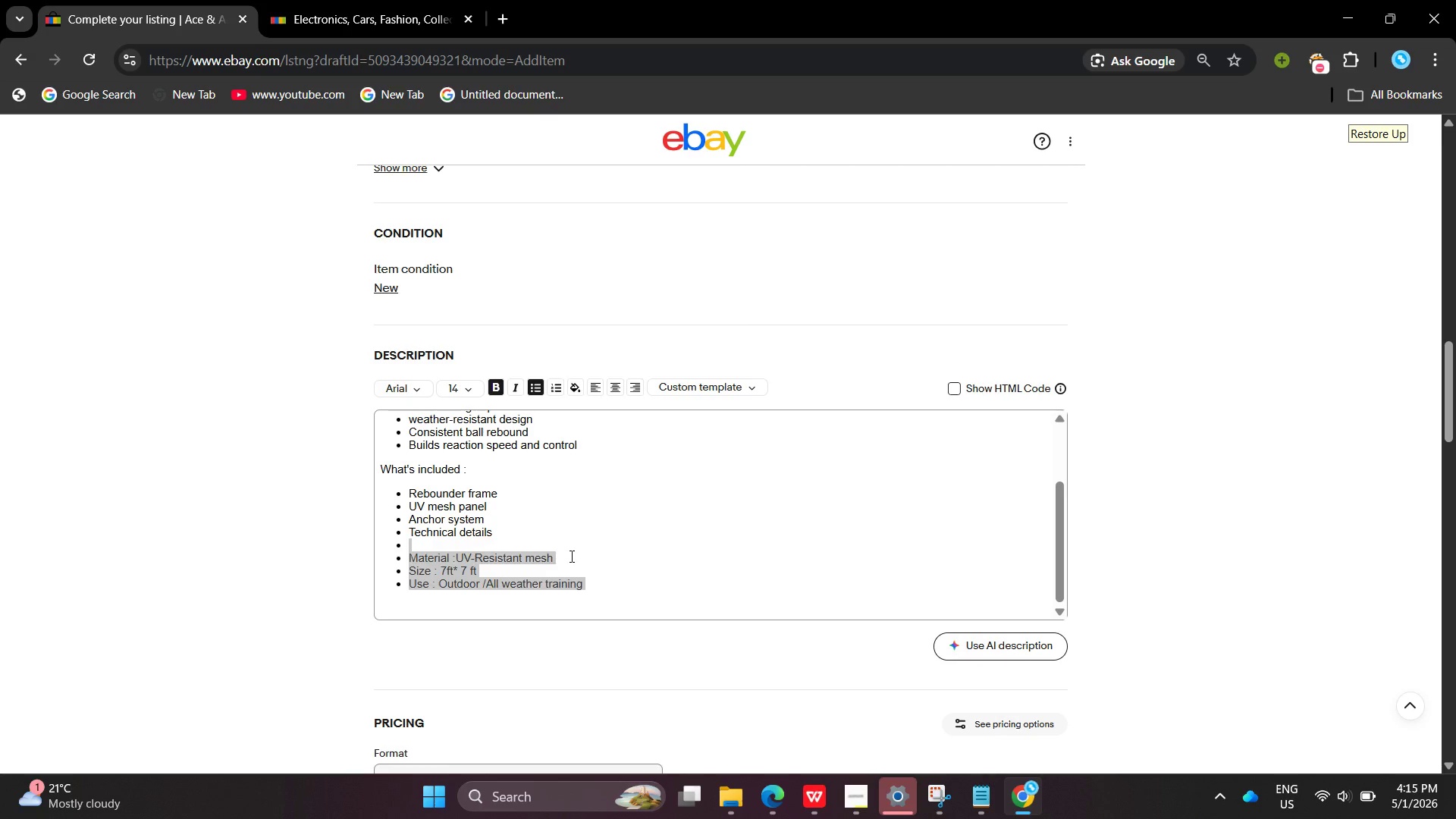 
left_click([570, 556])
 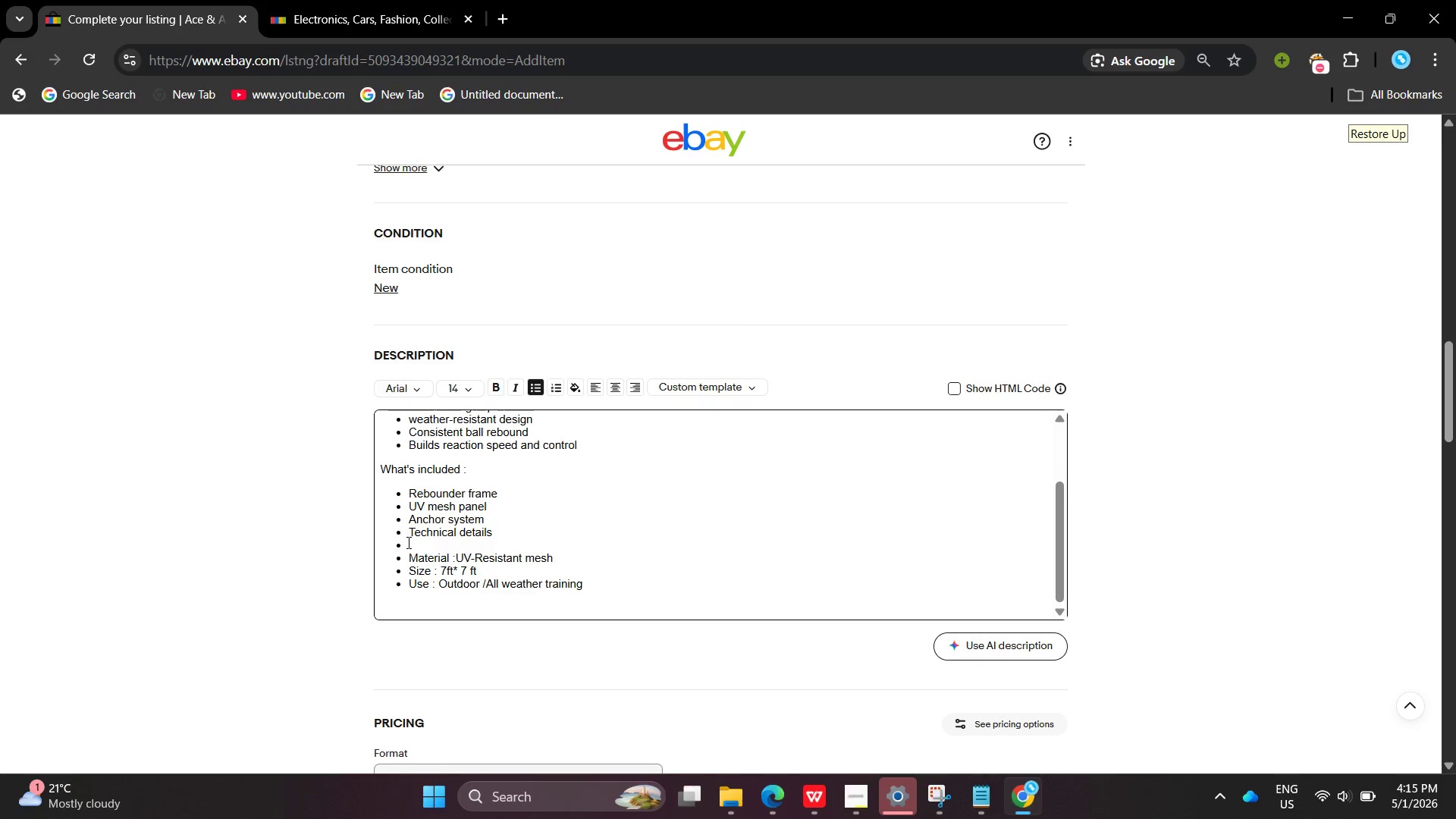 
left_click([407, 542])
 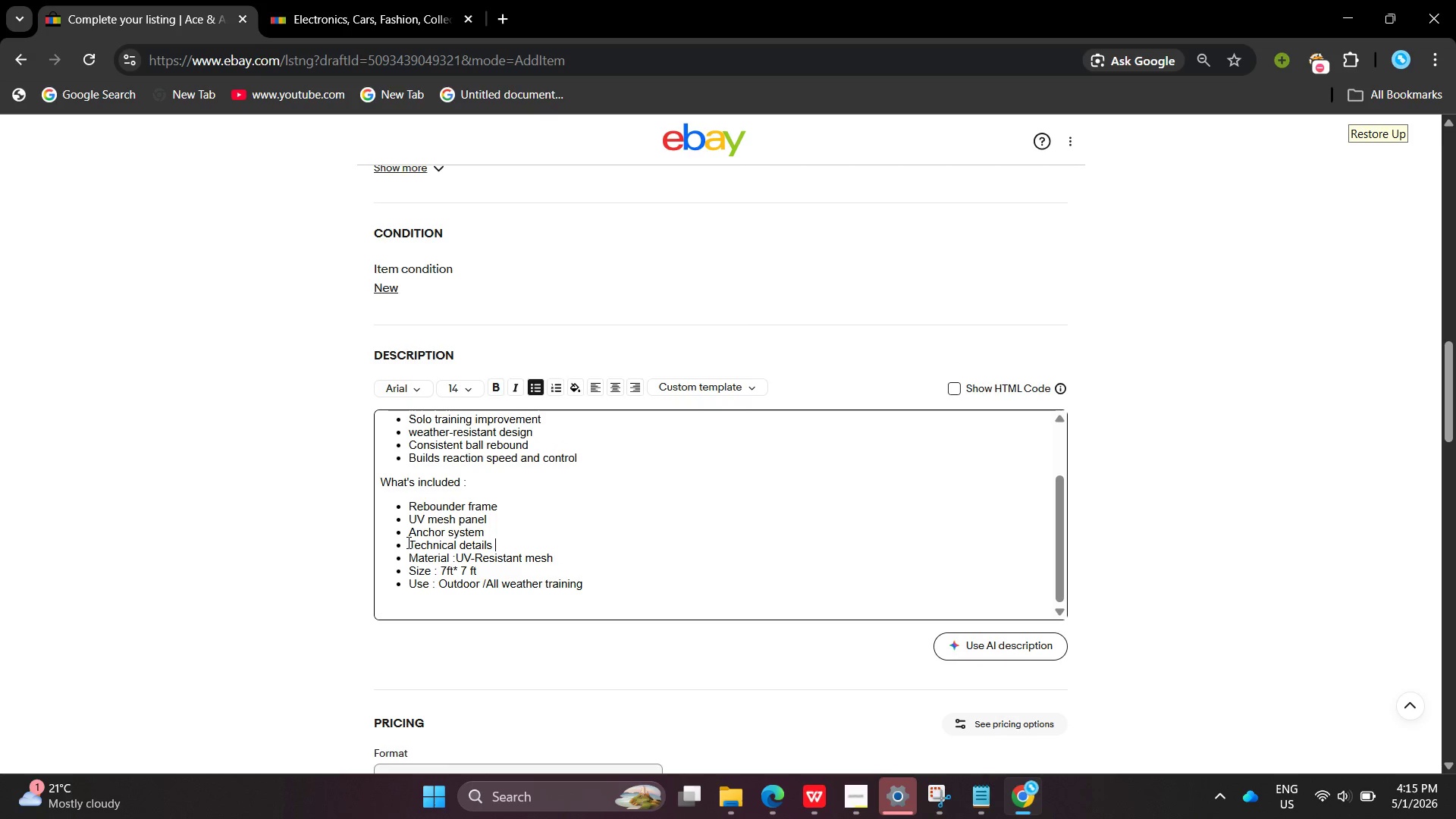 
key(Backspace)
 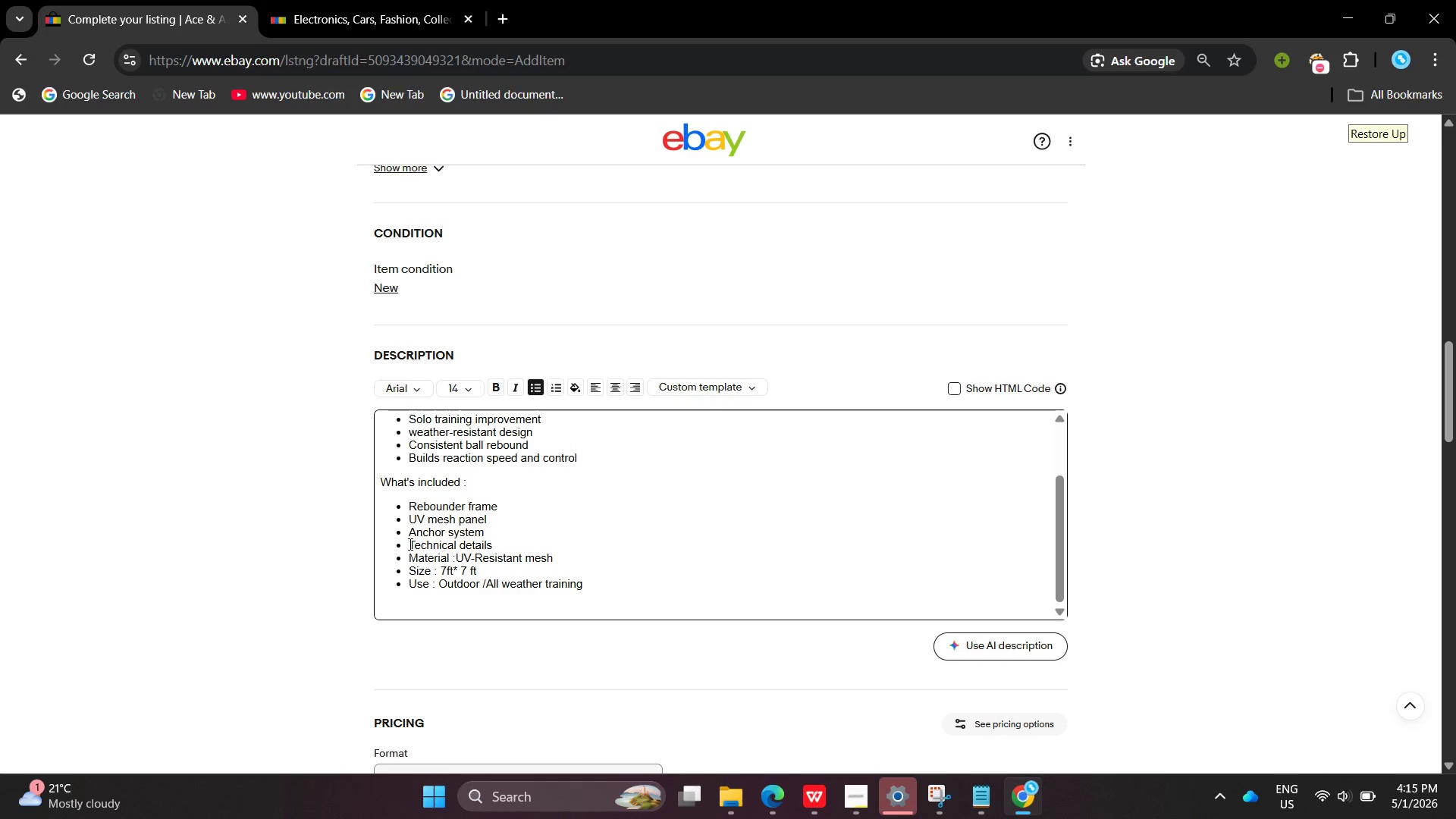 
left_click([409, 544])
 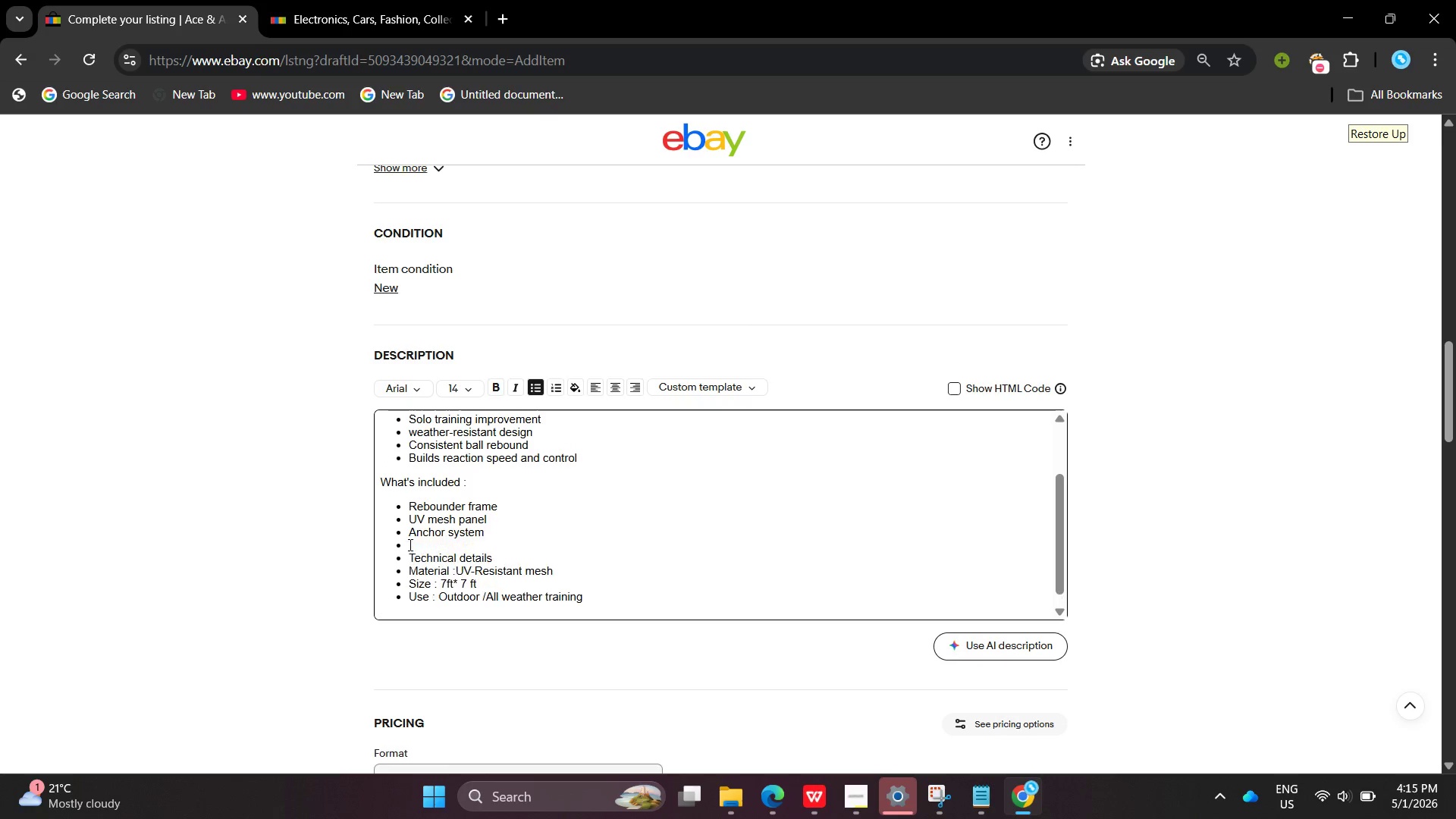 
key(Enter)
 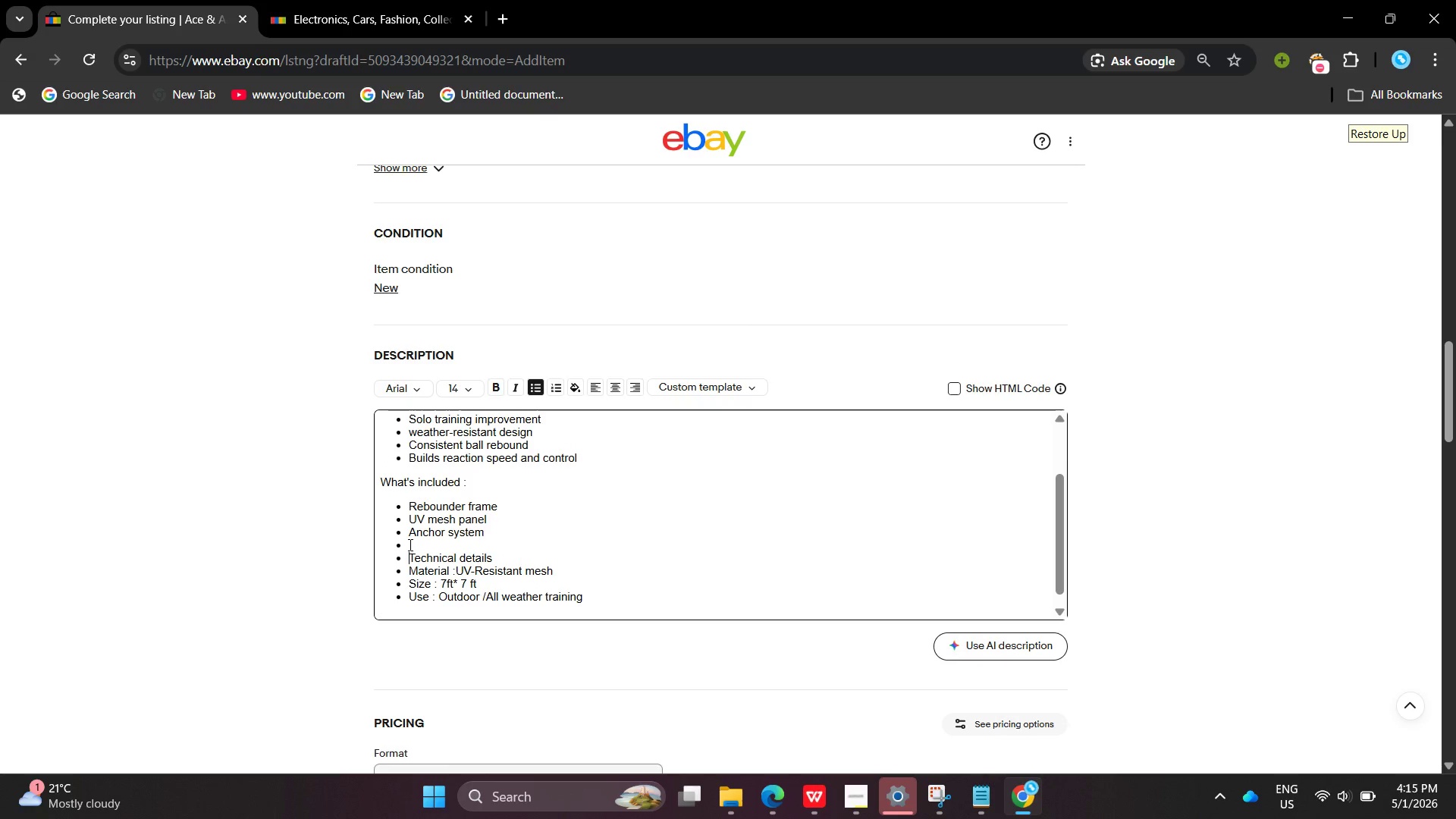 
key(Backspace)
 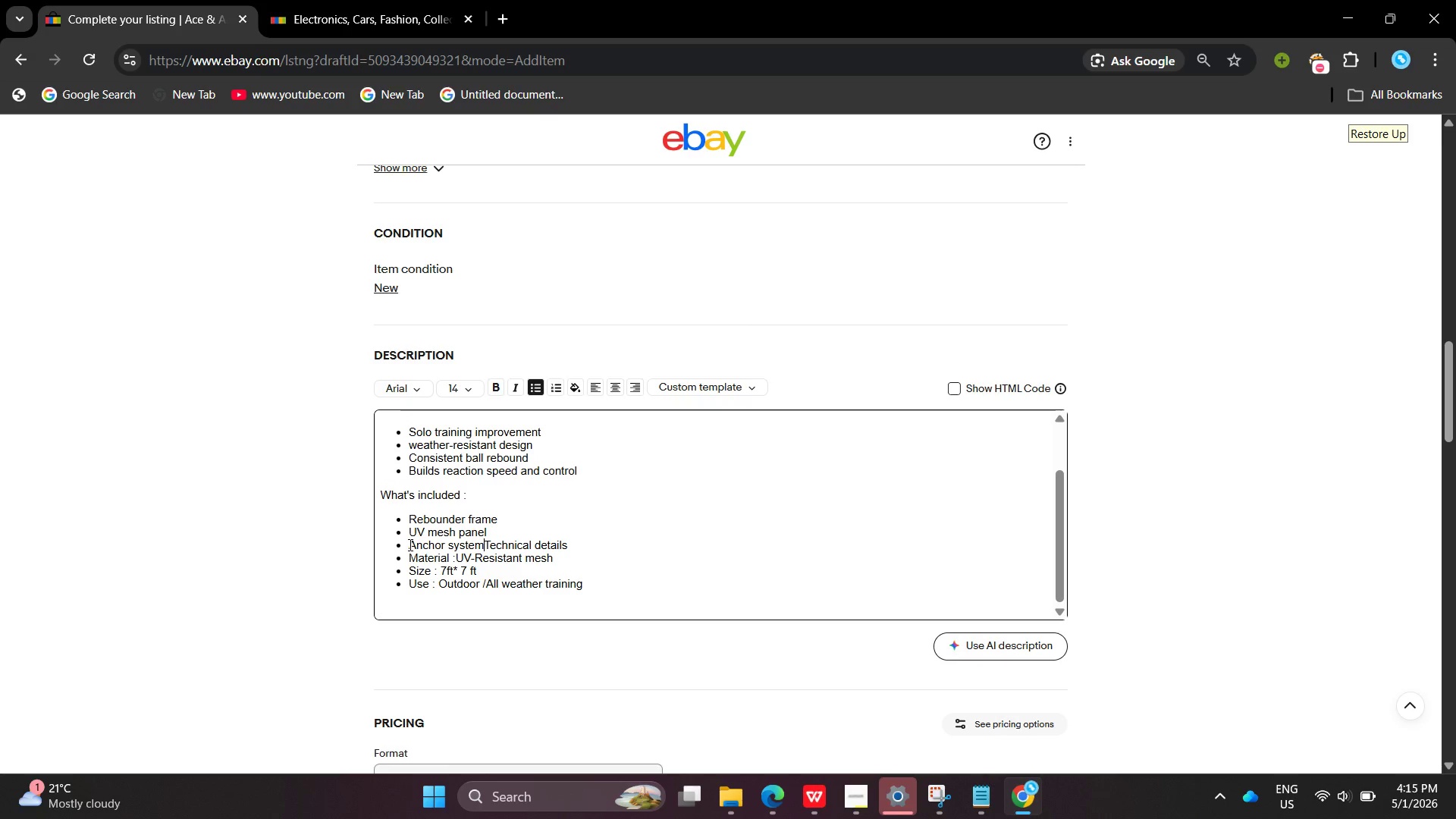 
key(Backspace)
 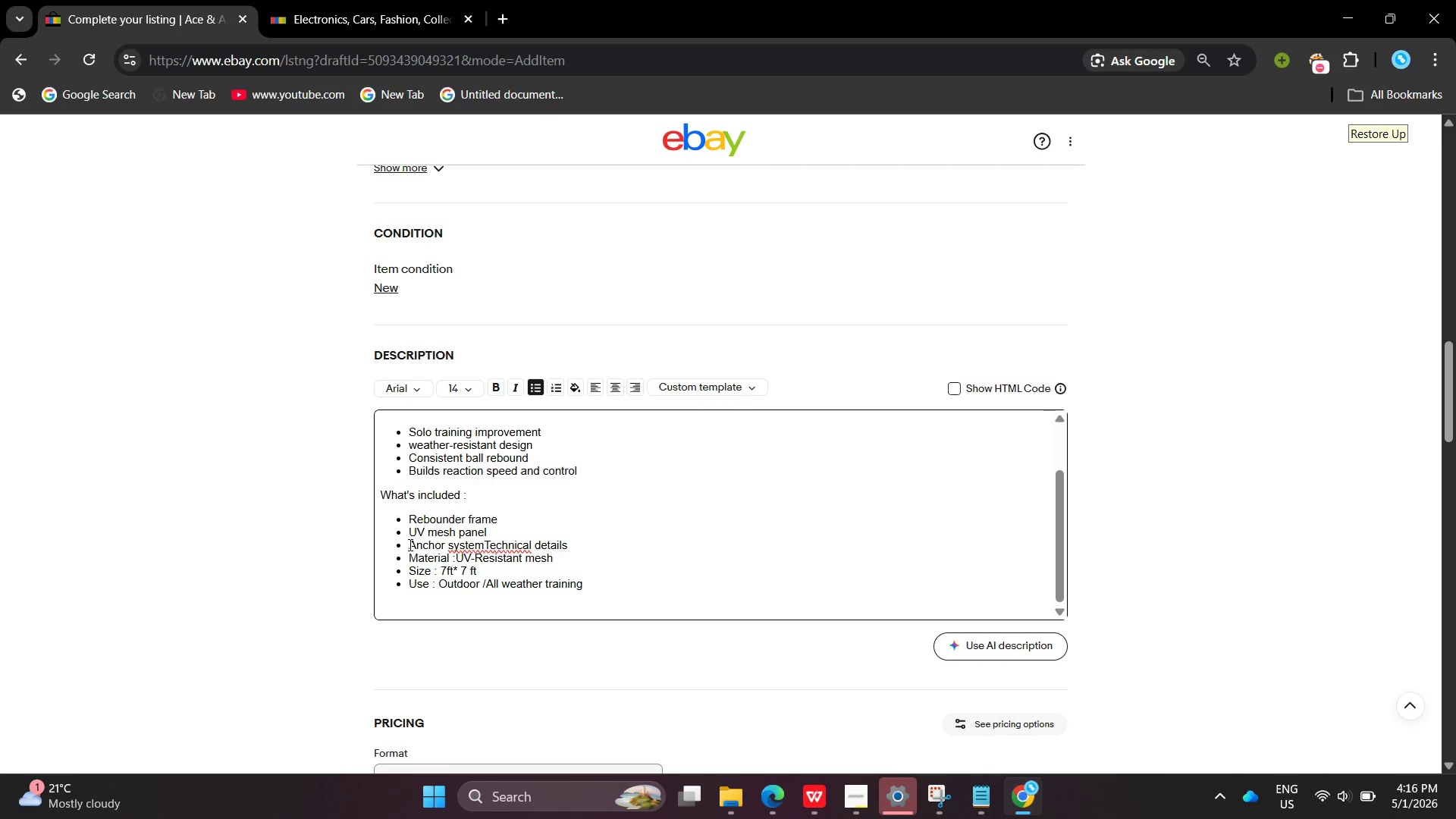 
key(Enter)
 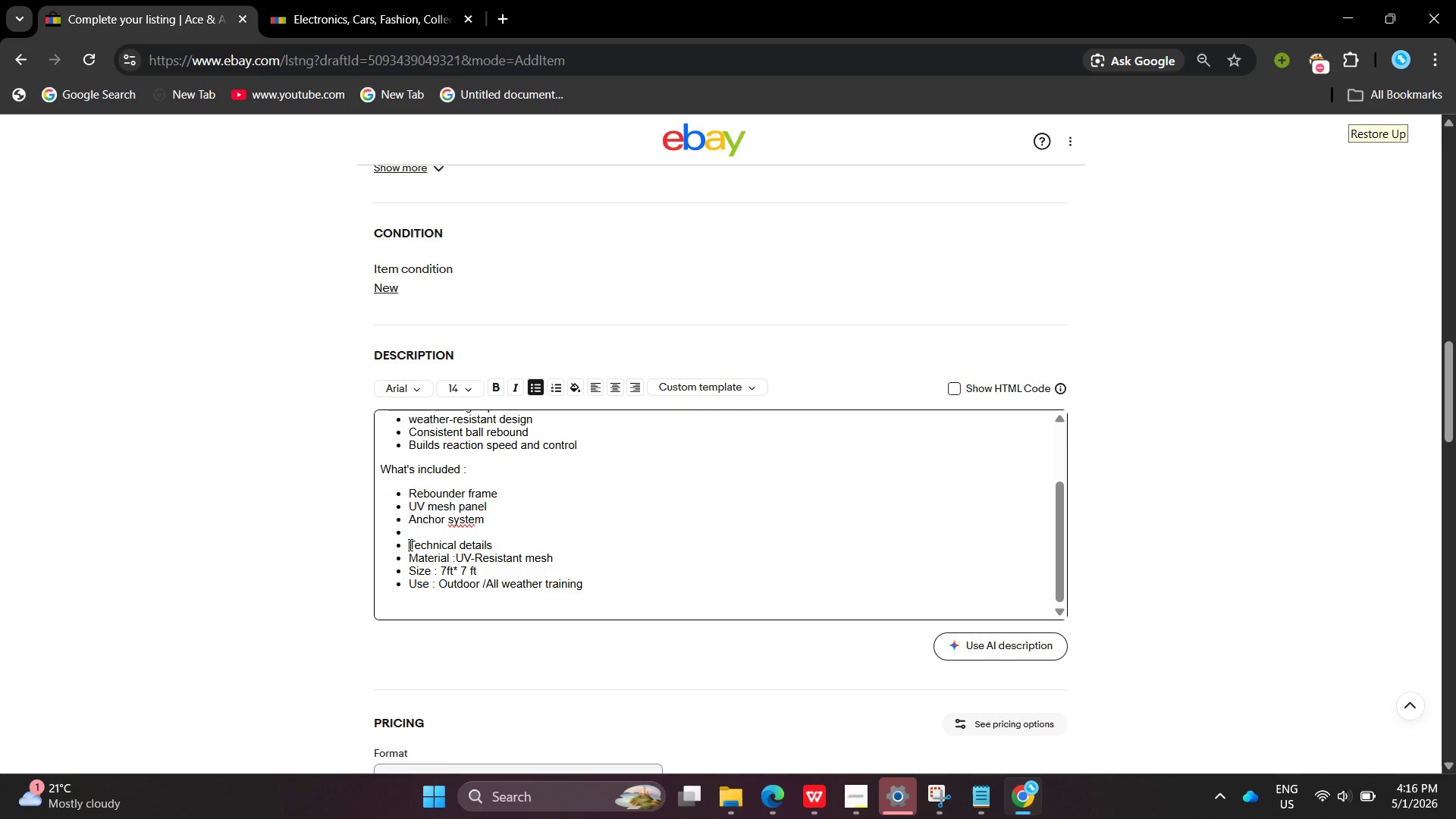 
key(Enter)
 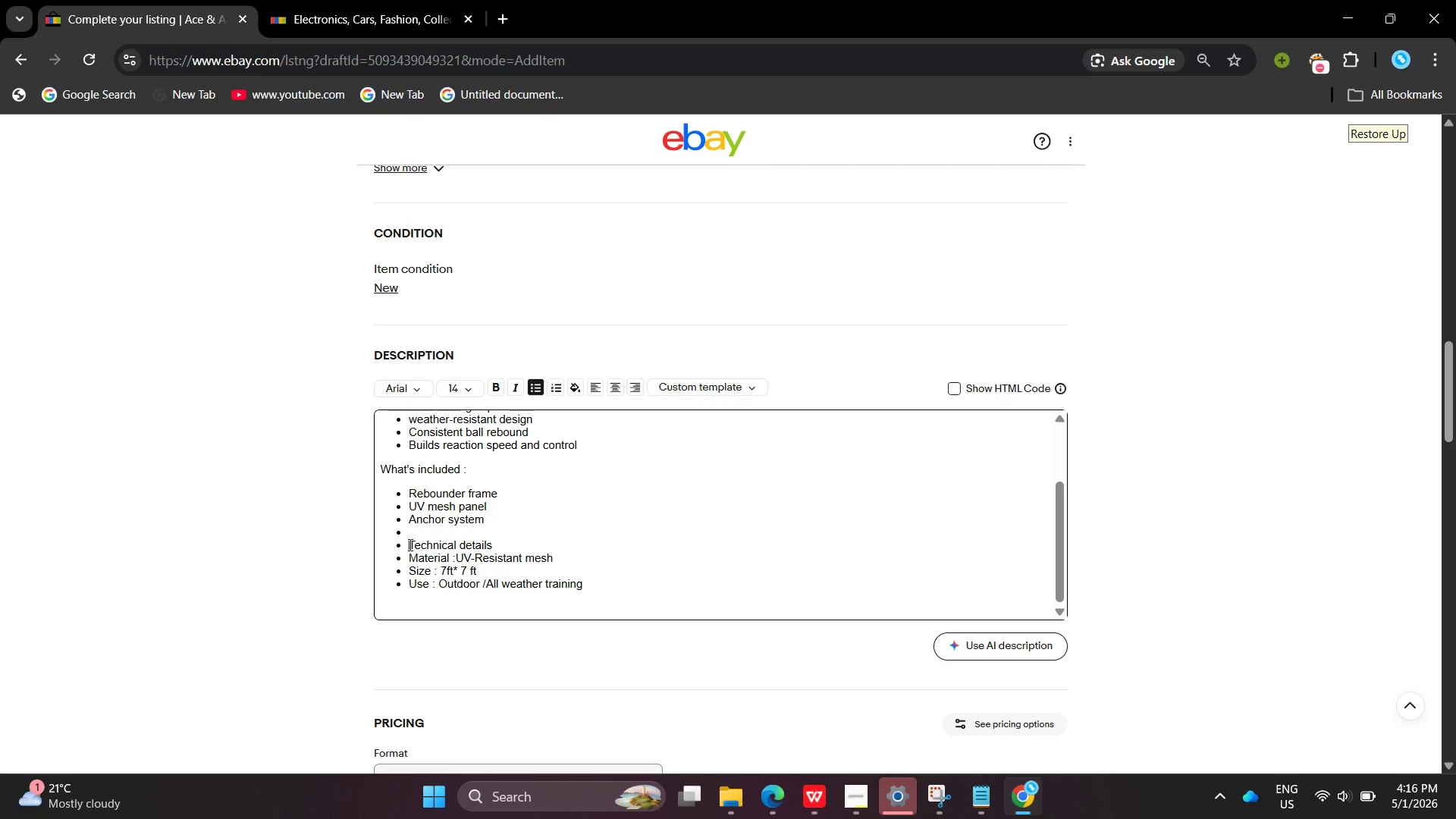 
key(Backspace)
 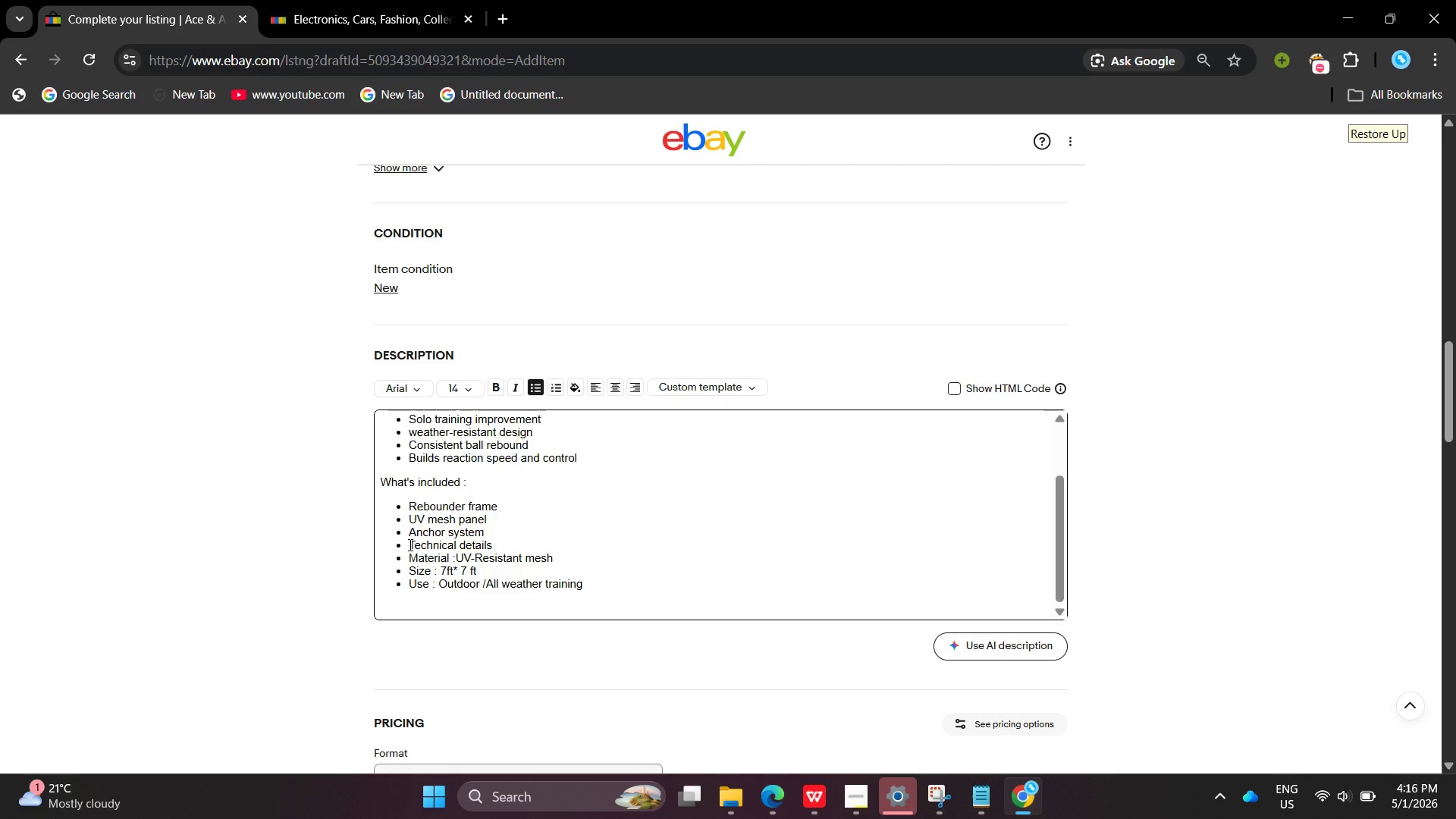 
key(Enter)
 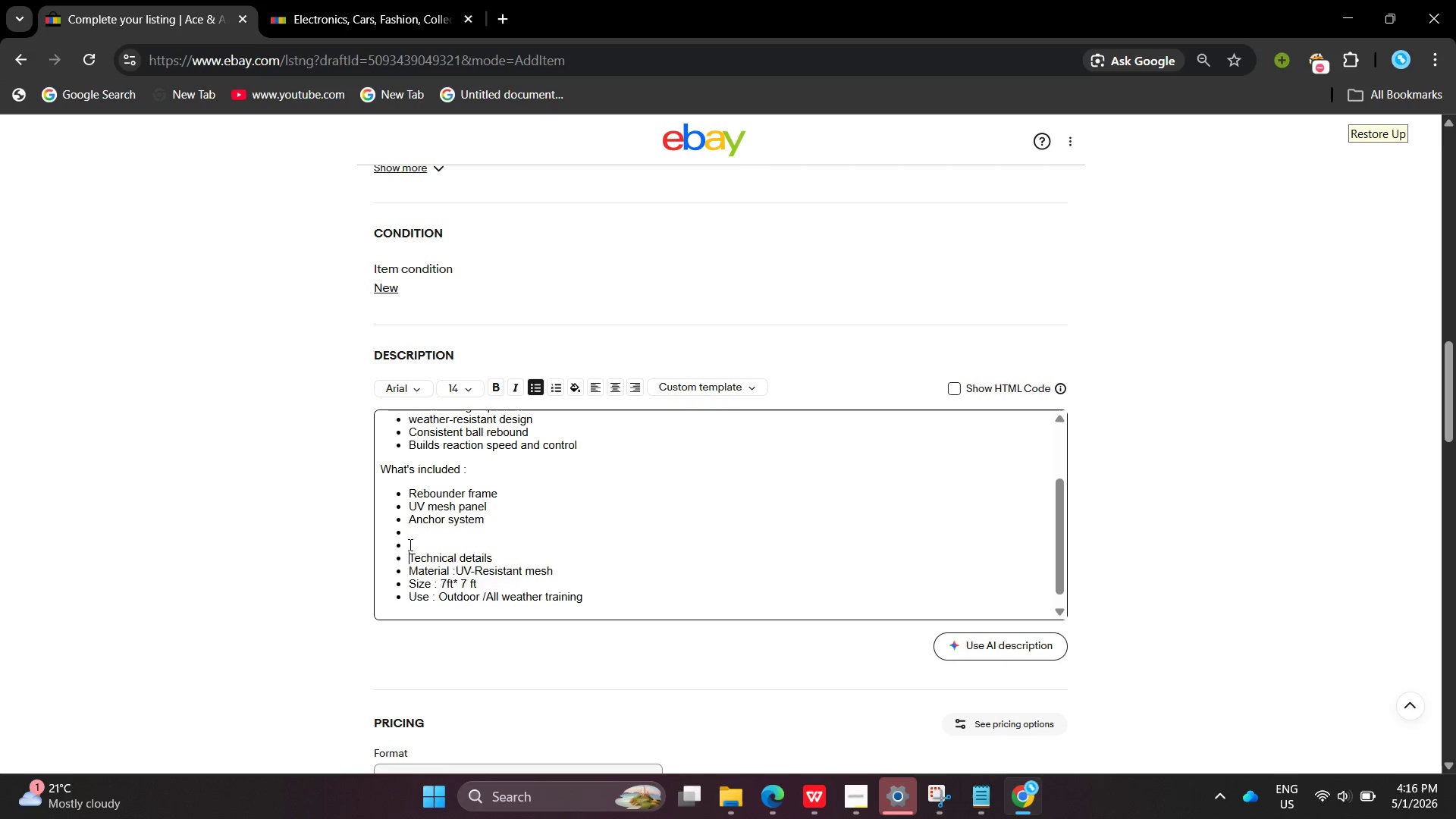 
key(Enter)
 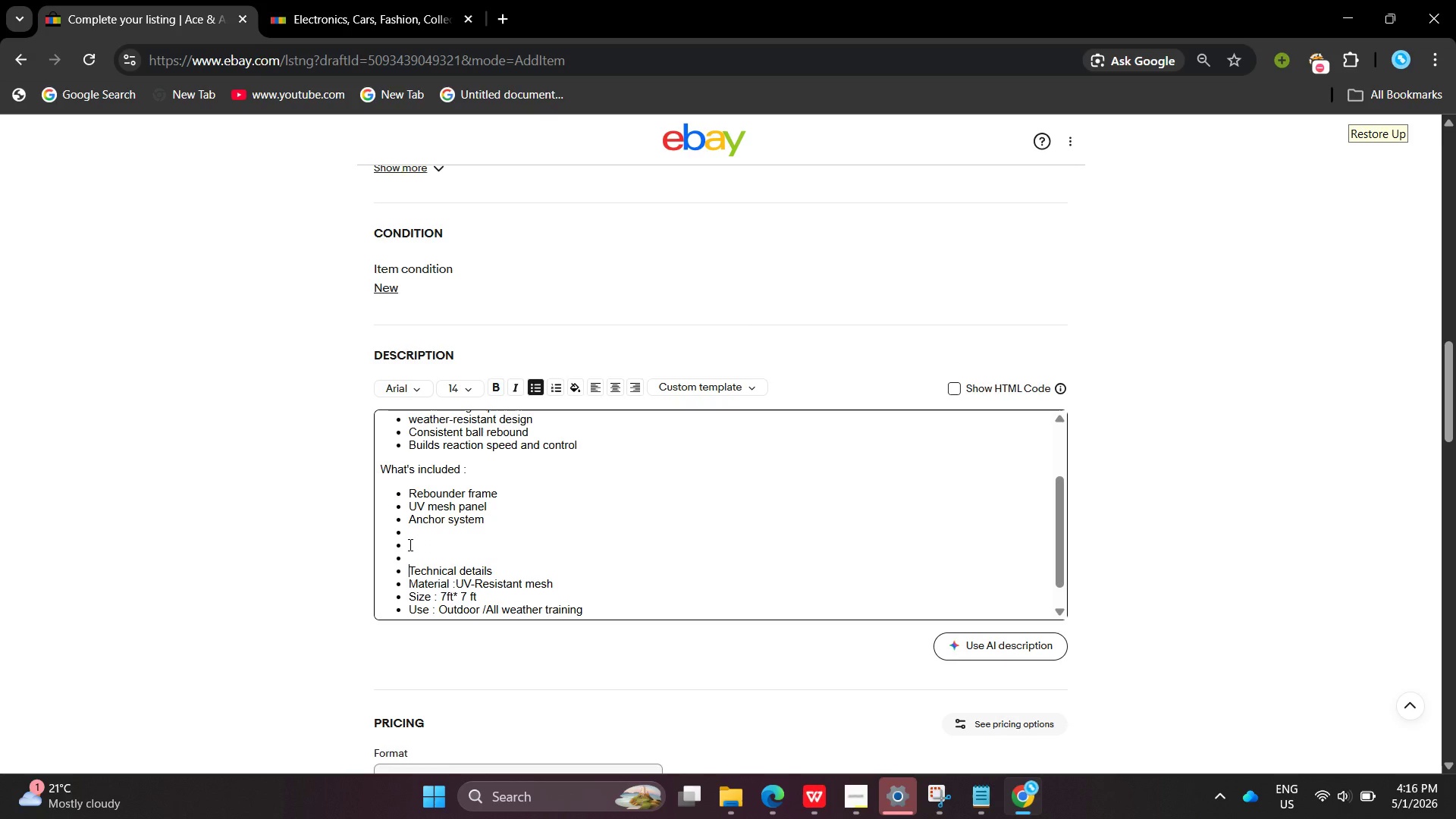 
key(Enter)
 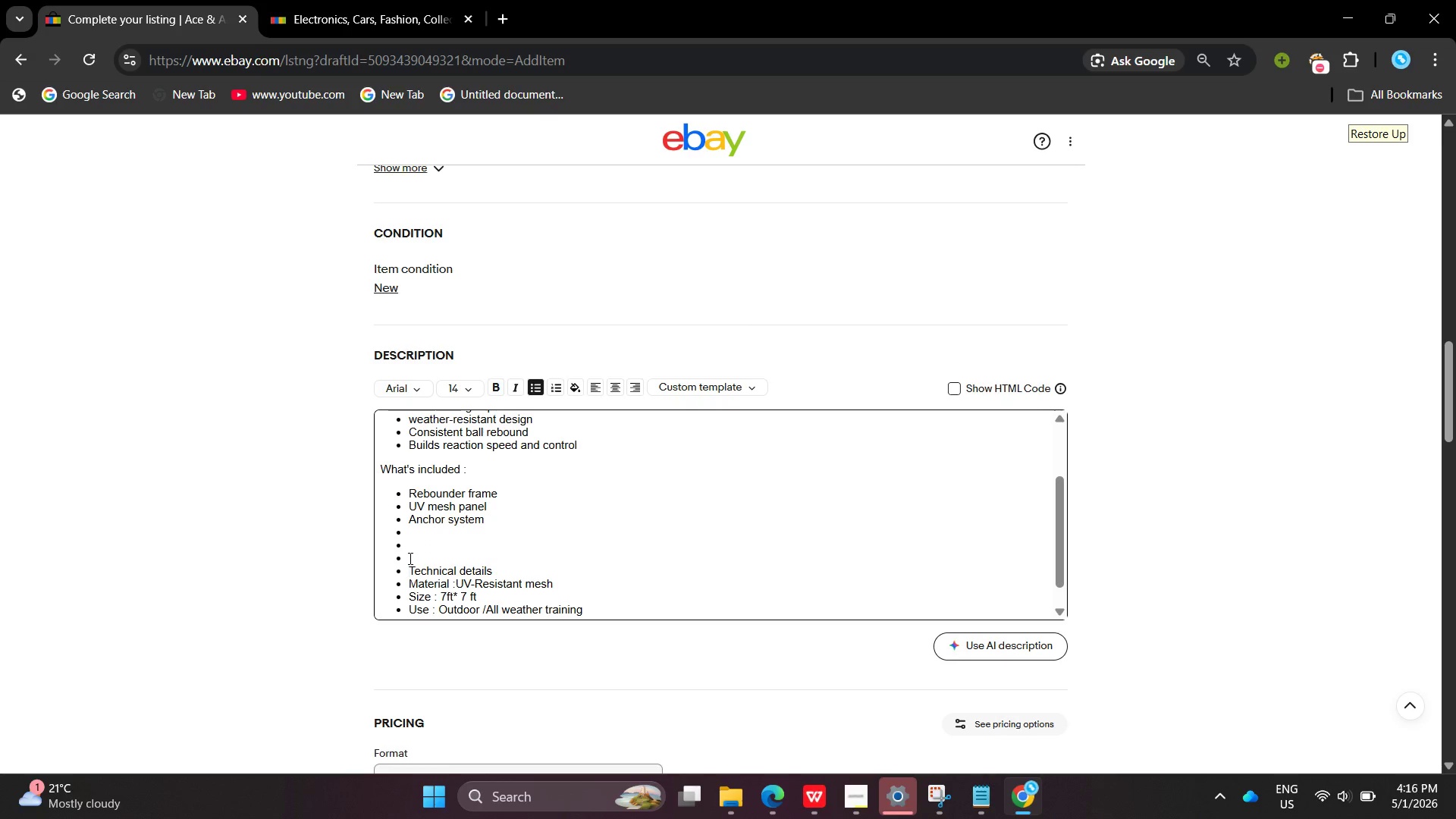 
left_click_drag(start_coordinate=[409, 558], to_coordinate=[381, 535])
 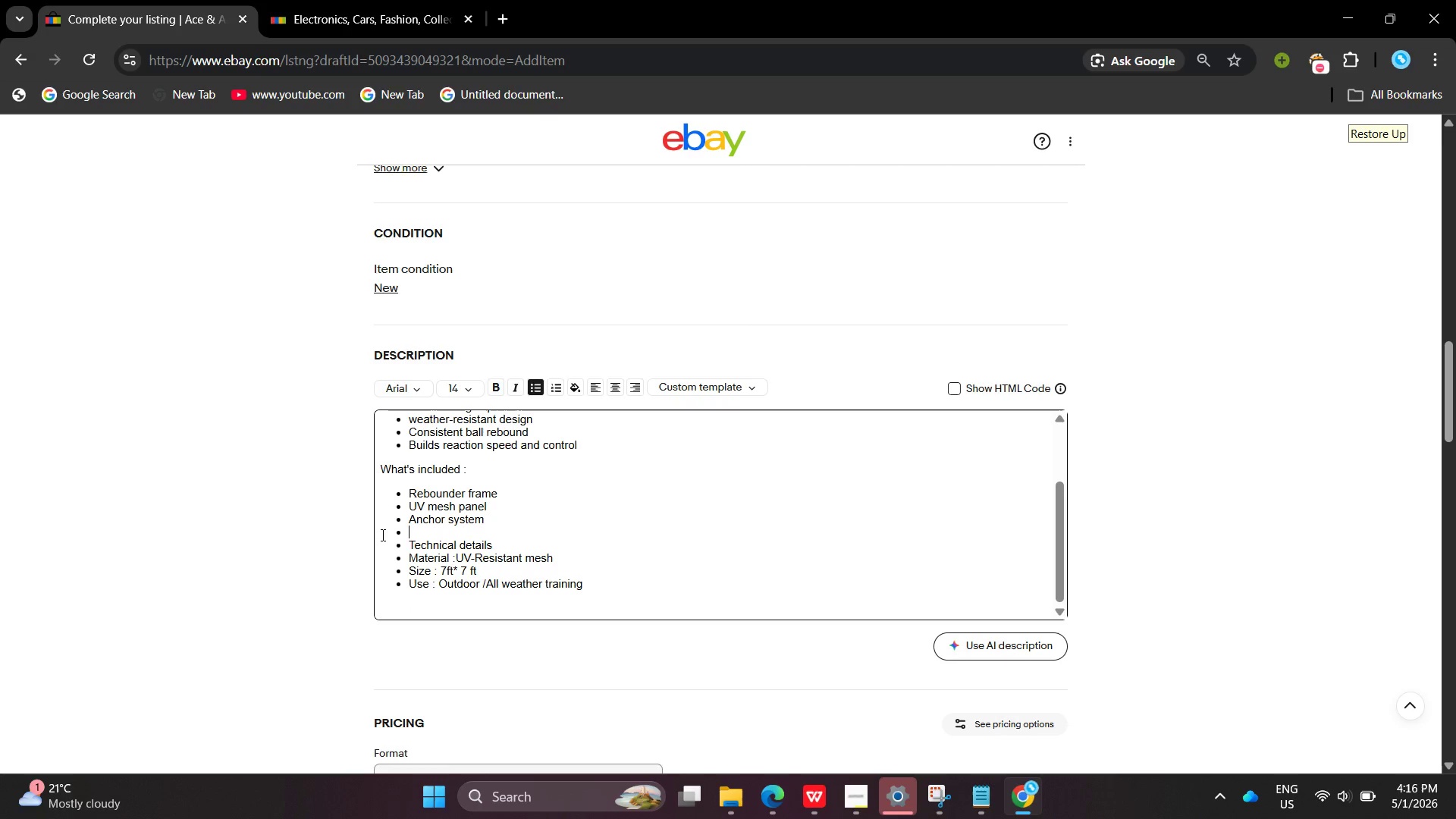 
key(Backspace)
 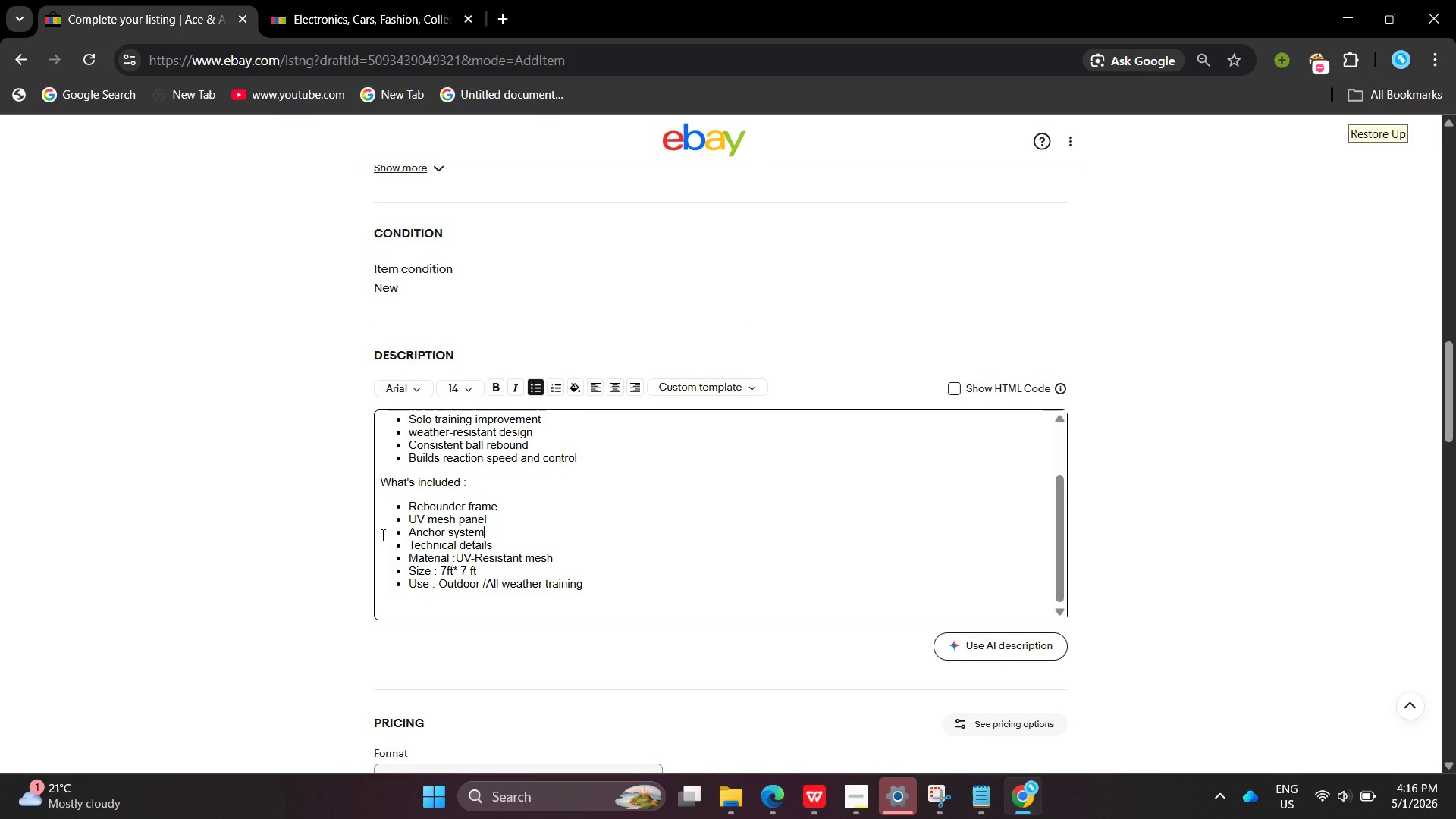 
key(Backspace)
 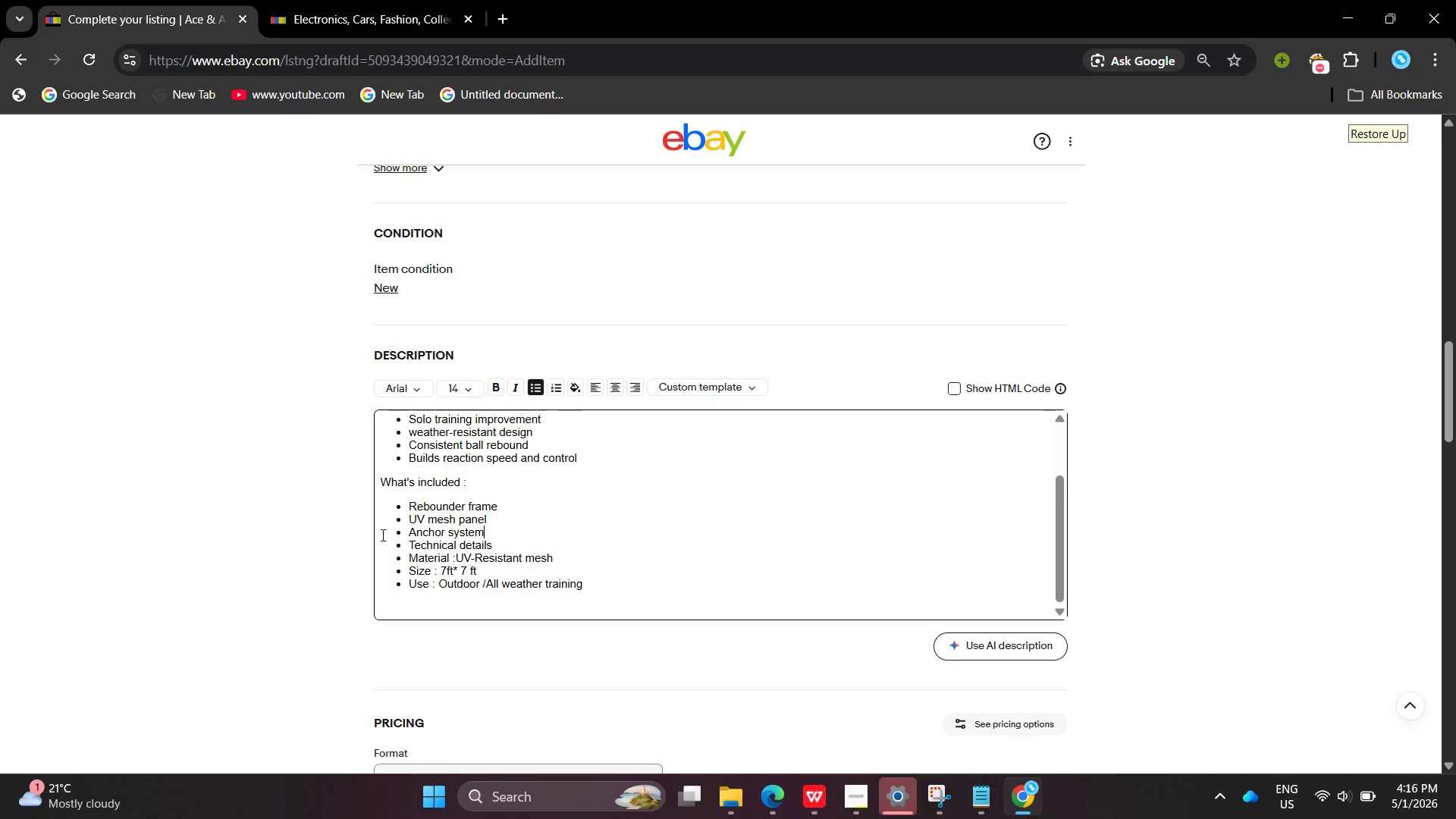 
key(Backspace)
 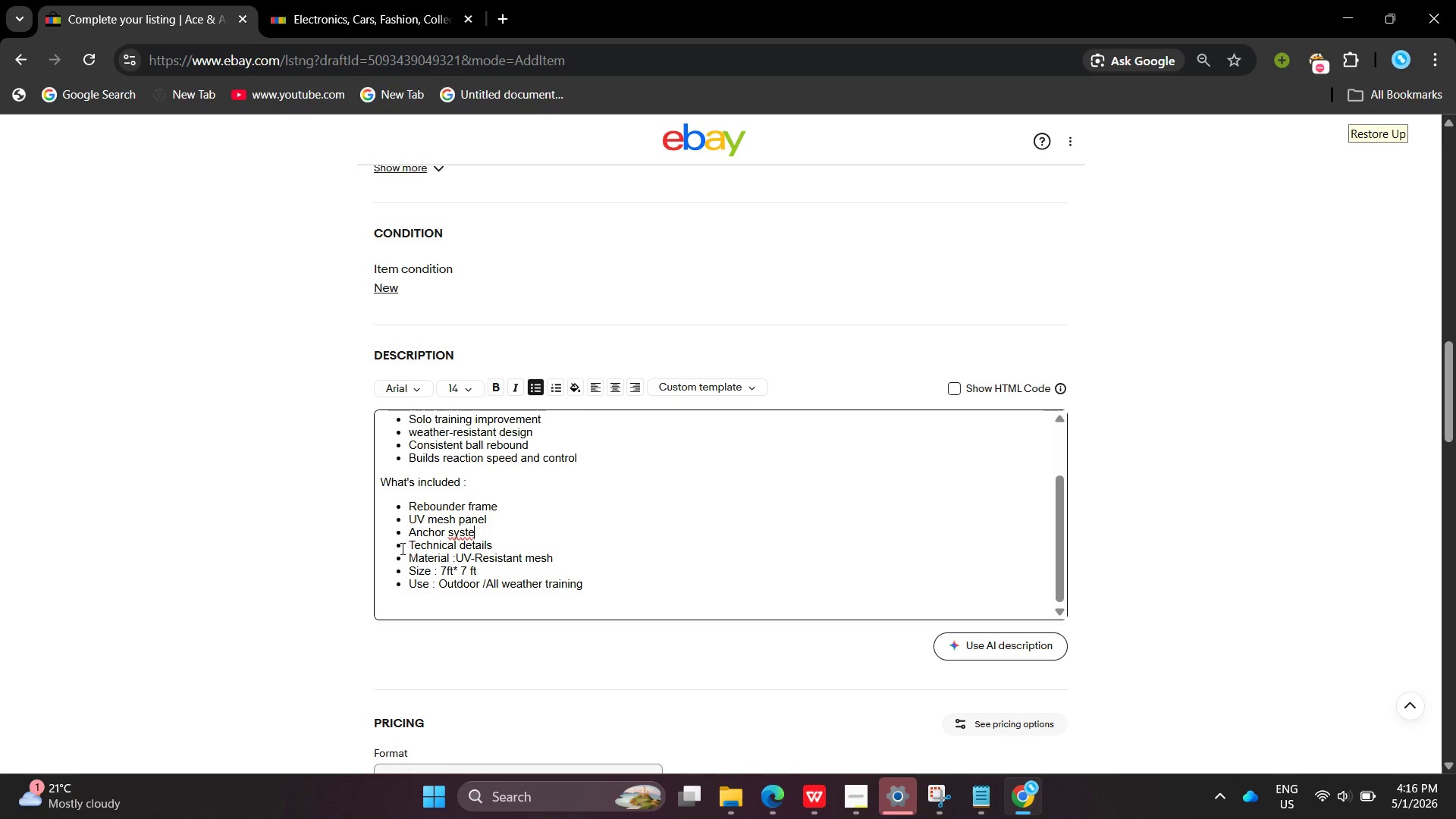 
left_click([401, 548])
 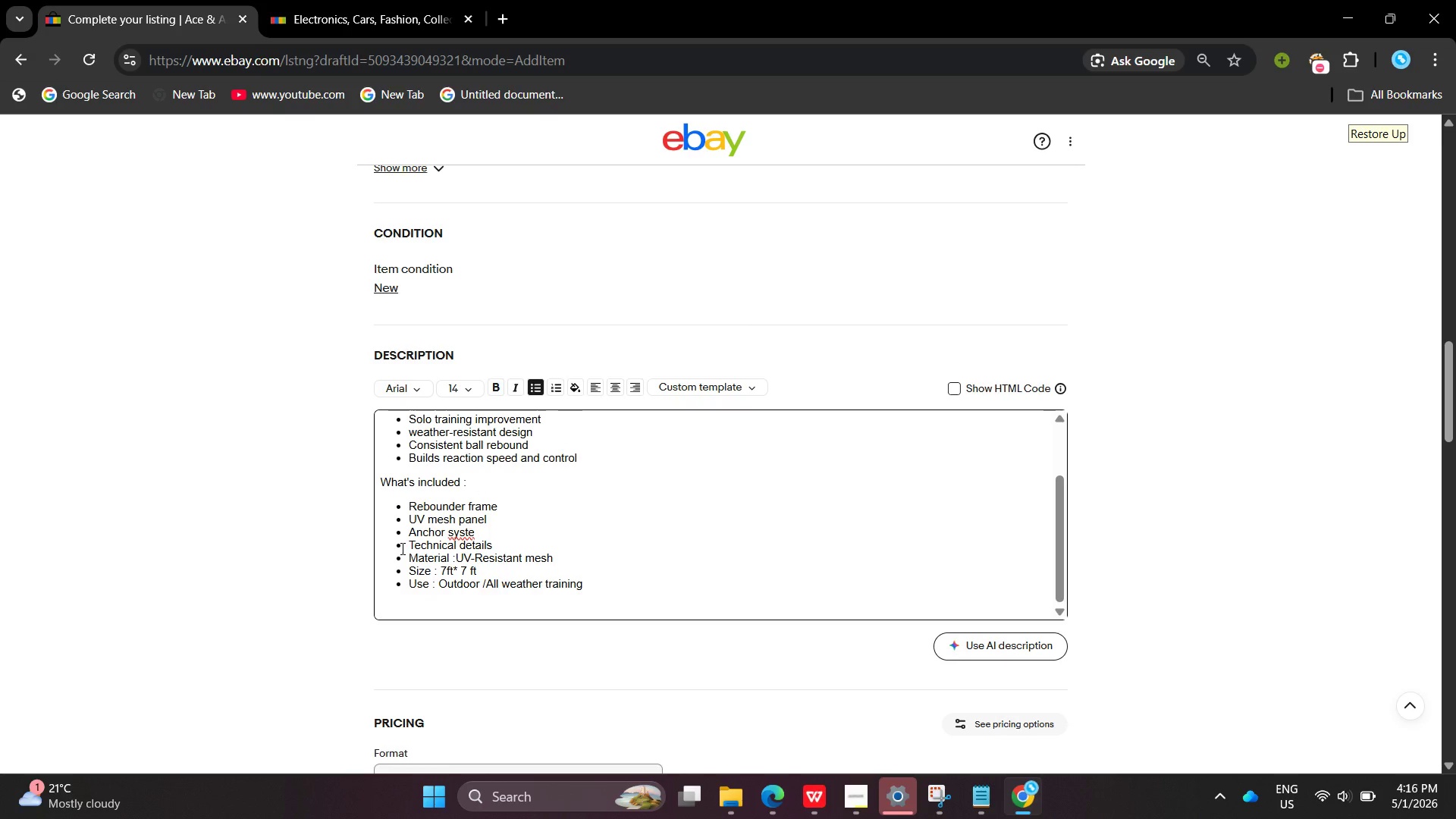 
key(Enter)
 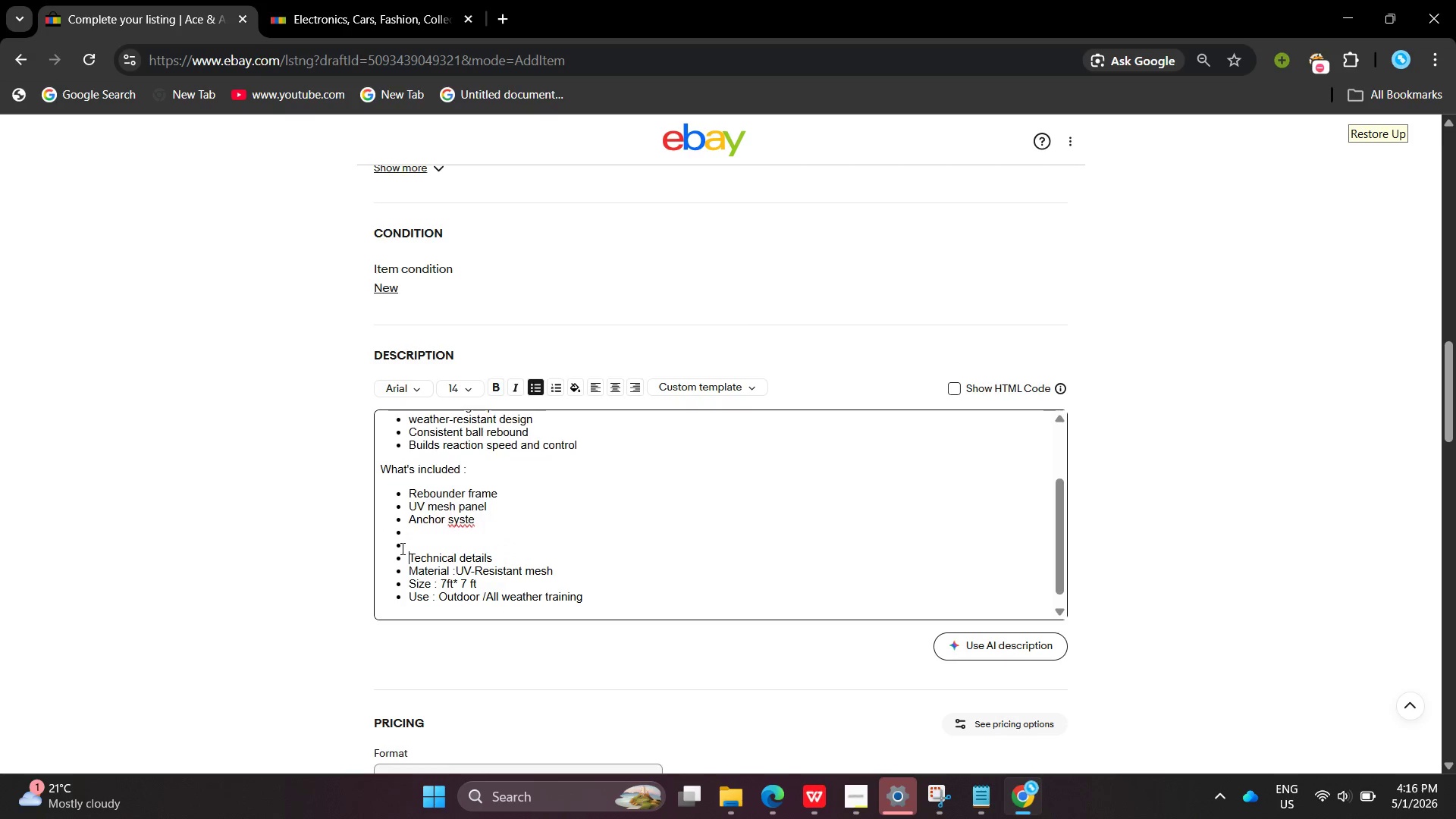 
key(Enter)
 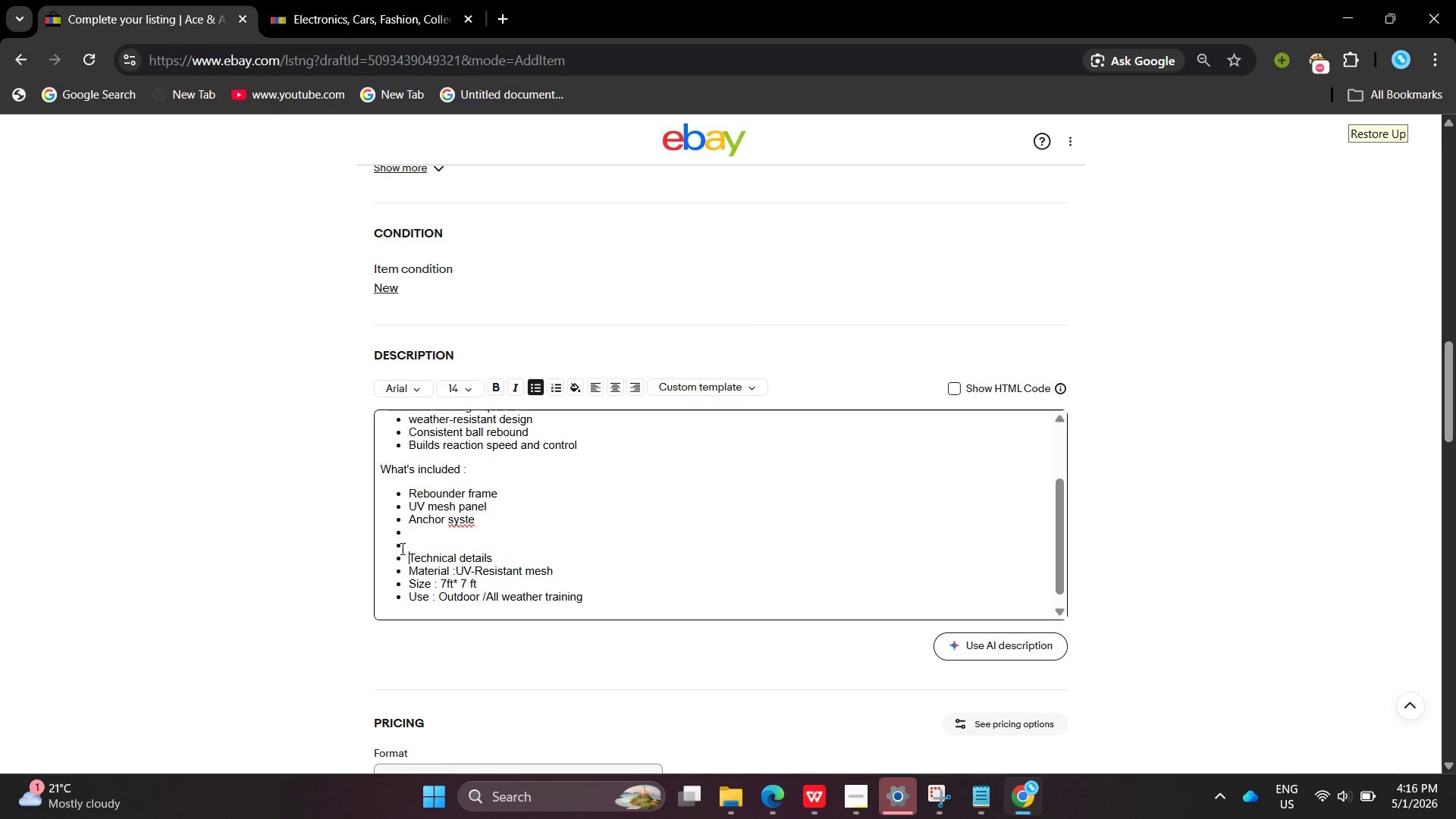 
key(ArrowLeft)
 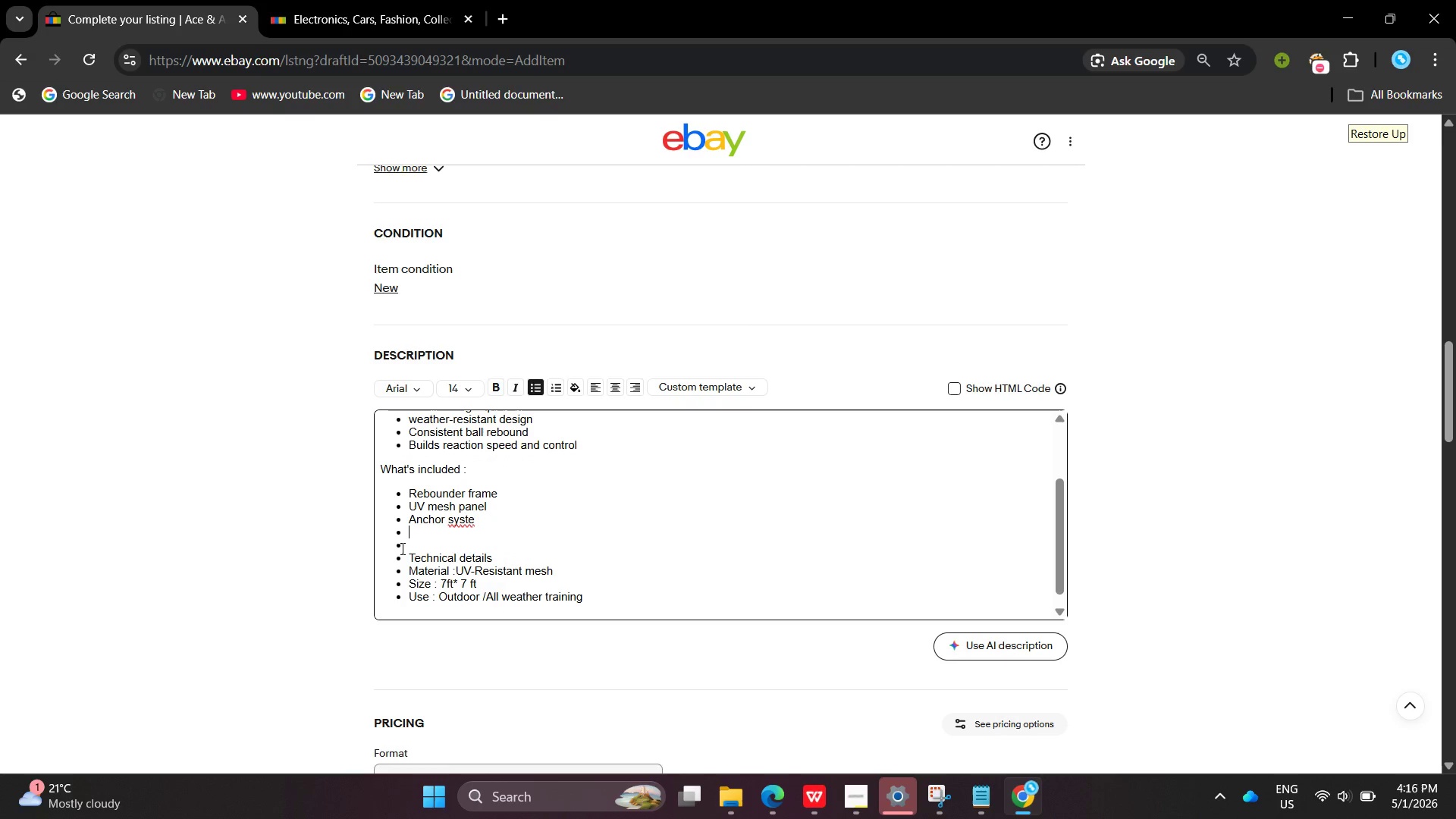 
key(ArrowLeft)
 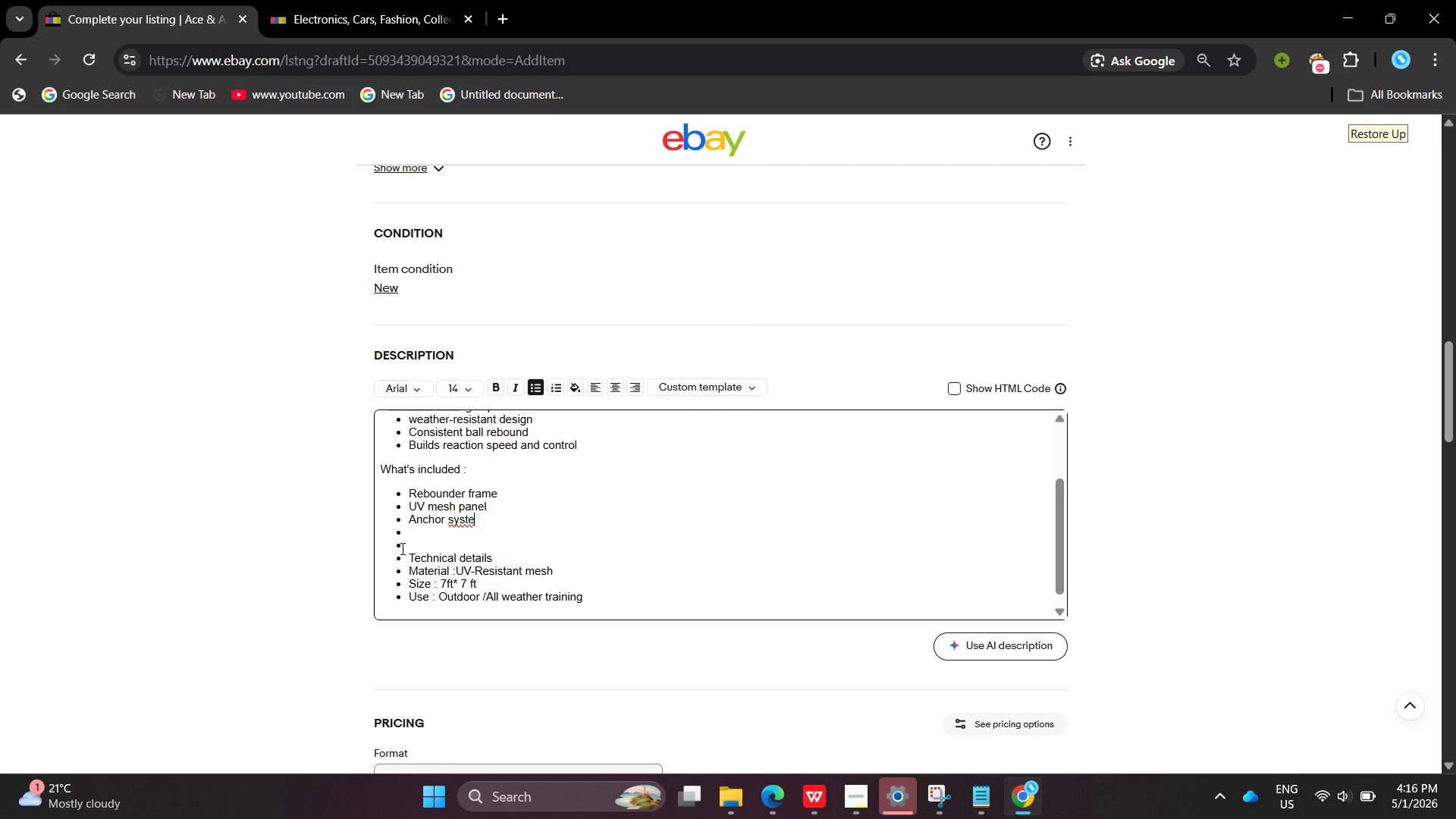 
key(ArrowLeft)
 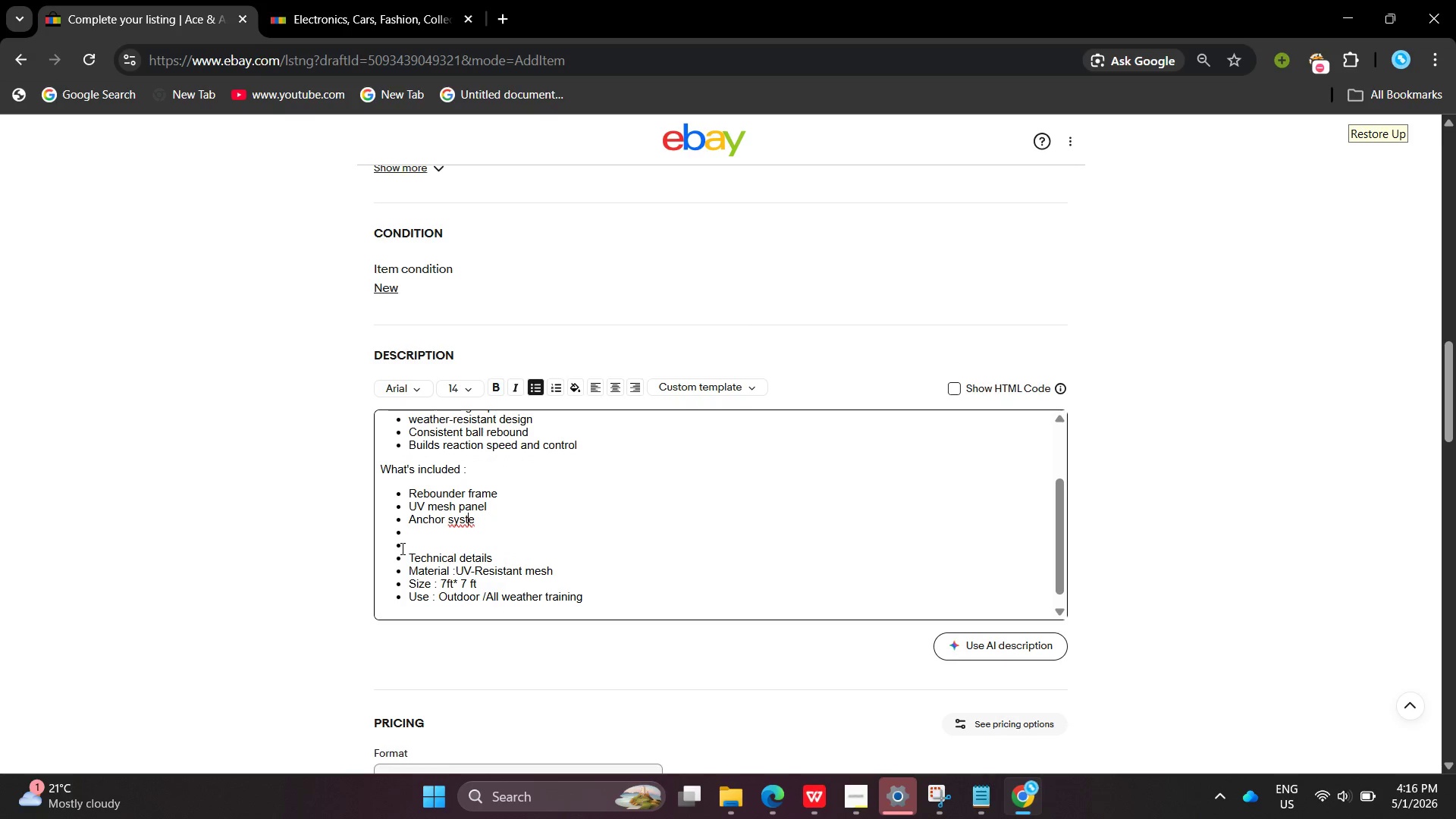 
key(ArrowLeft)
 